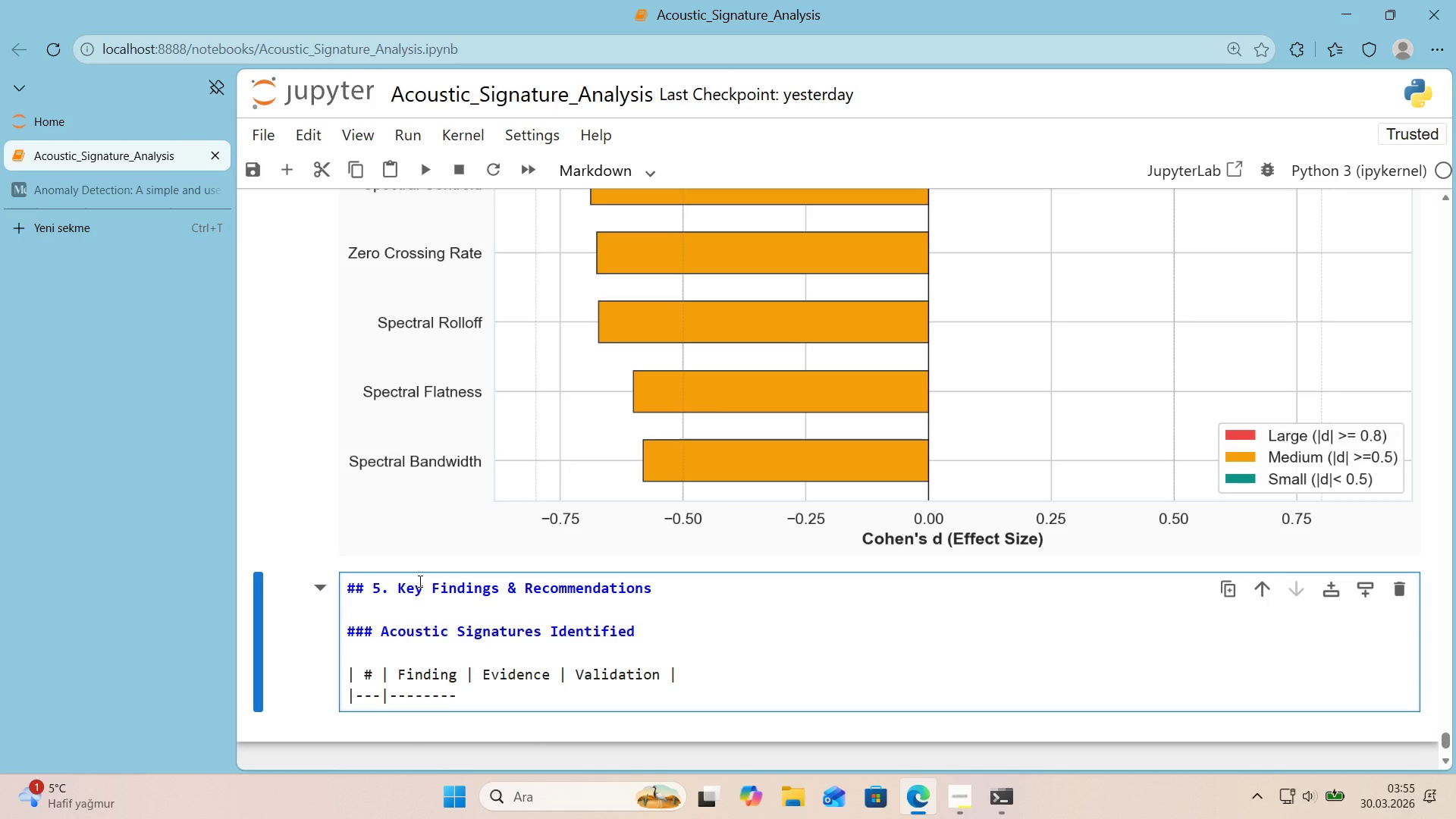 
hold_key(key=ArrowRight, duration=0.8)
 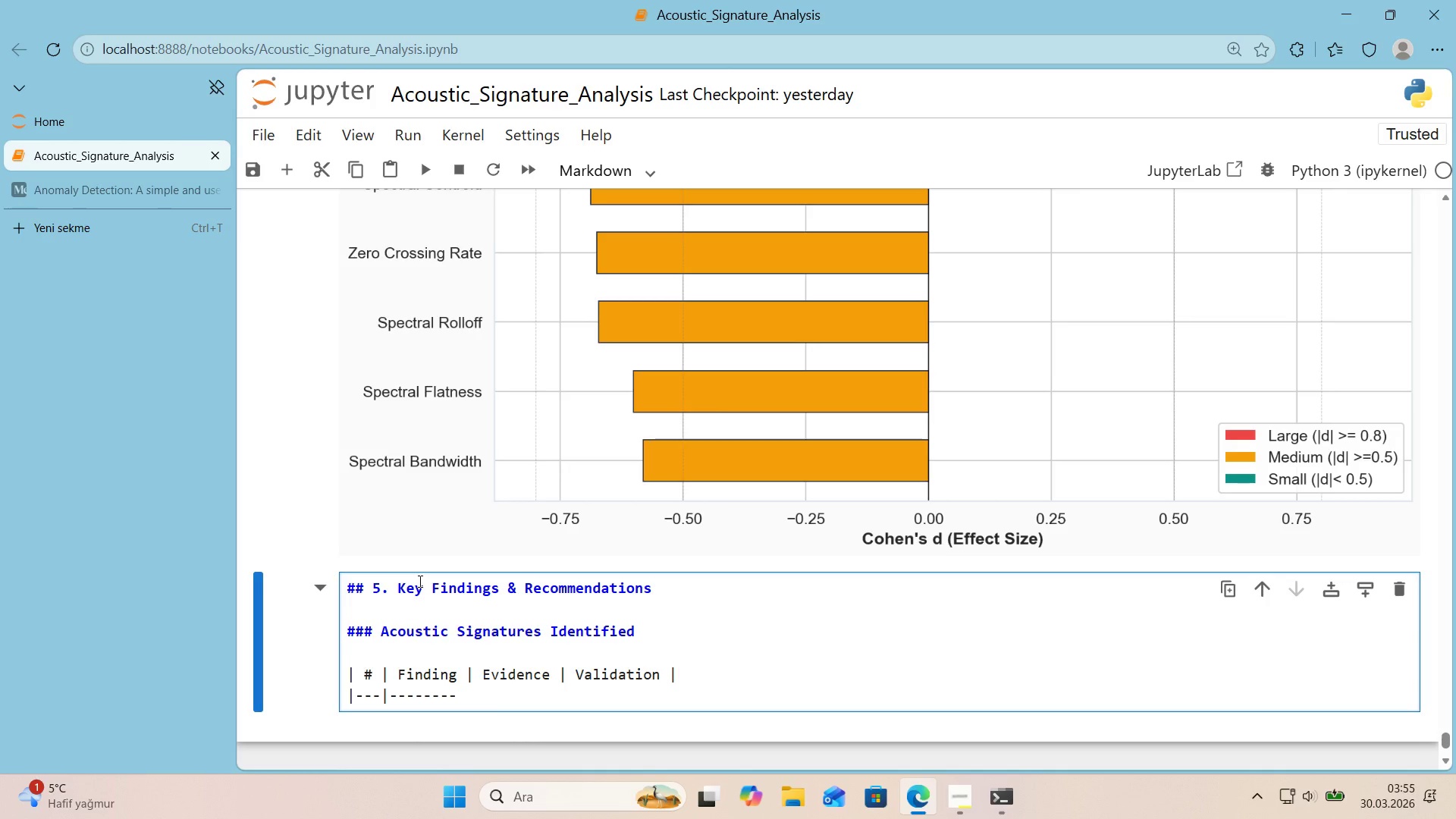 
key(NumpadSubtract)
 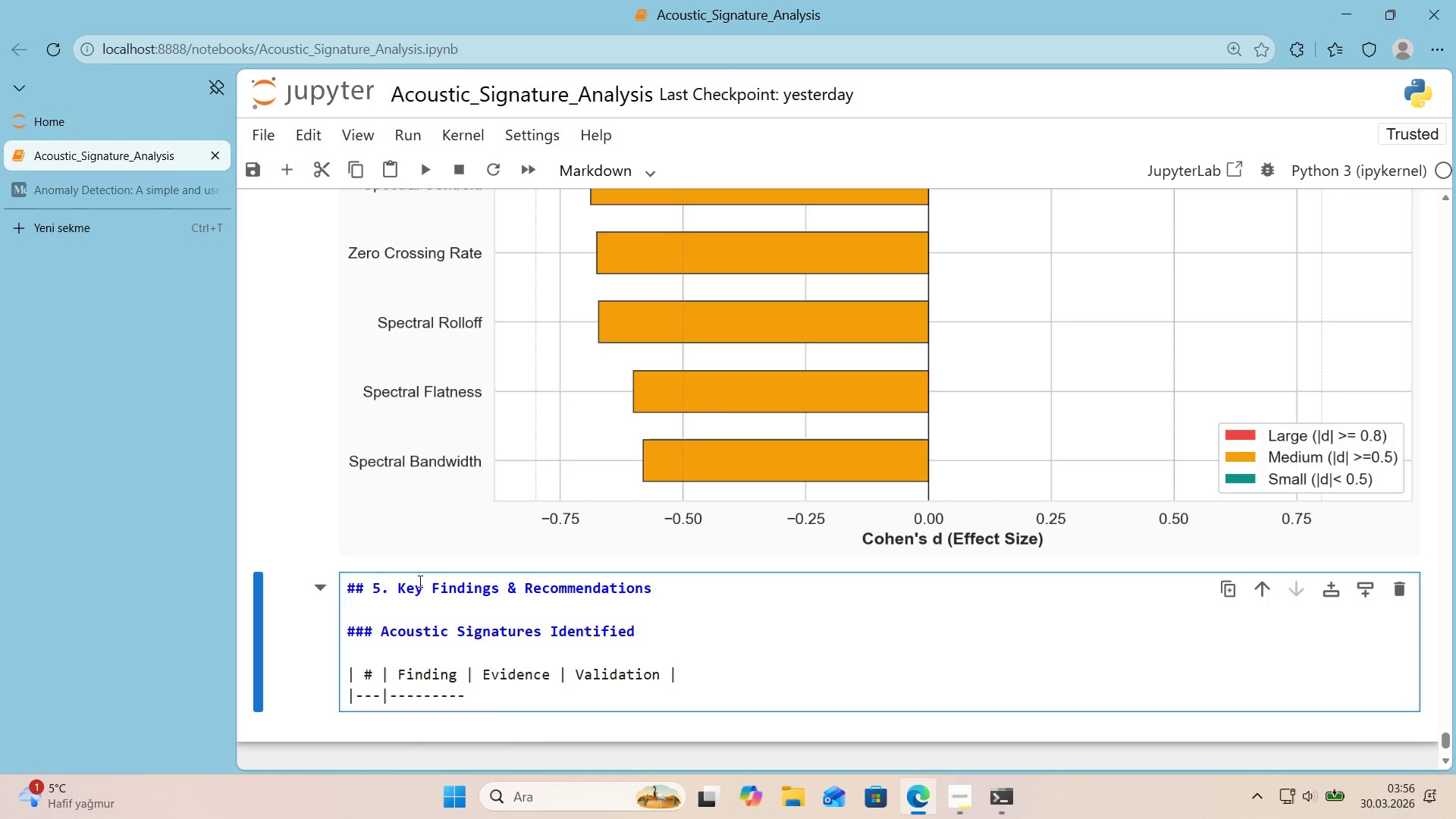 
key(Alt+Control+Minus)
 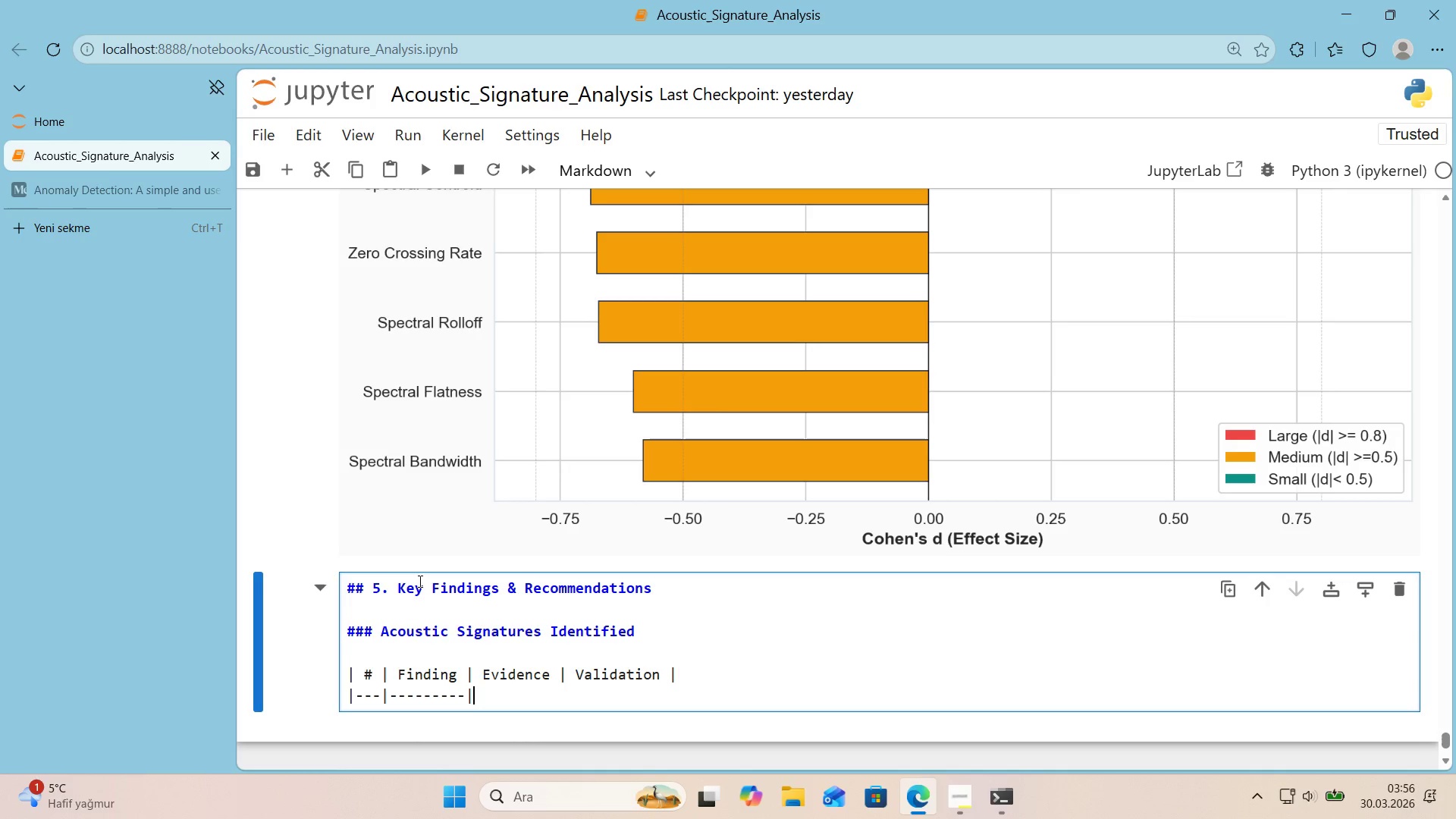 
hold_key(key=NumpadSubtract, duration=0.77)
 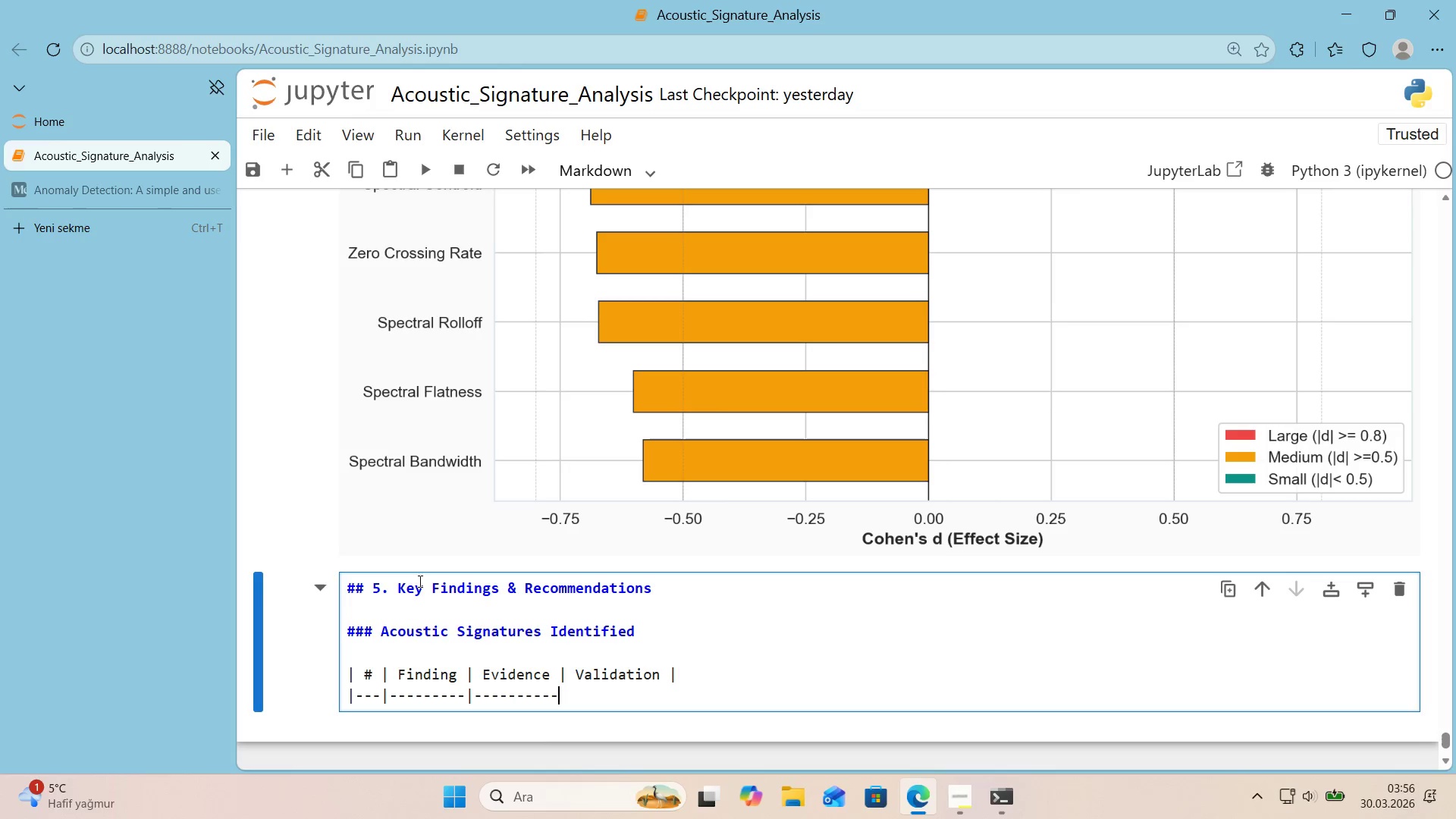 
key(Alt+Control+Minus)
 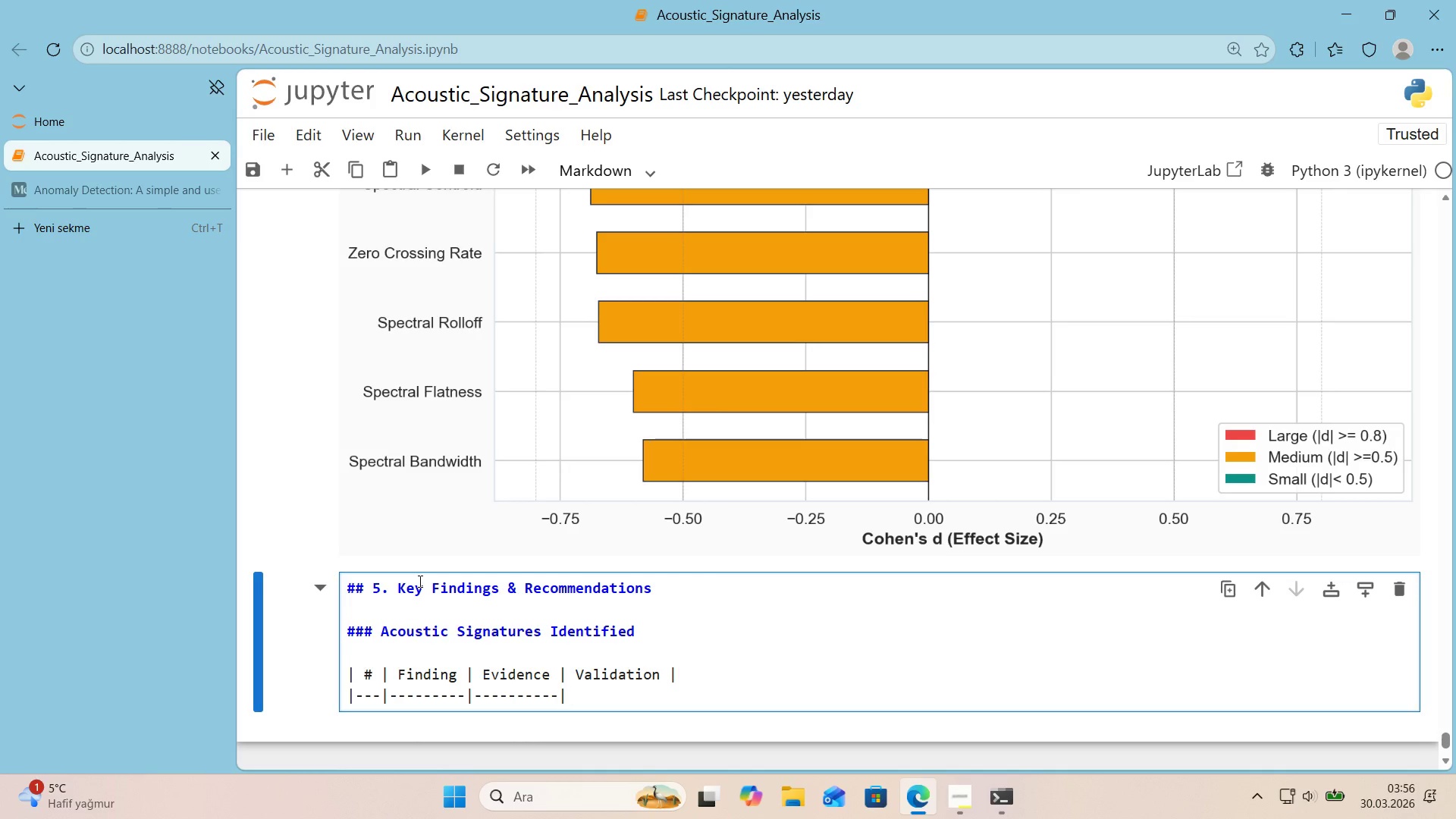 
hold_key(key=AltRight, duration=0.36)
 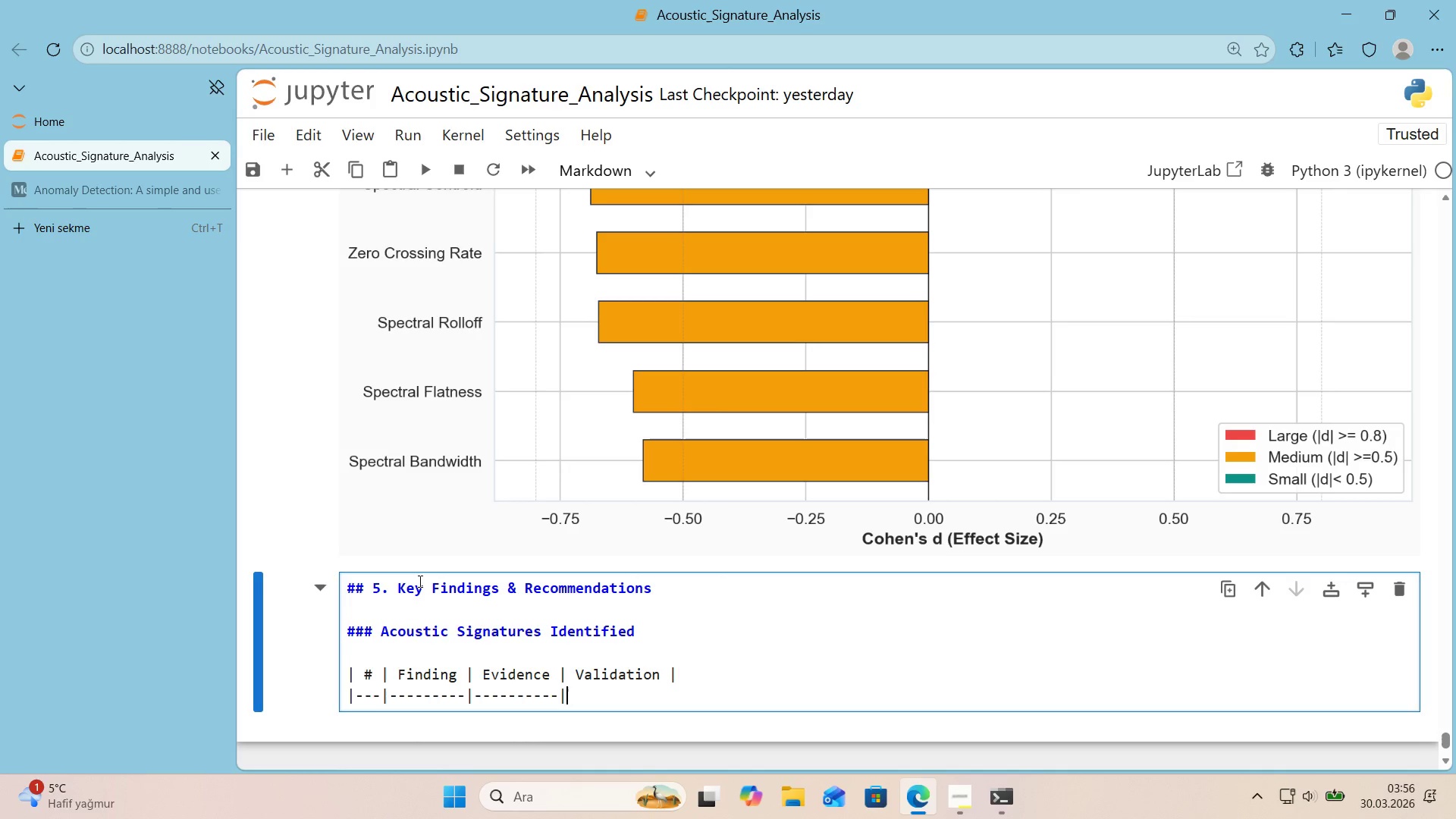 
hold_key(key=ControlLeft, duration=0.36)
 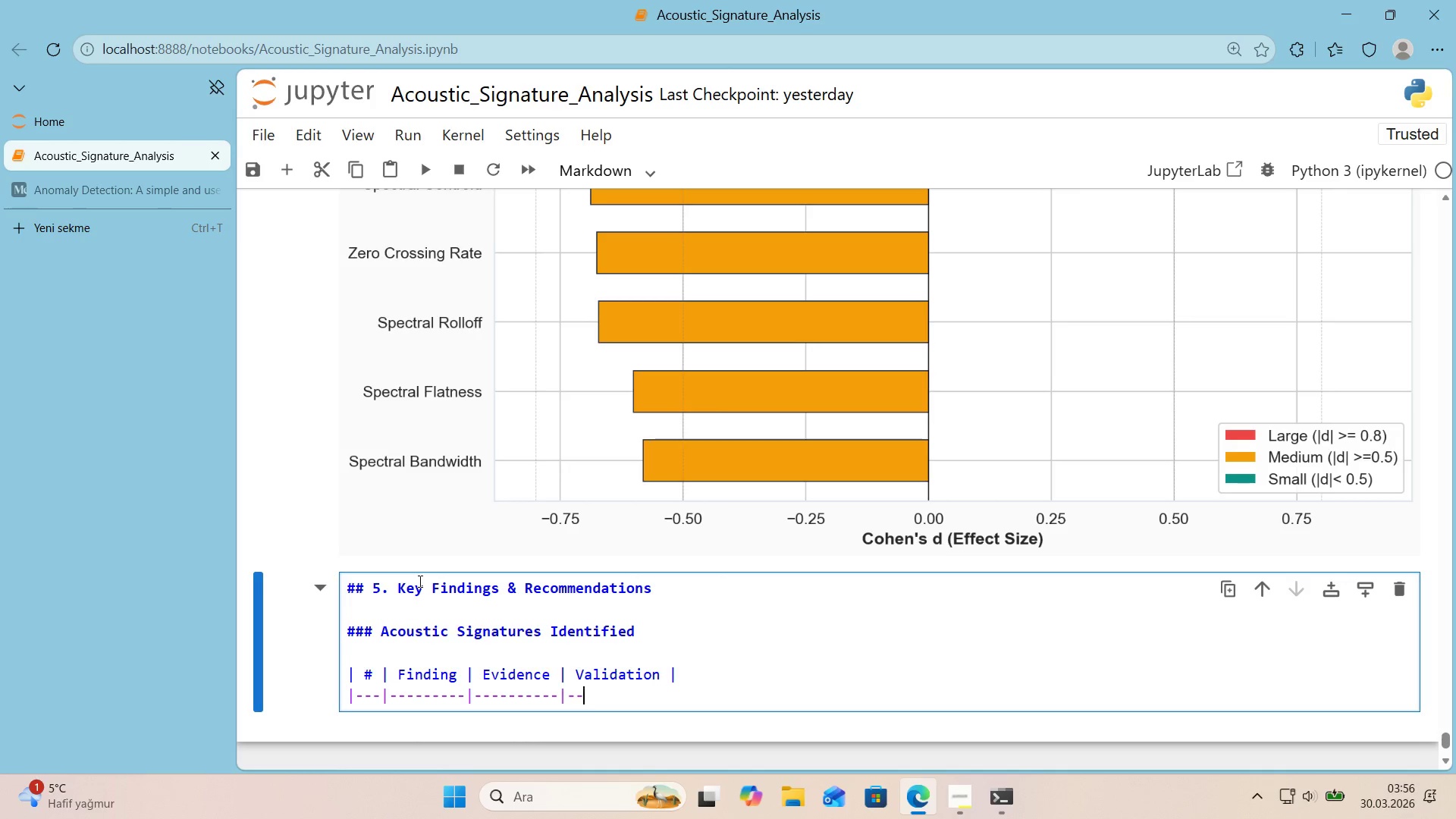 
hold_key(key=NumpadSubtract, duration=0.77)
 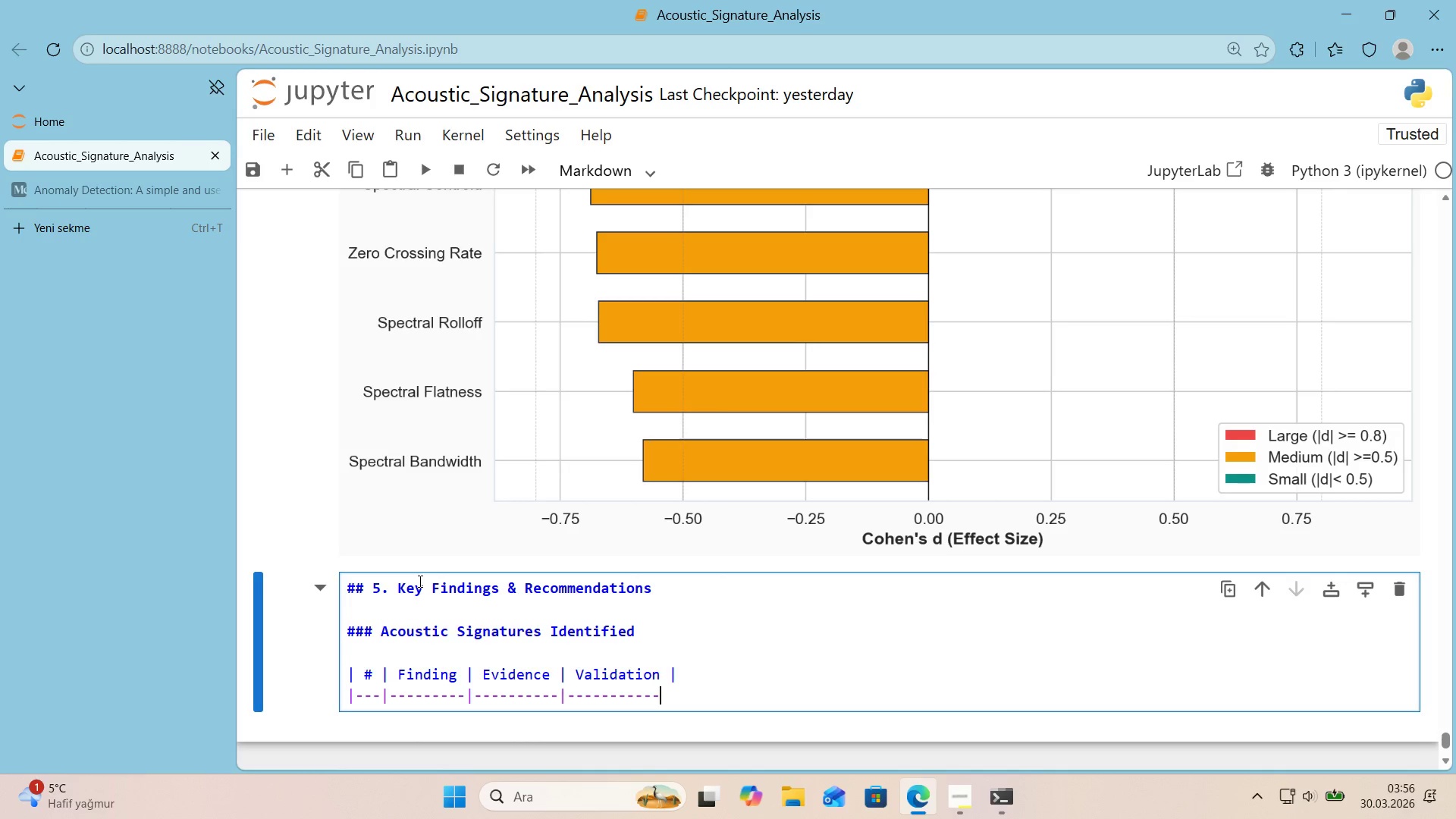 
hold_key(key=NumpadSubtract, duration=0.44)
 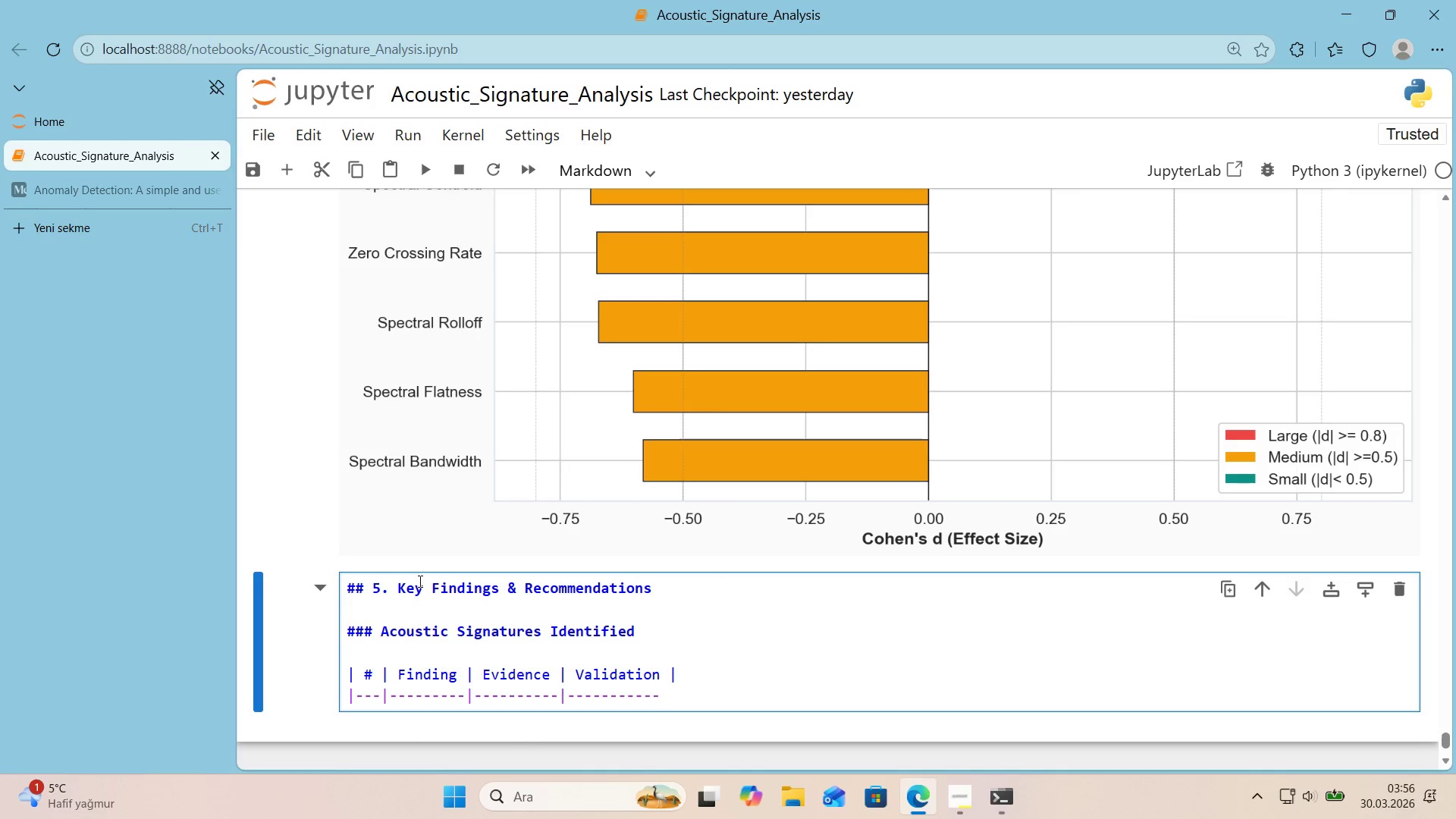 
key(NumpadSubtract)
 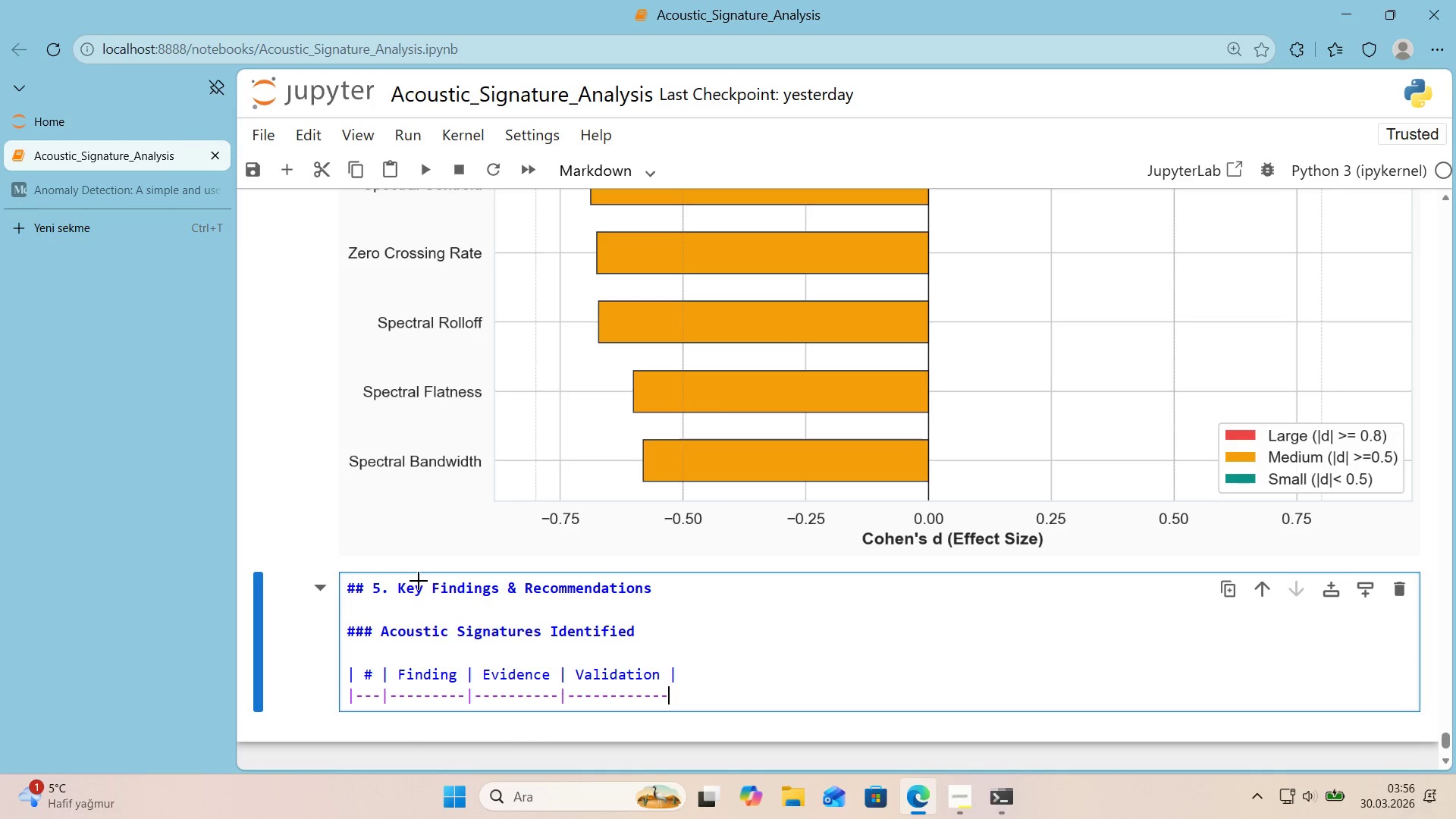 
key(Alt+Control+Minus)
 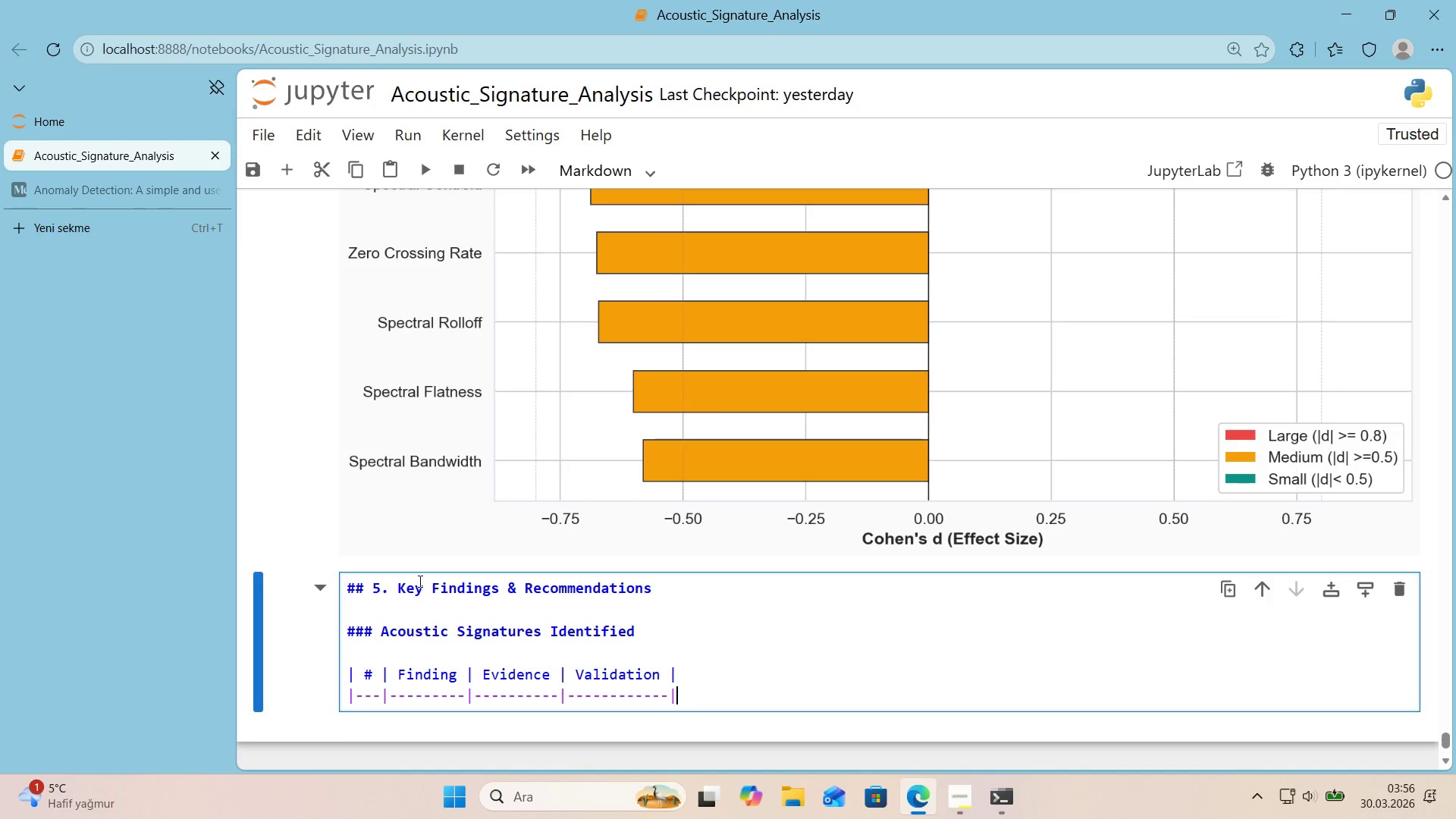 
key(Enter)
 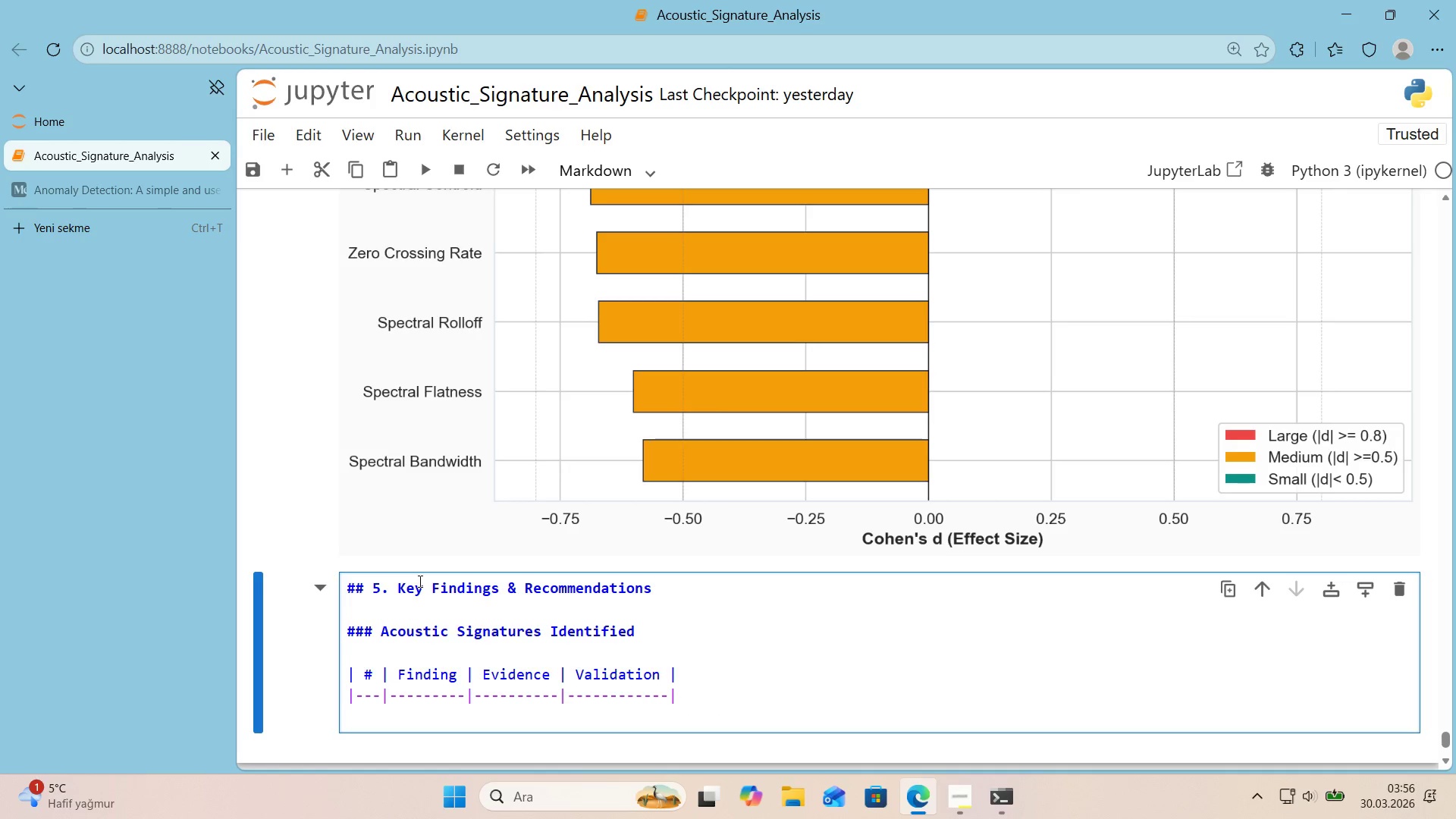 
scroll: coordinate [416, 596], scroll_direction: down, amount: 1.0
 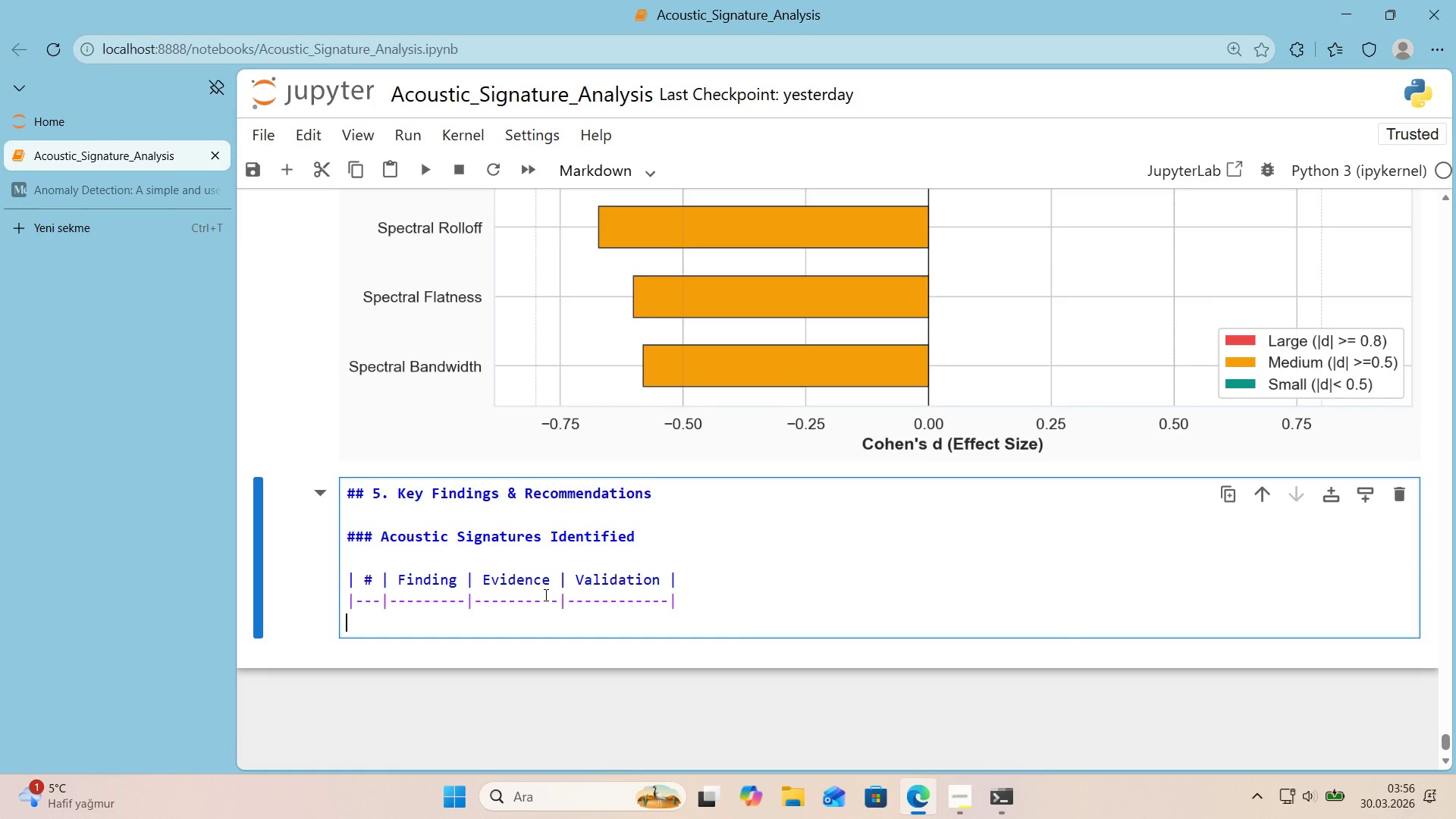 
key(Alt+Control+Minus)
 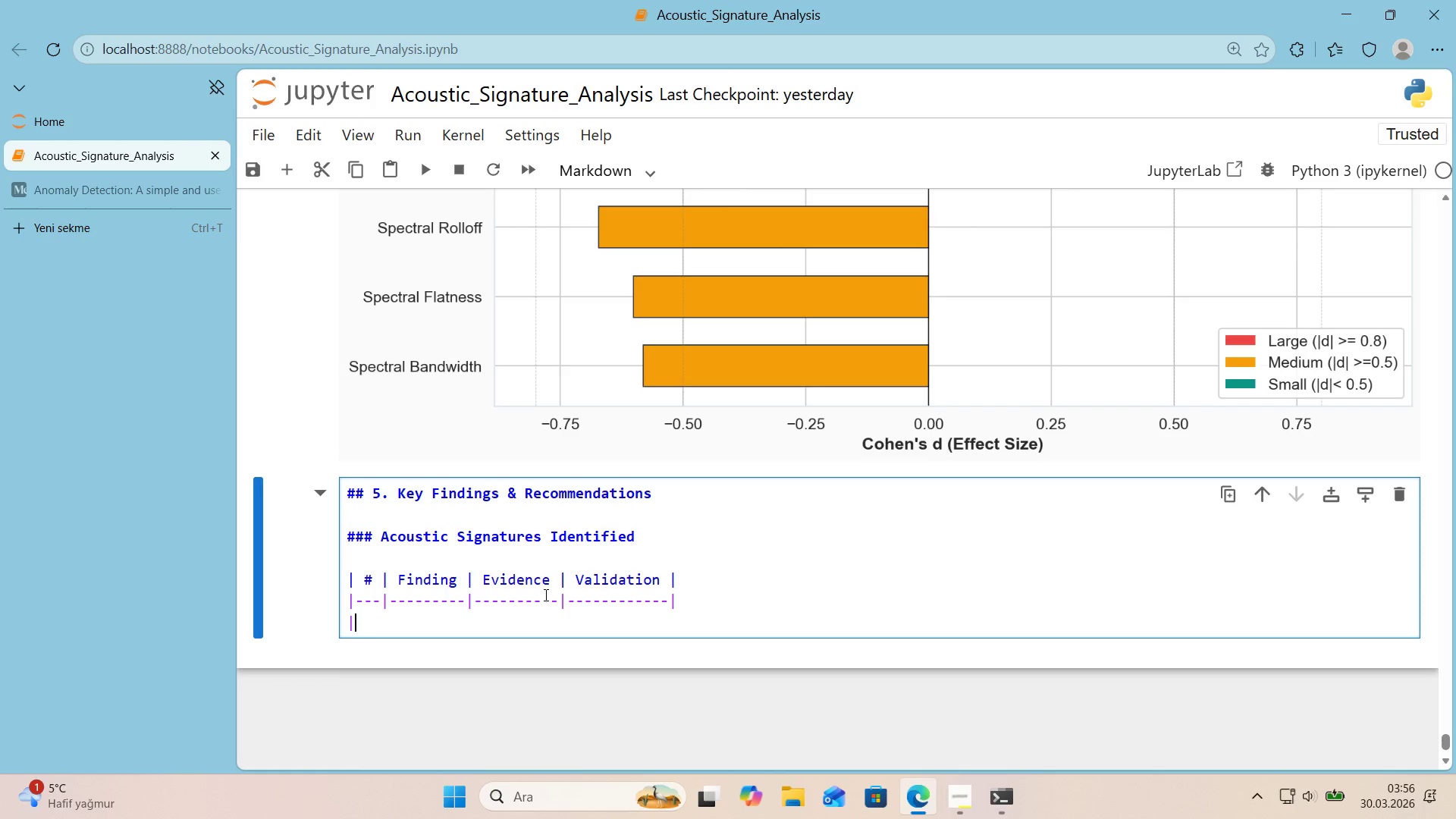 
key(Space)
 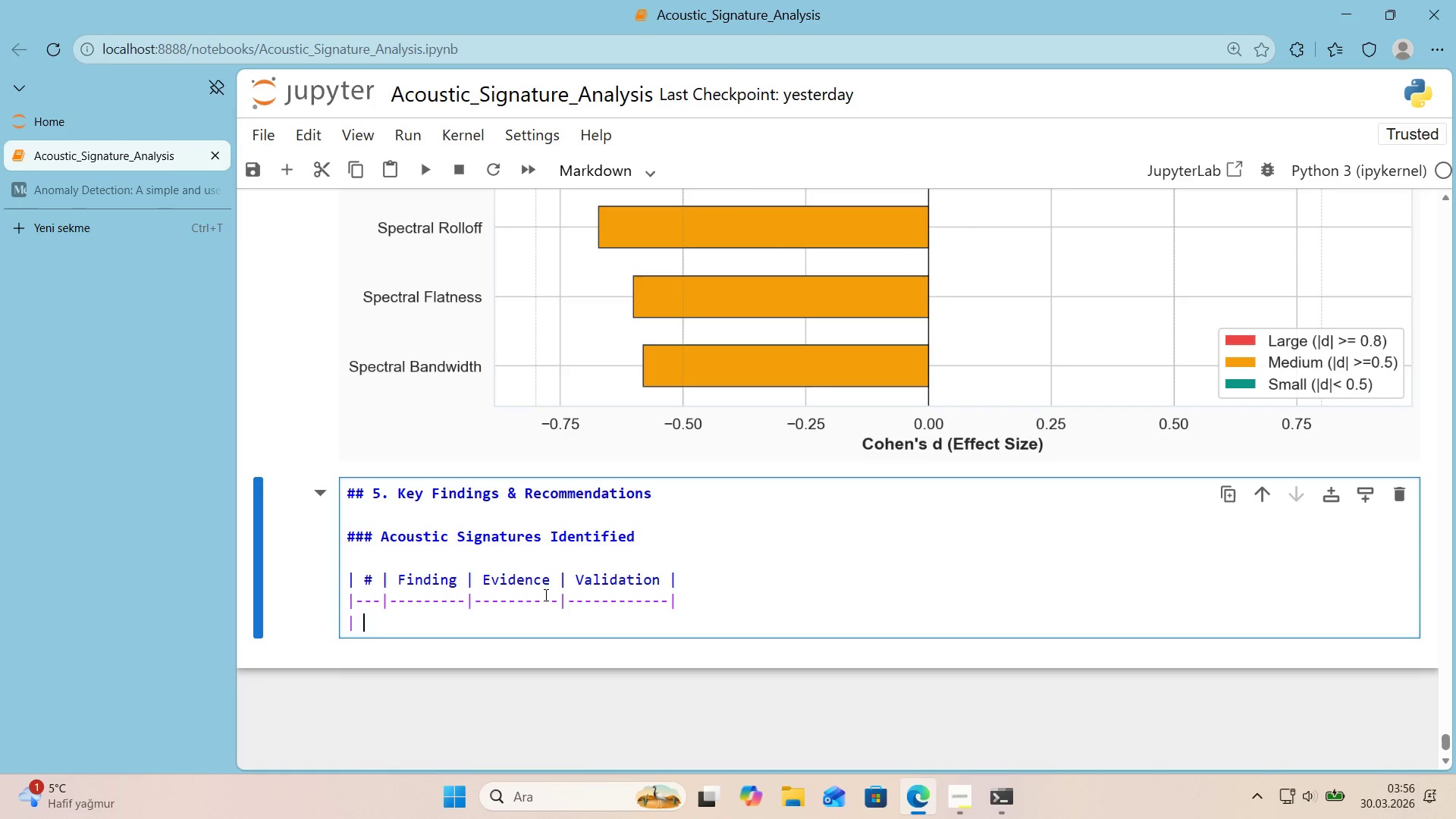 
key(Numpad1)
 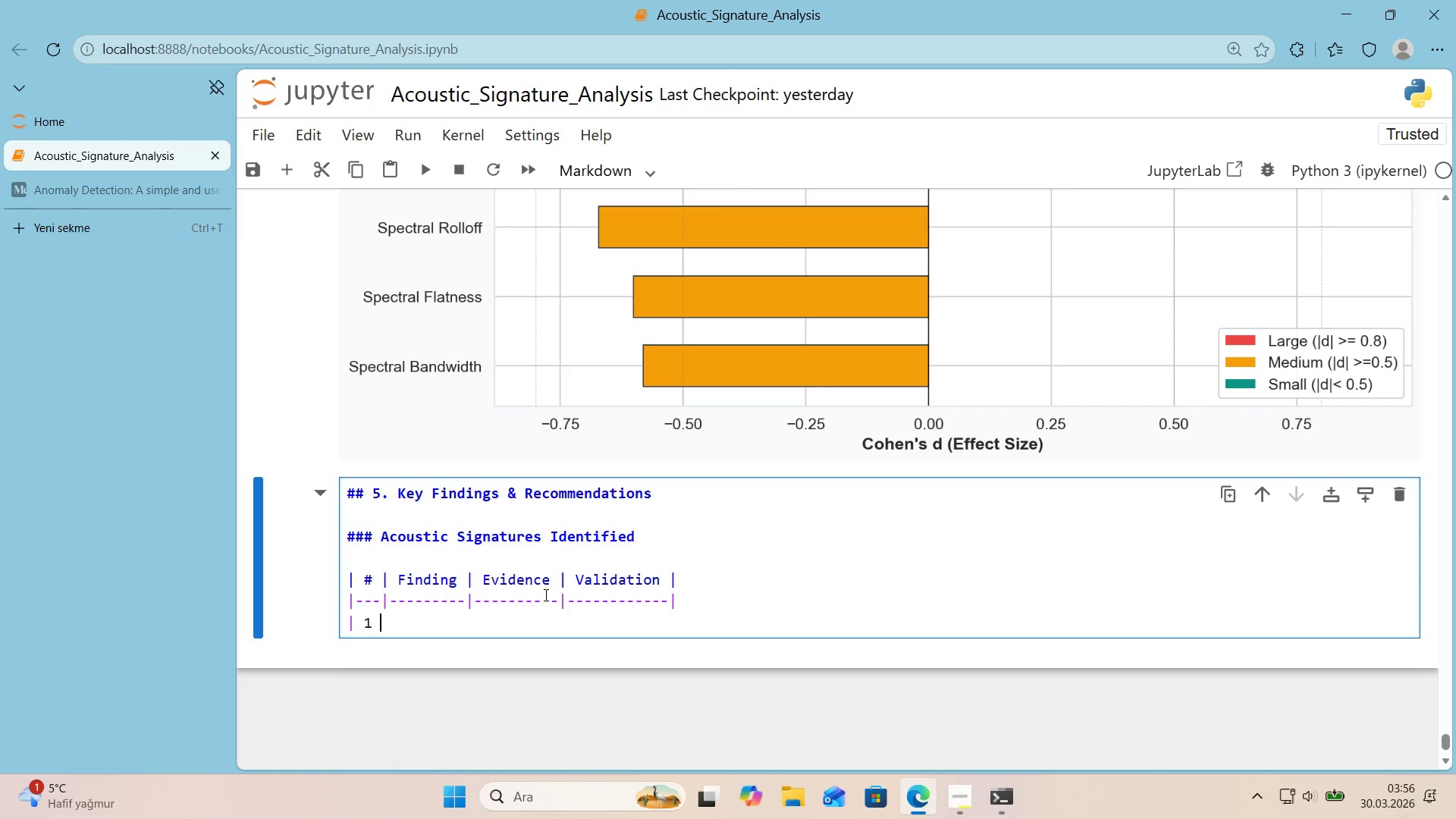 
key(Space)
 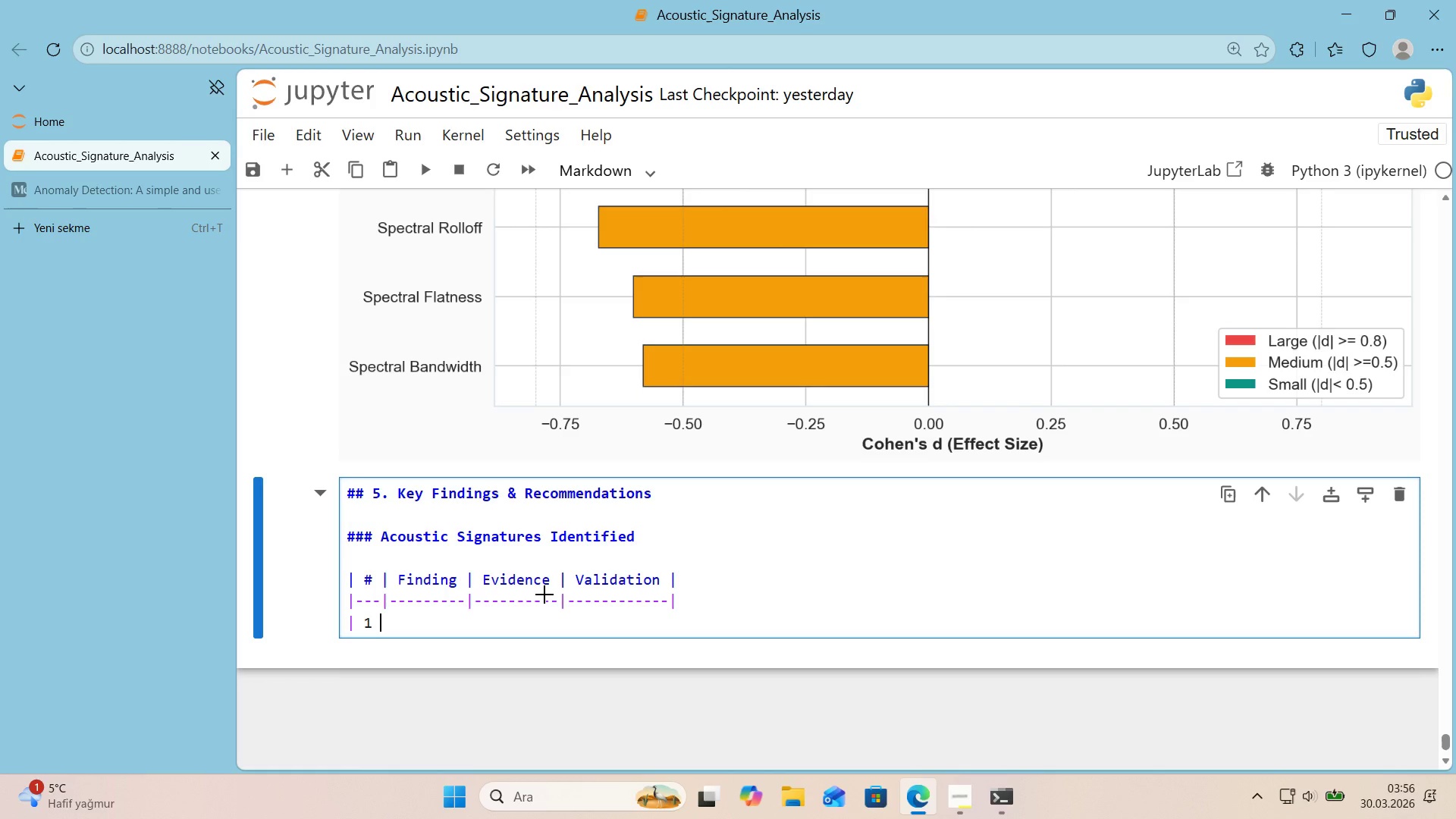 
key(Alt+Control+Minus)
 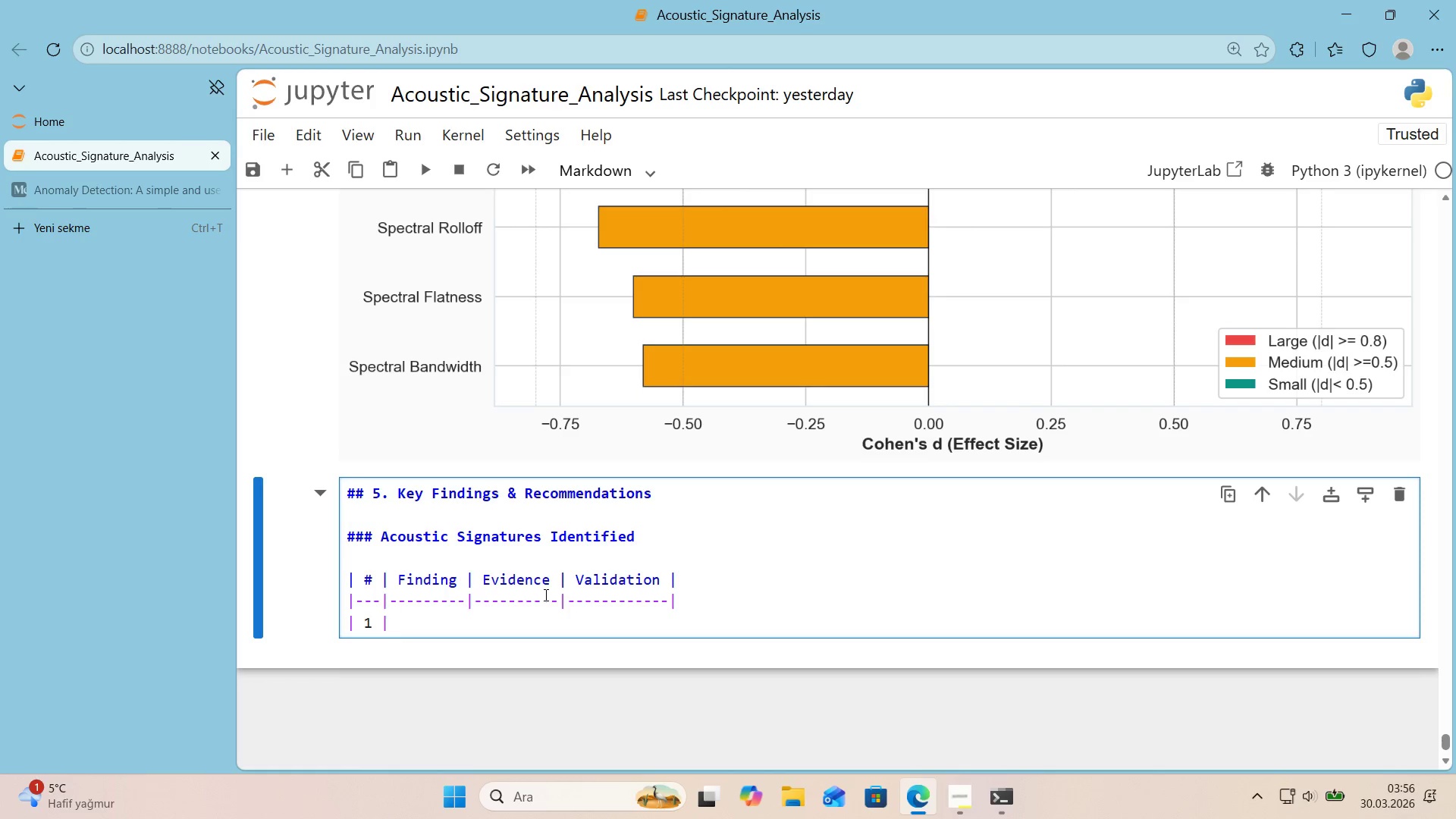 
key(Enter)
 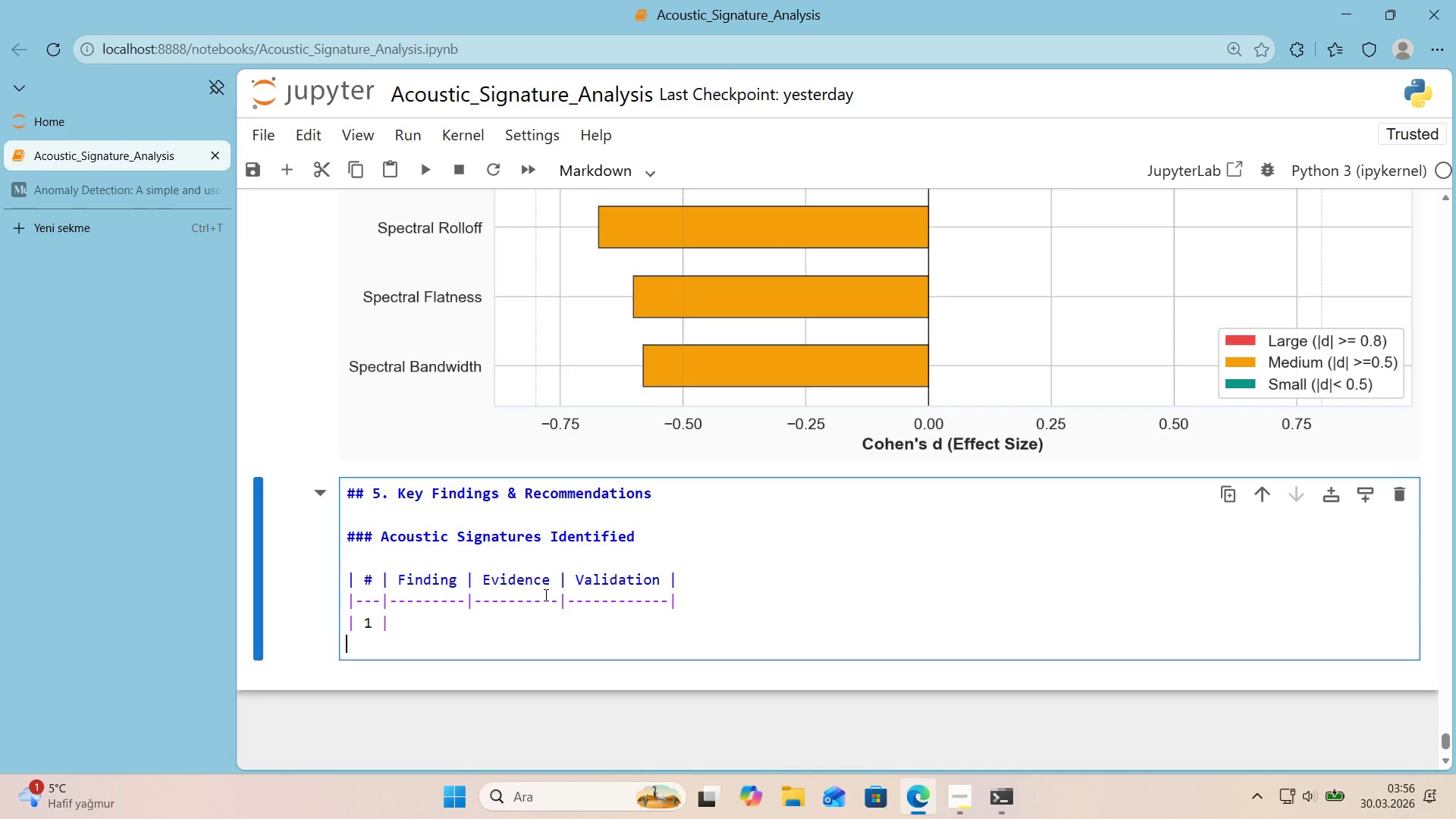 
key(Alt+Control+Minus)
 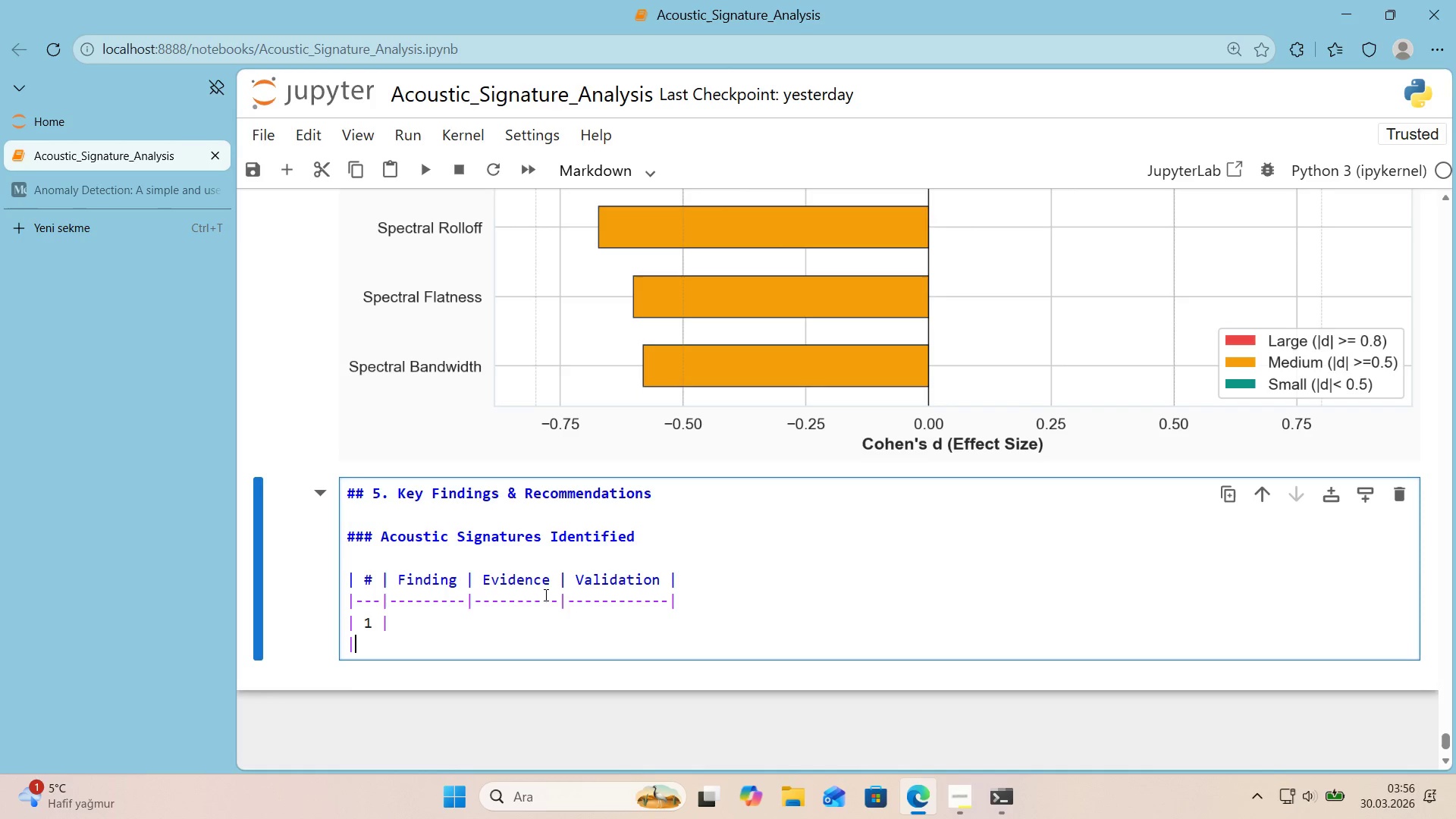 
key(Space)
 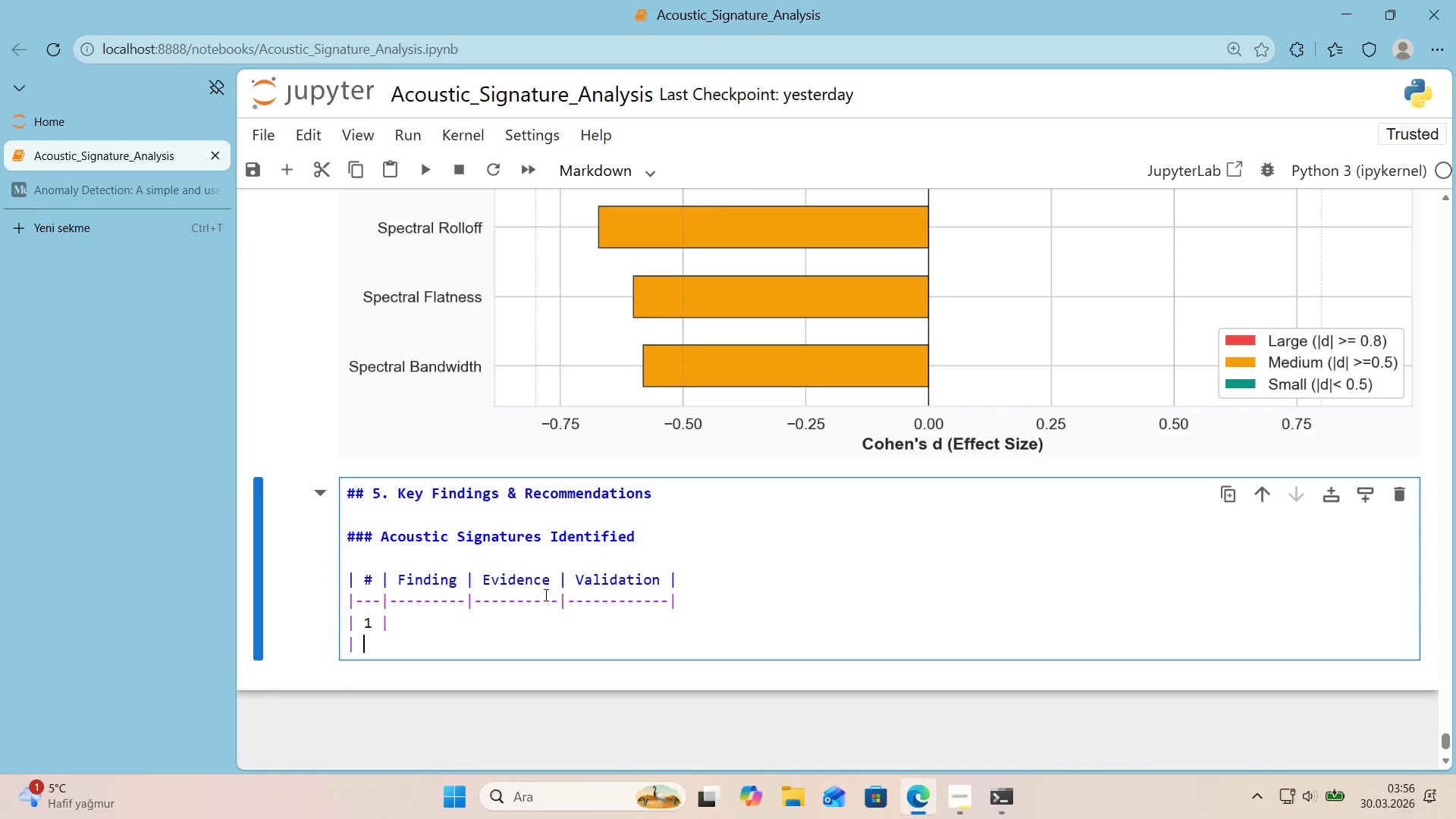 
key(Numpad2)
 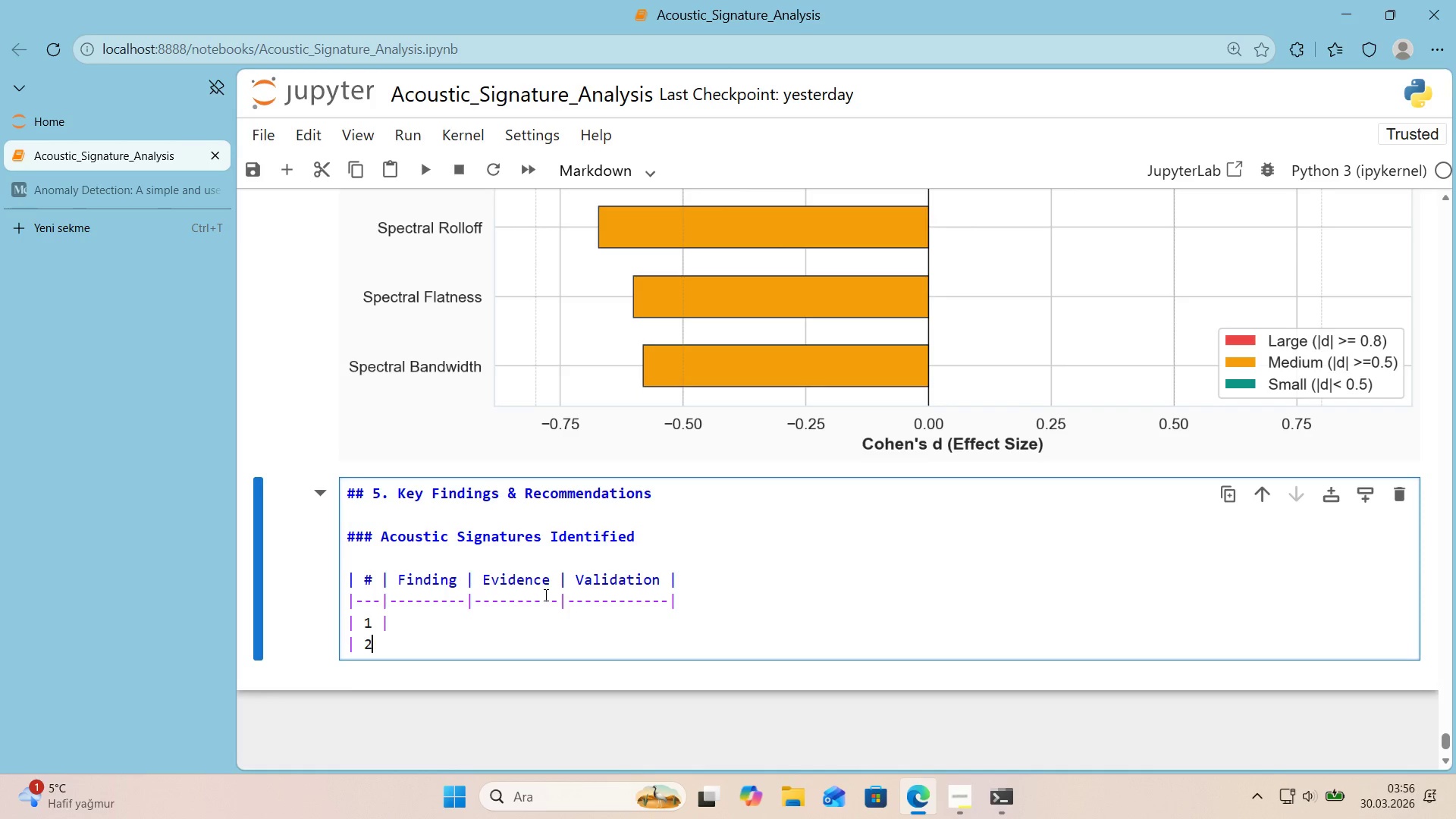 
key(Space)
 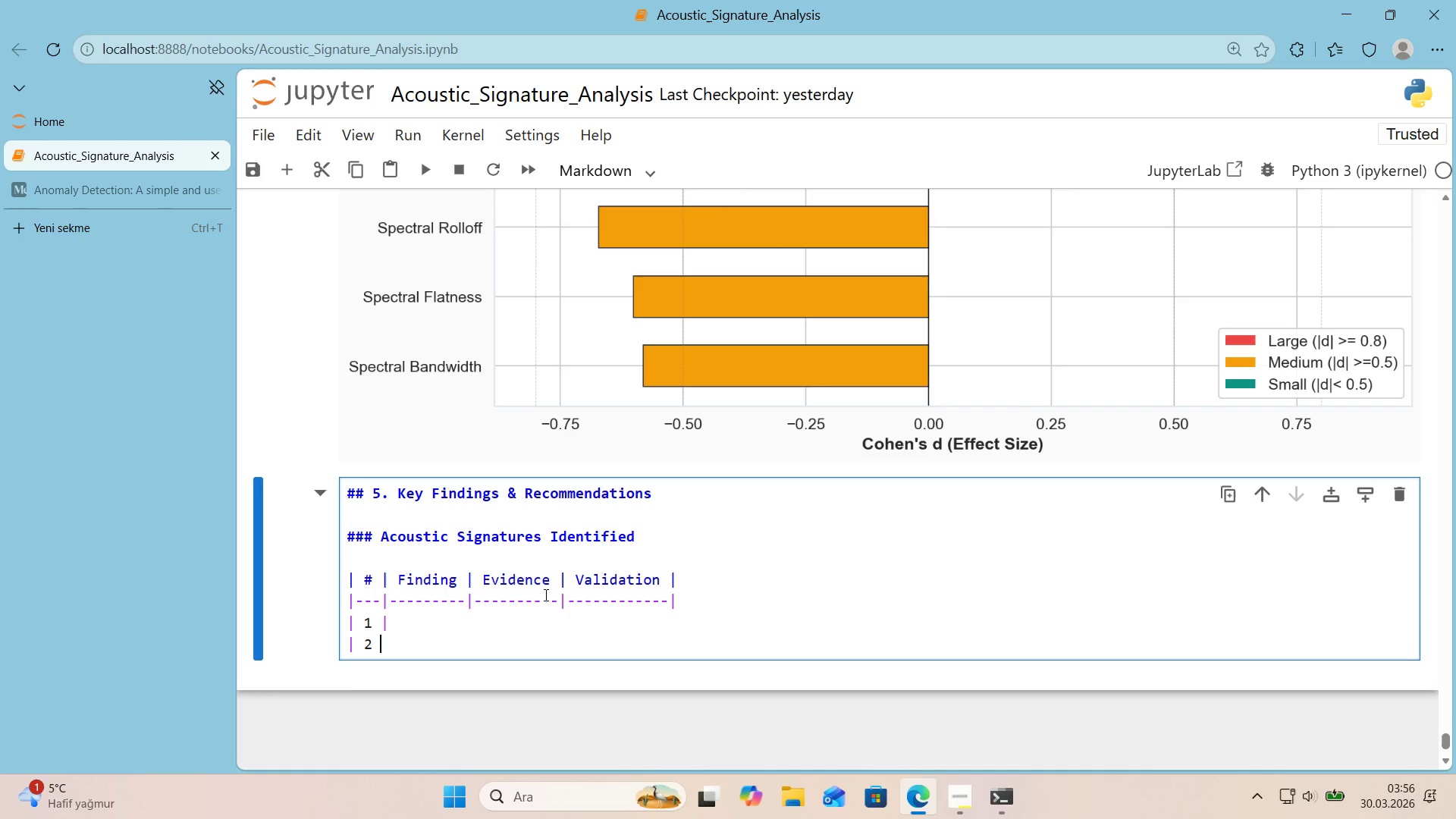 
key(Alt+Control+Minus)
 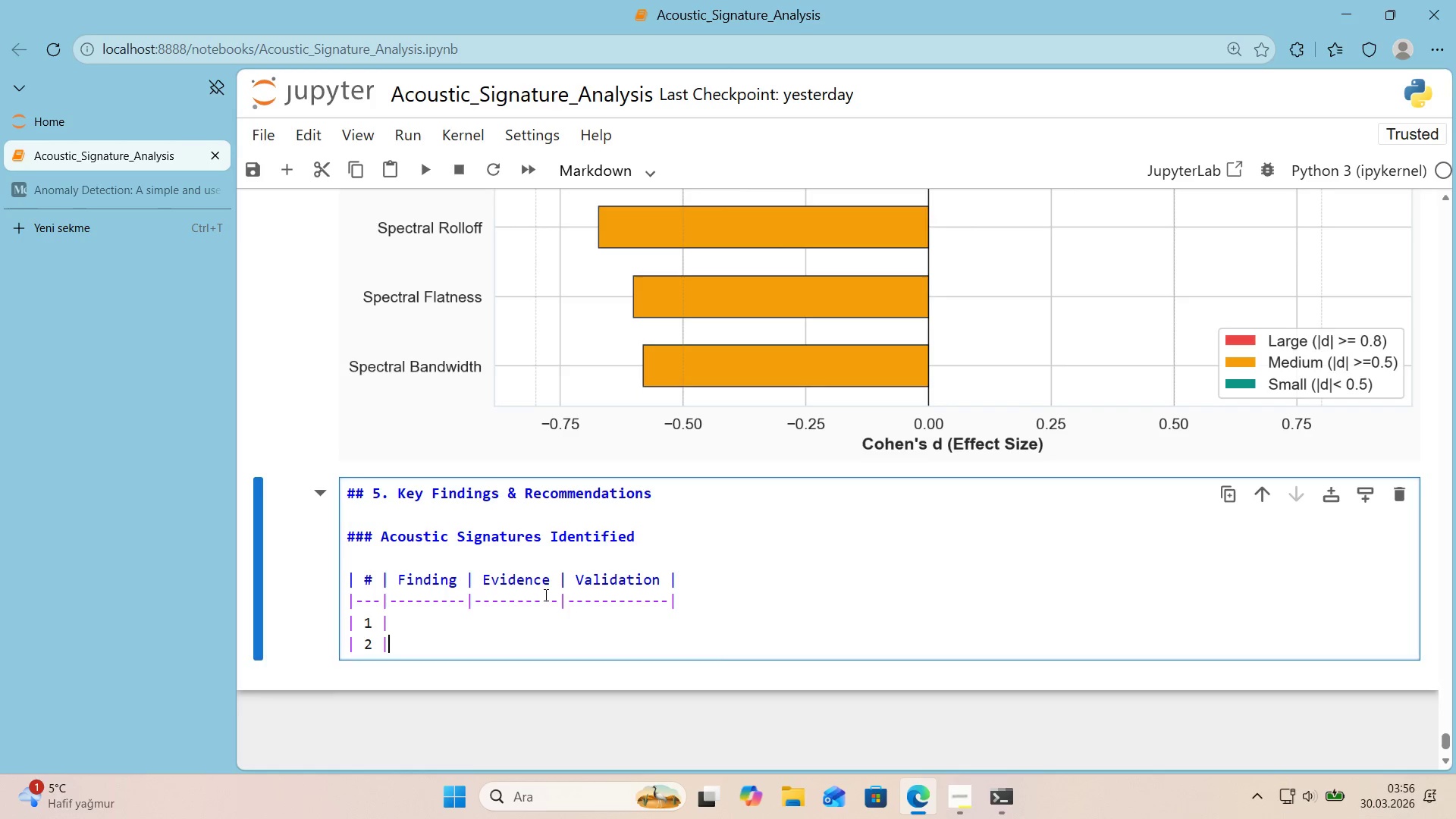 
key(Enter)
 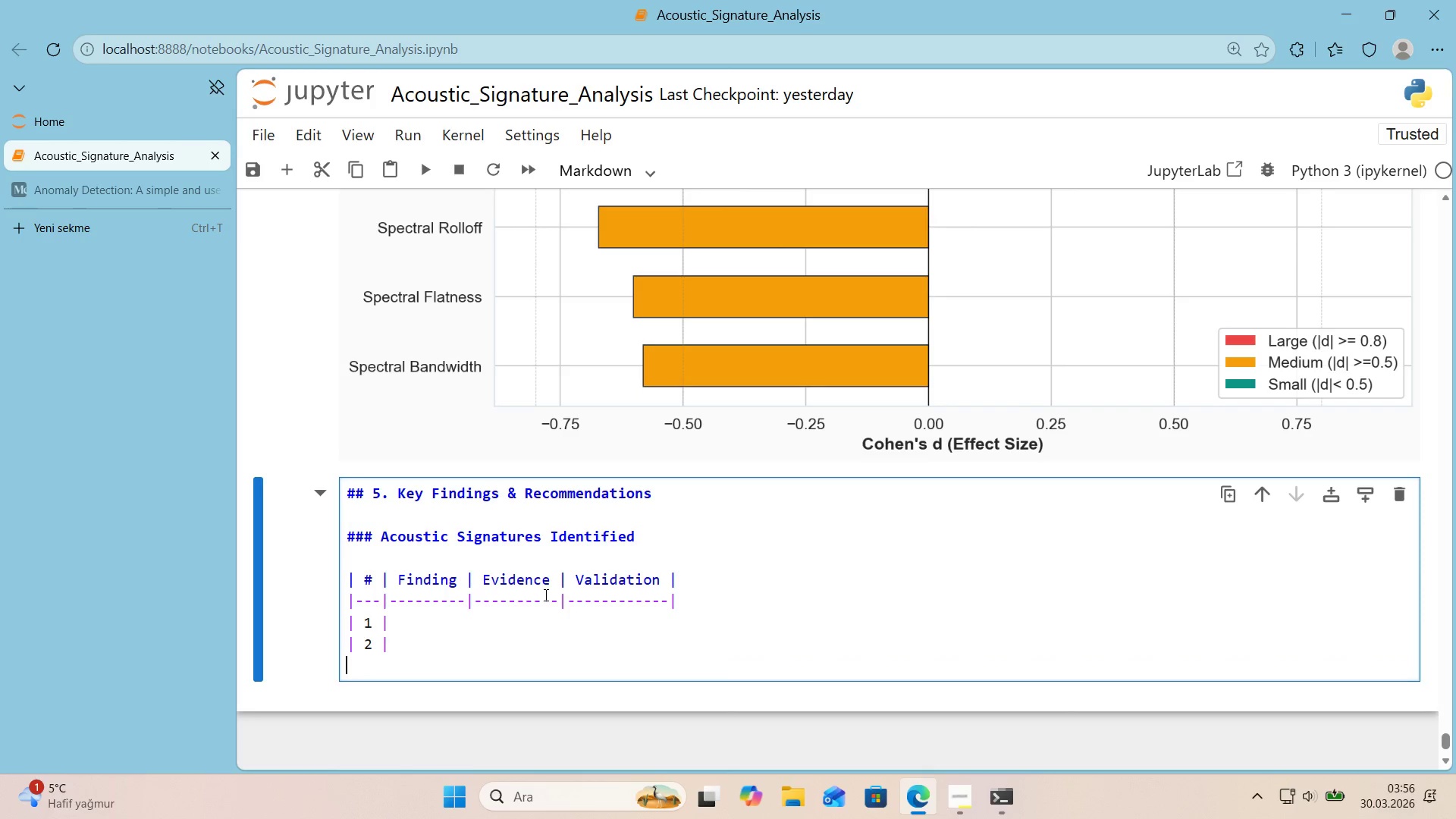 
key(Alt+Control+Minus)
 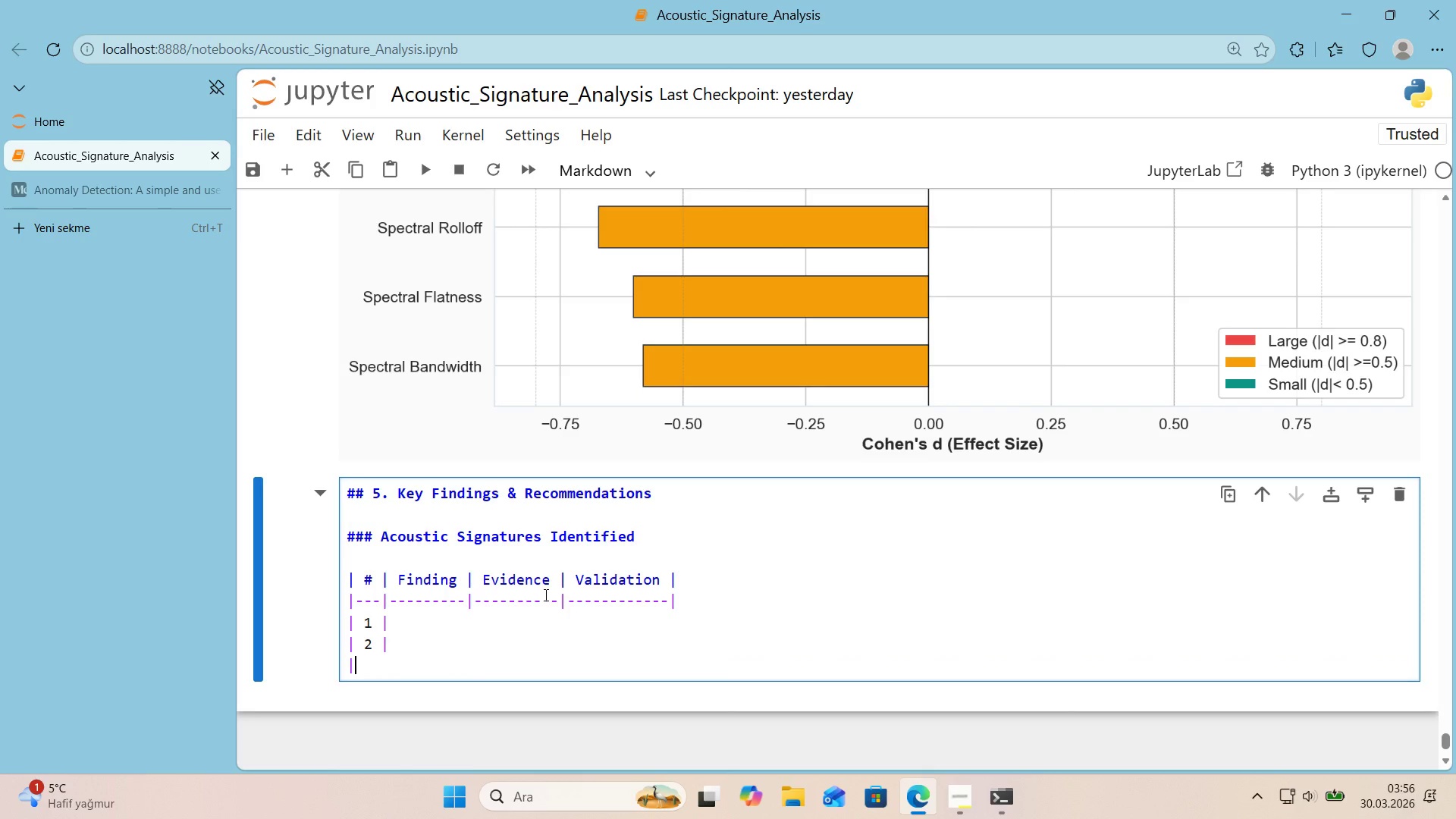 
key(Space)
 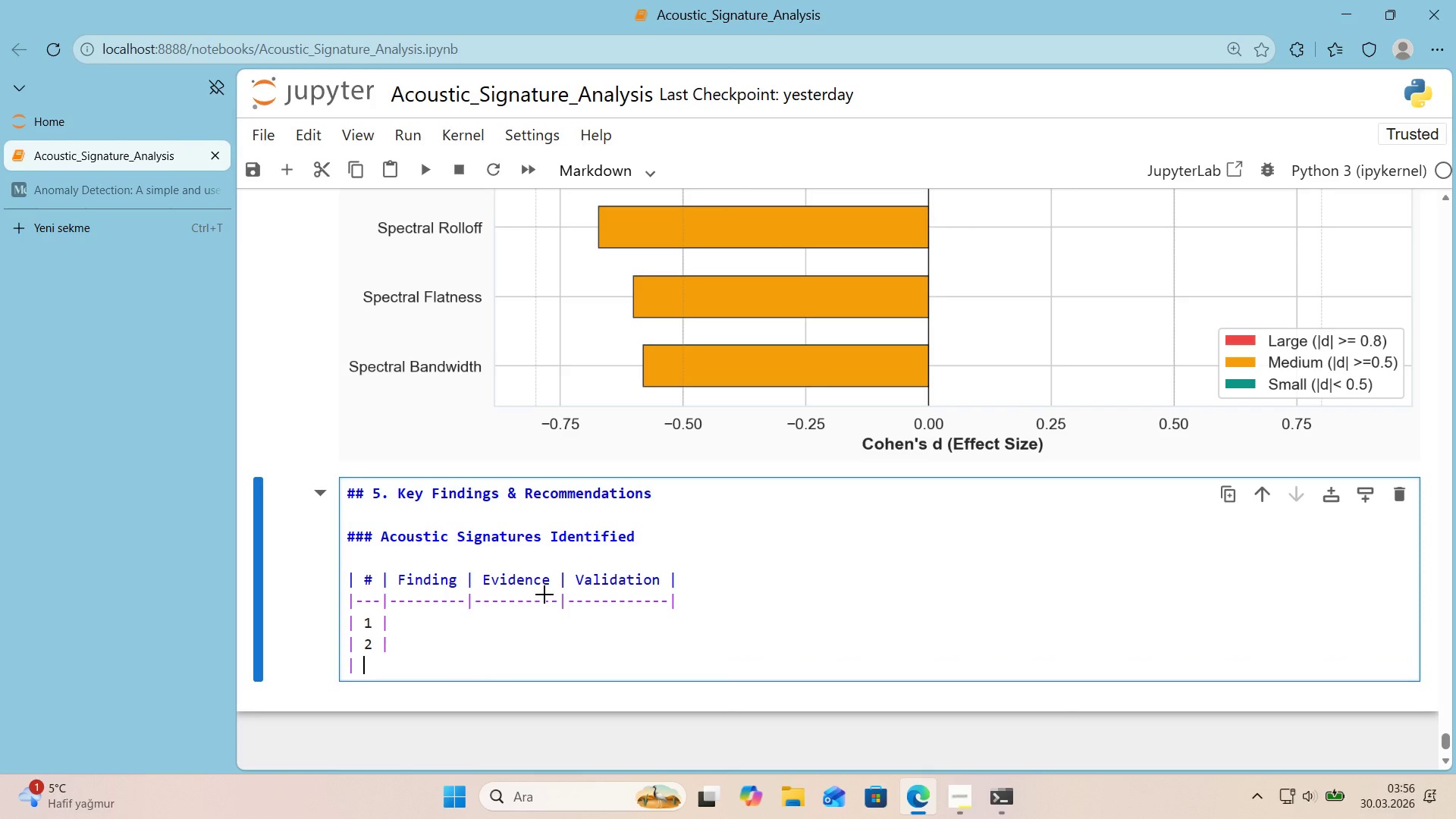 
hold_key(key=AltRight, duration=0.61)
 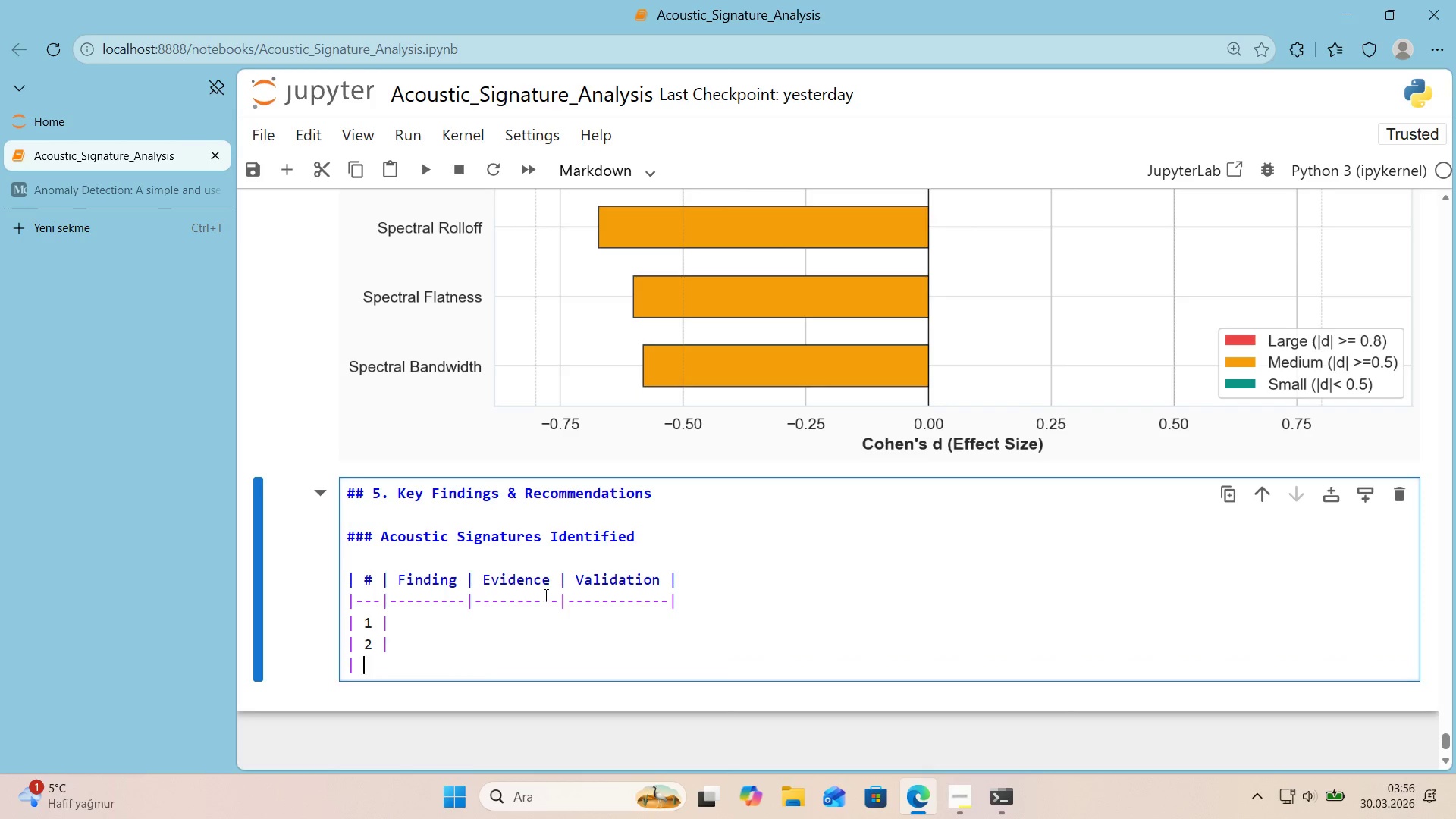 
hold_key(key=ControlLeft, duration=0.61)
 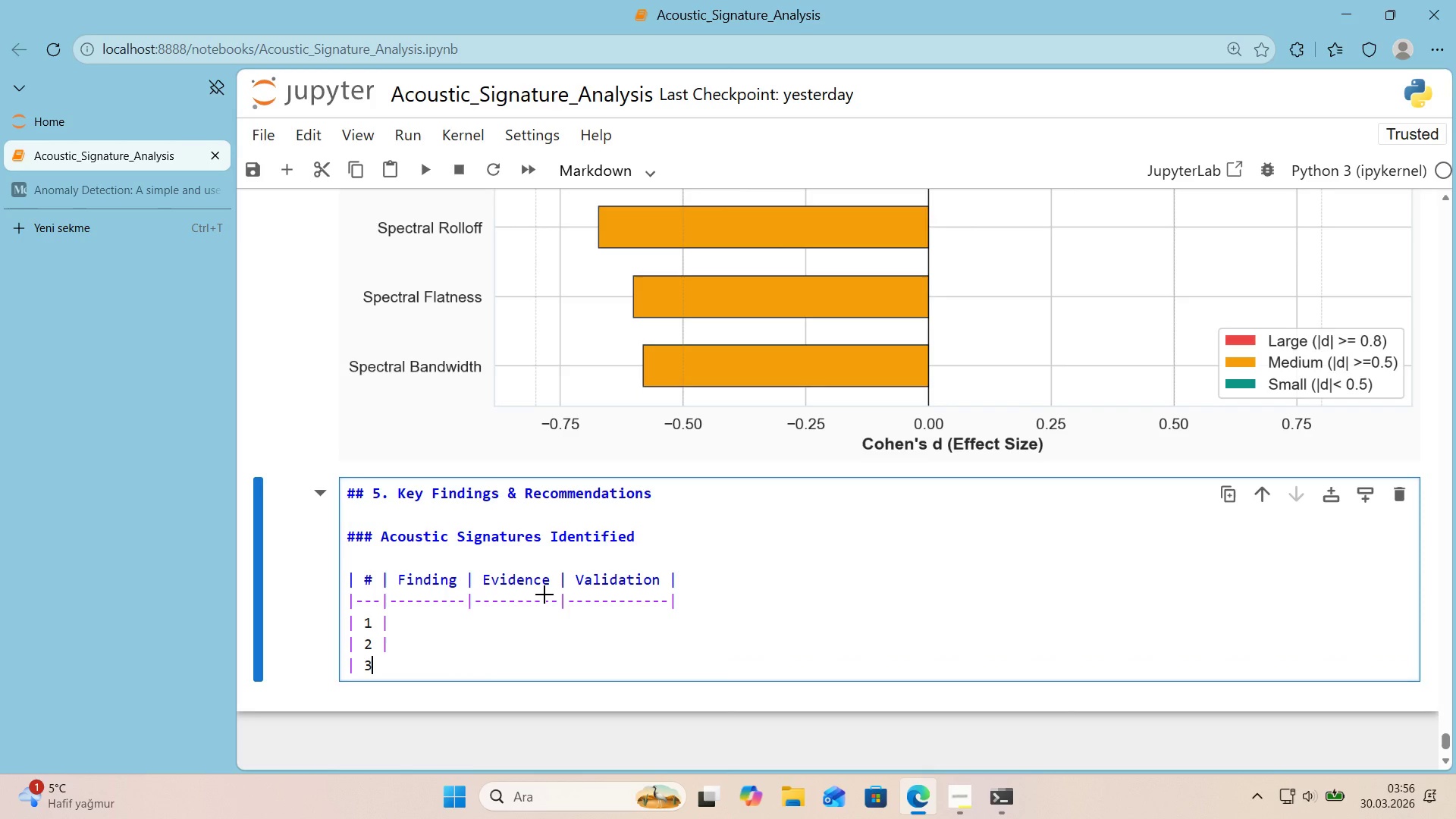 
key(Numpad3)
 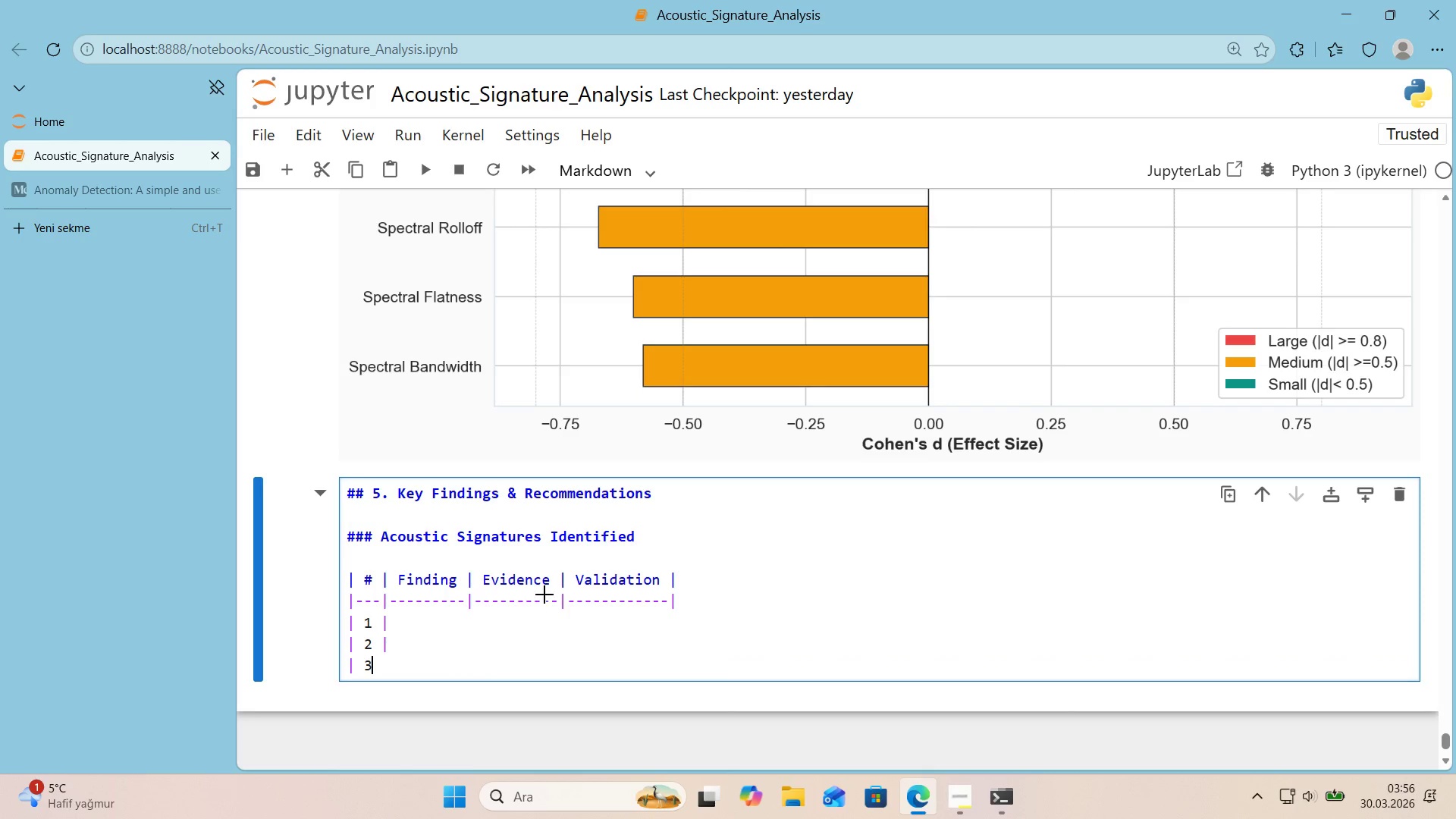 
hold_key(key=ControlLeft, duration=0.48)
 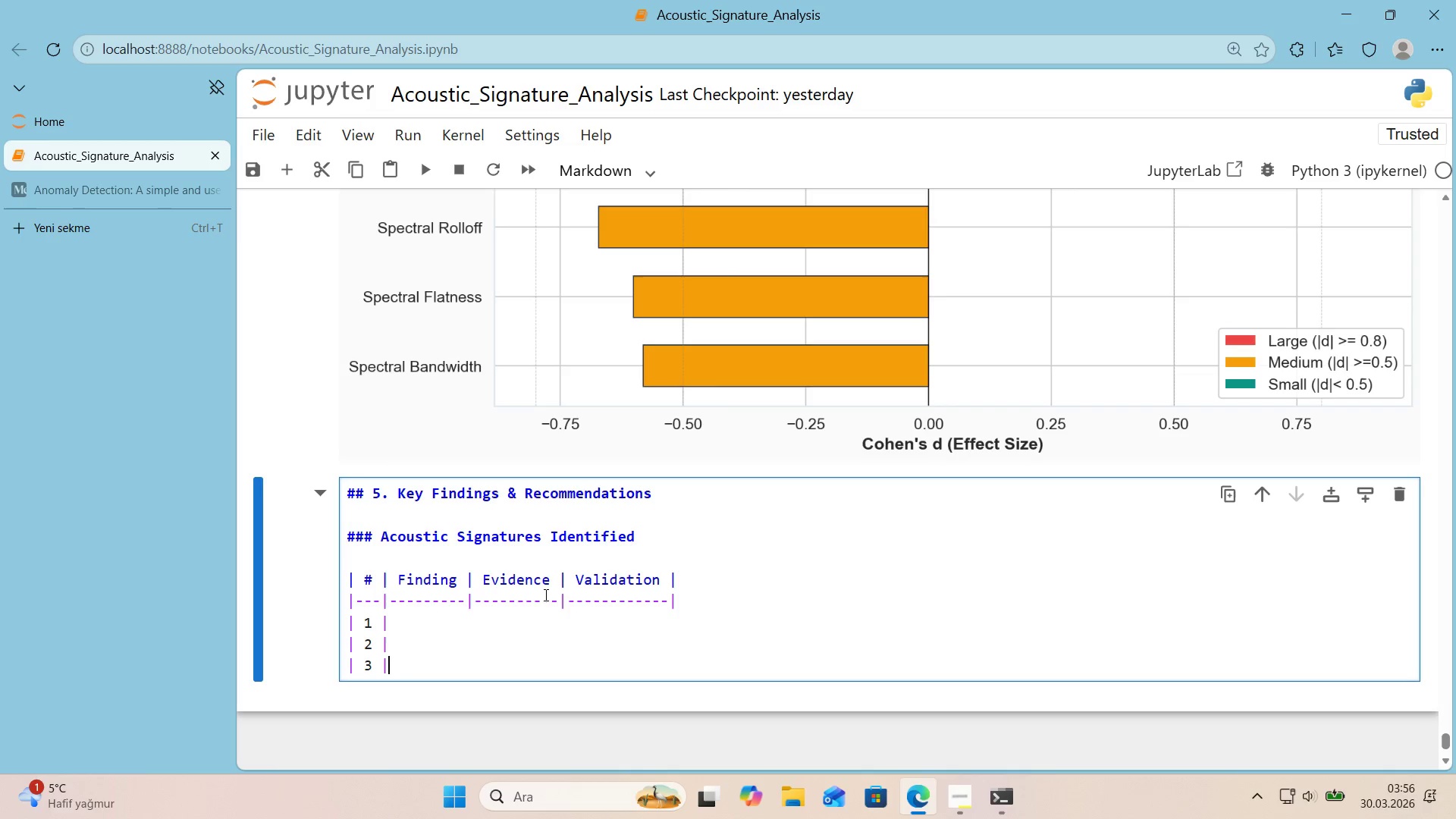 
hold_key(key=AltRight, duration=0.48)
 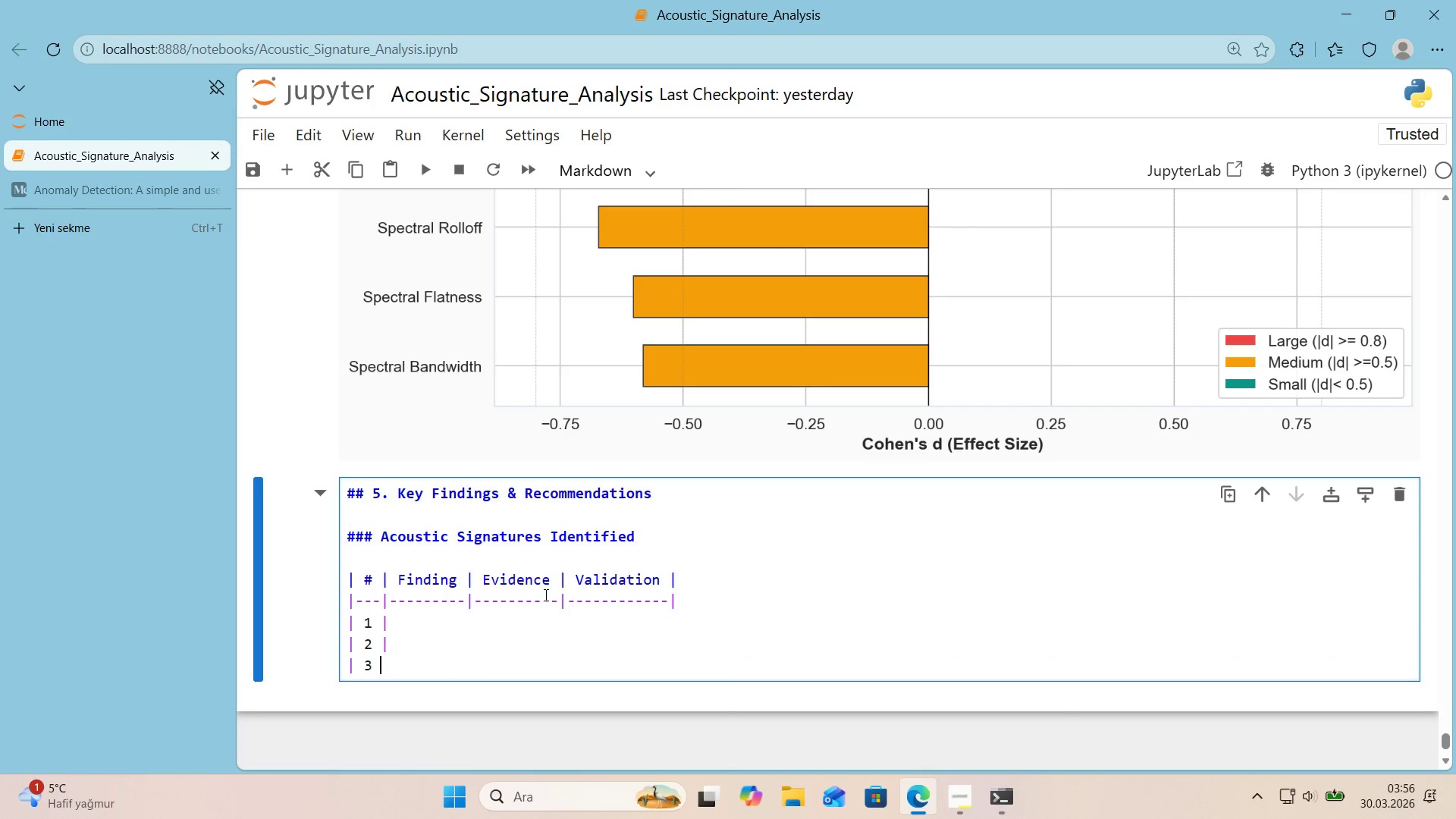 
key(Space)
 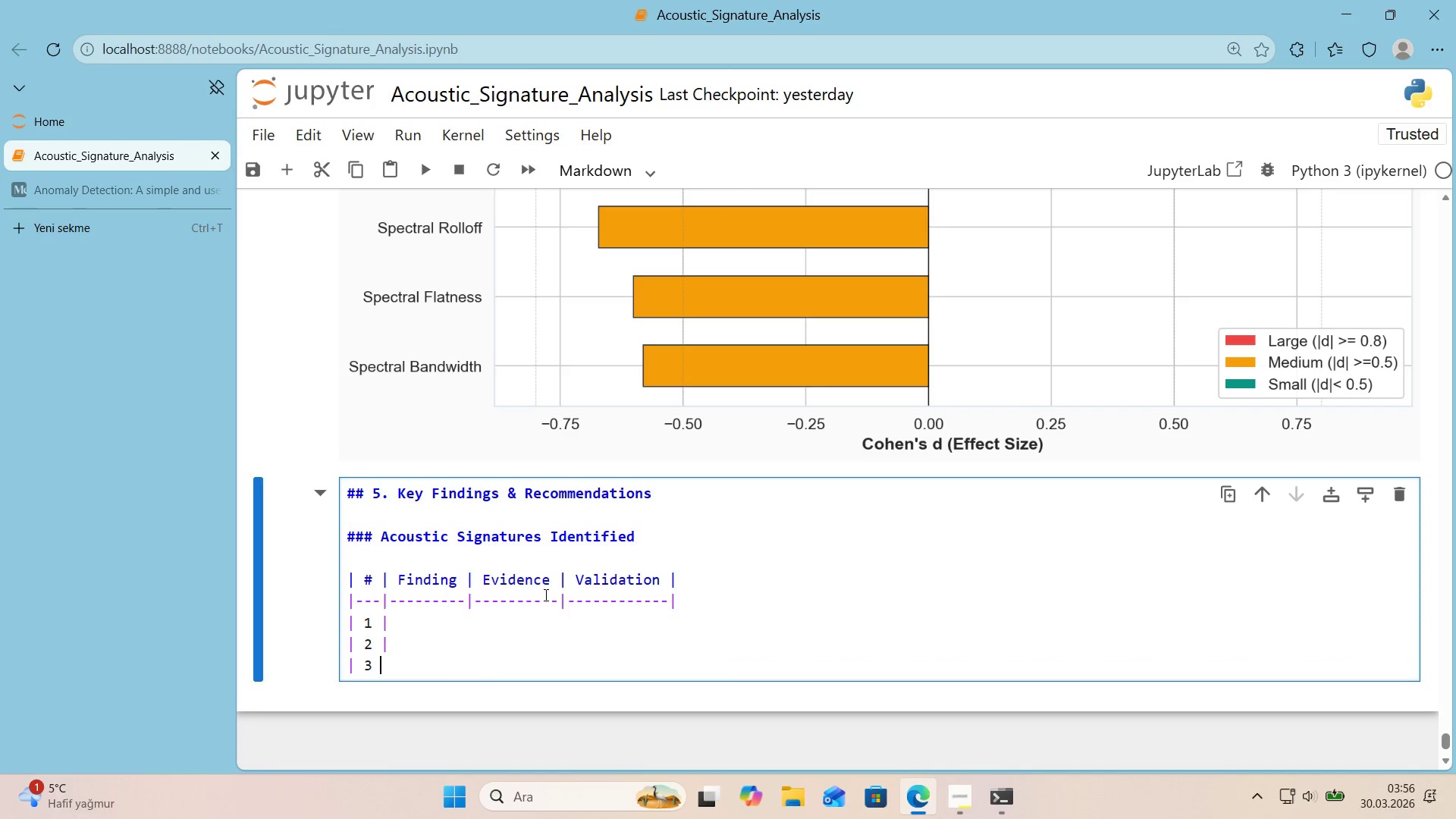 
key(Alt+Control+Minus)
 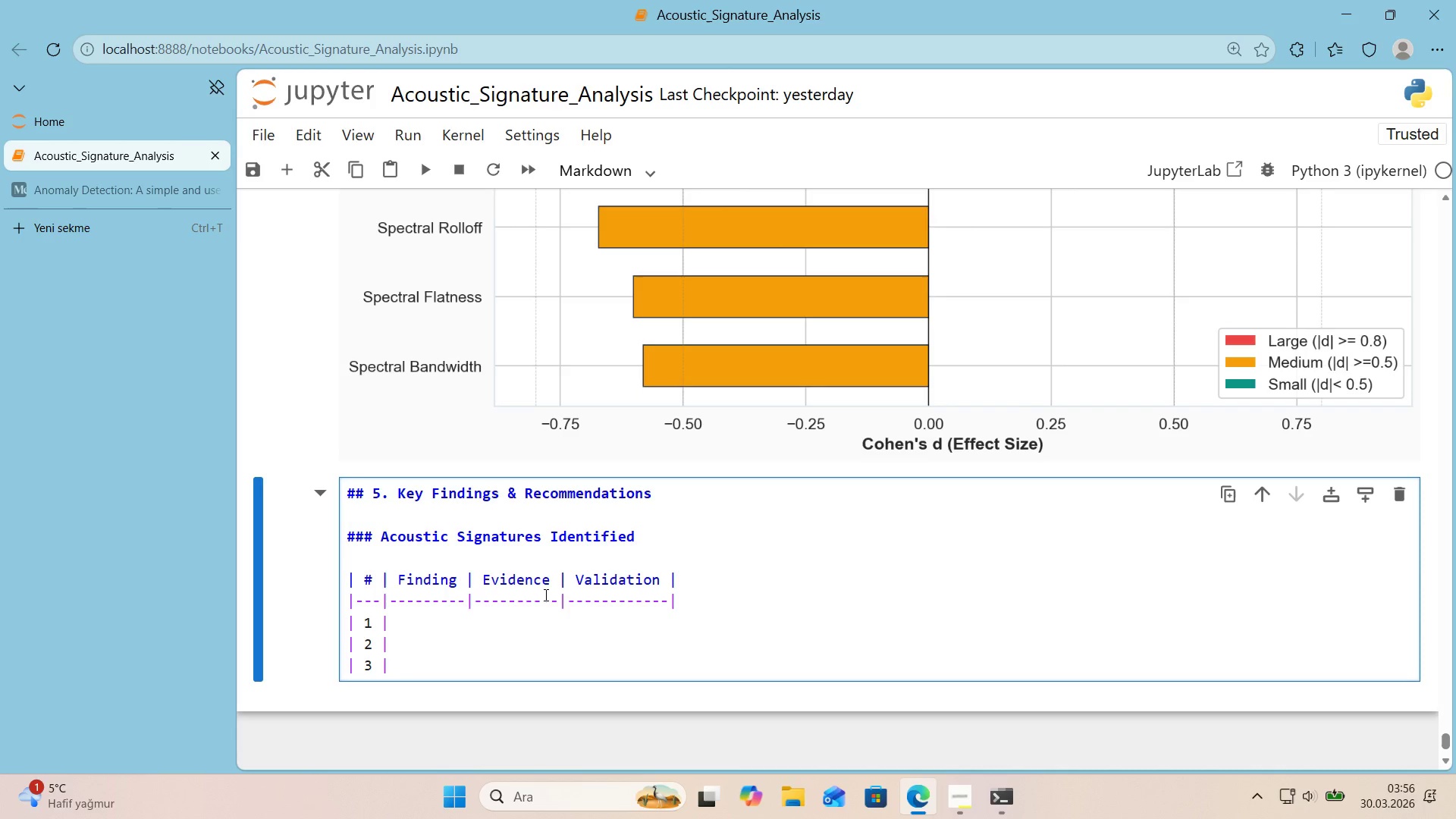 
key(ArrowUp)
 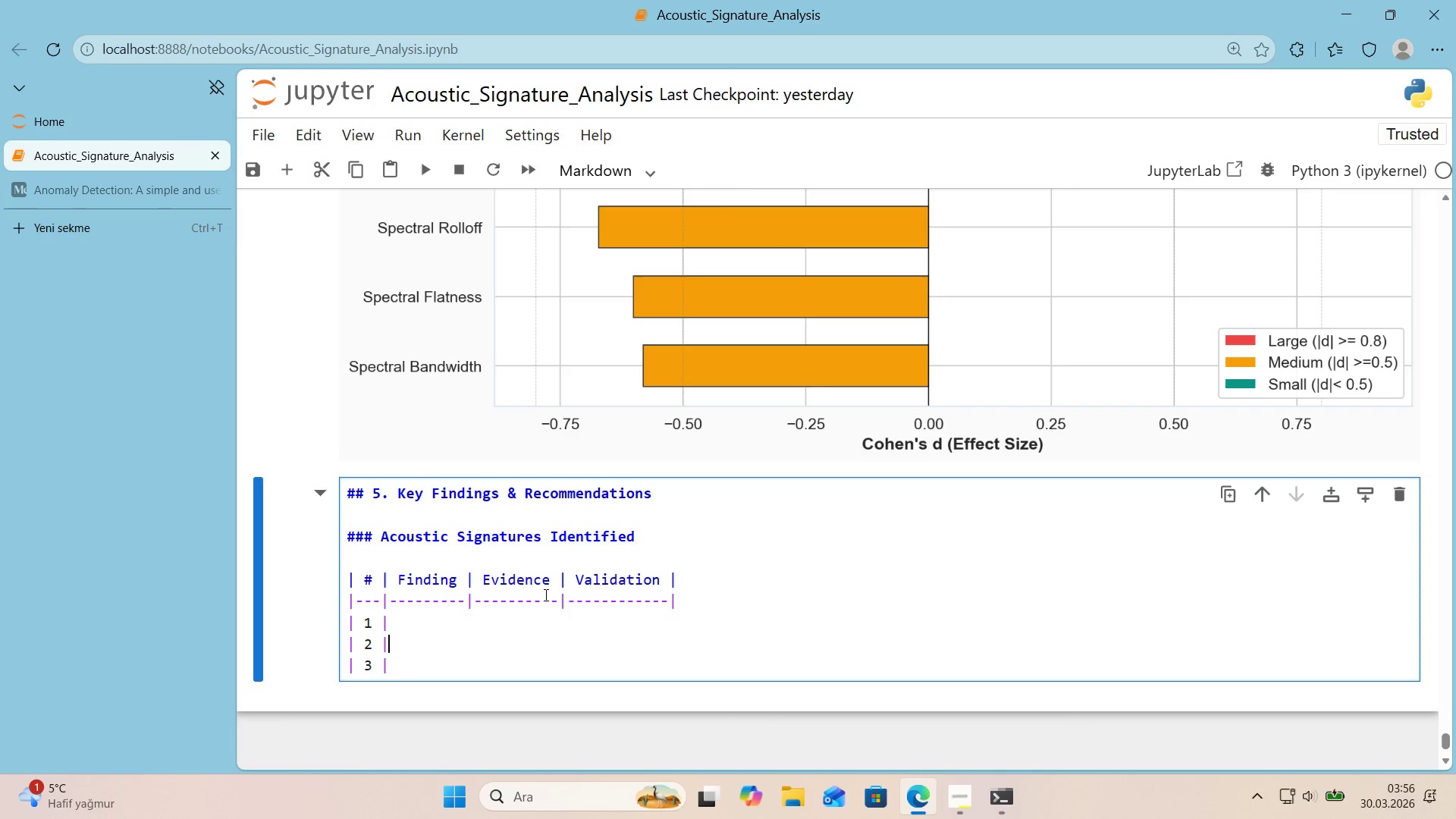 
key(ArrowUp)
 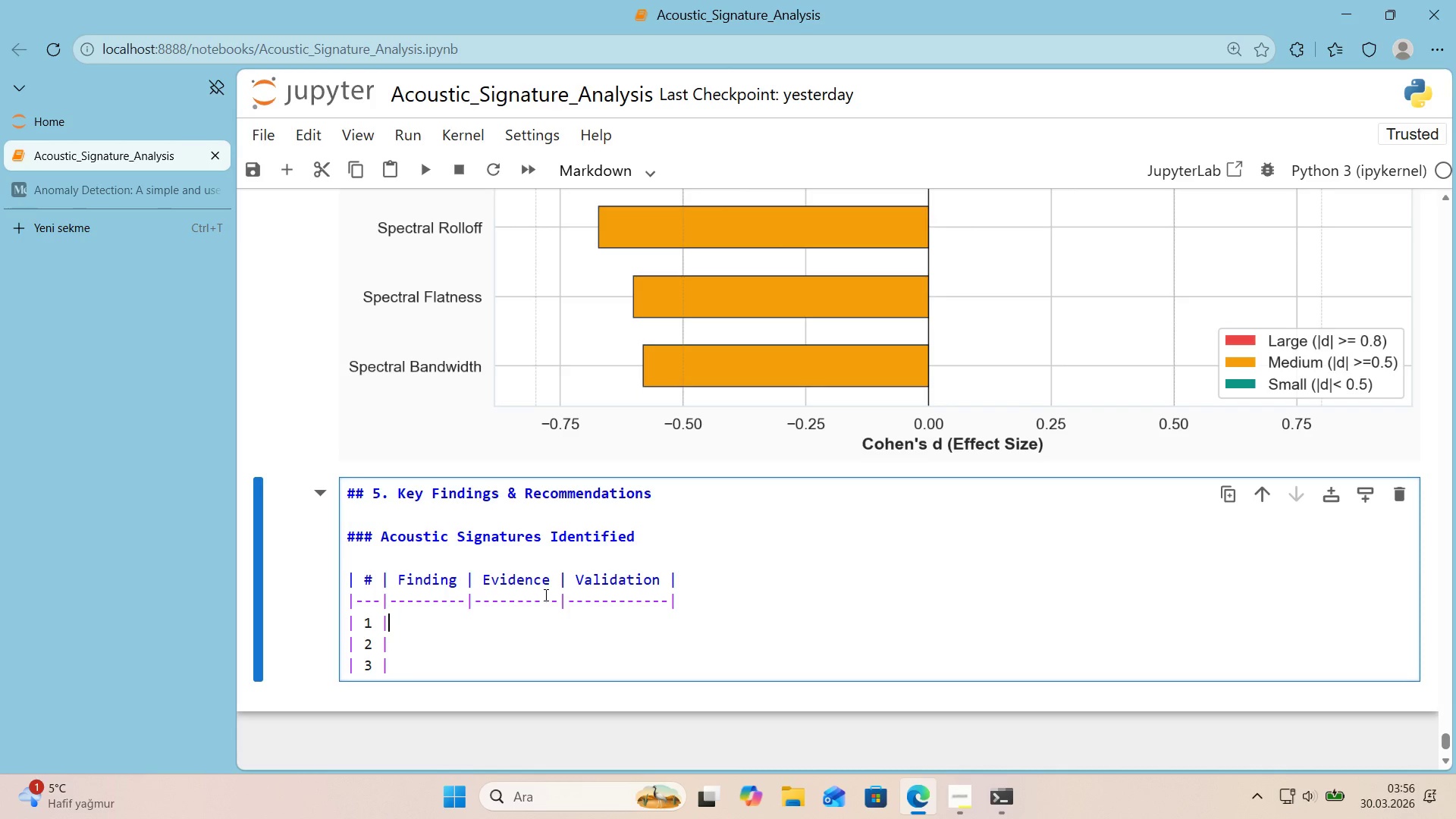 
key(ArrowUp)
 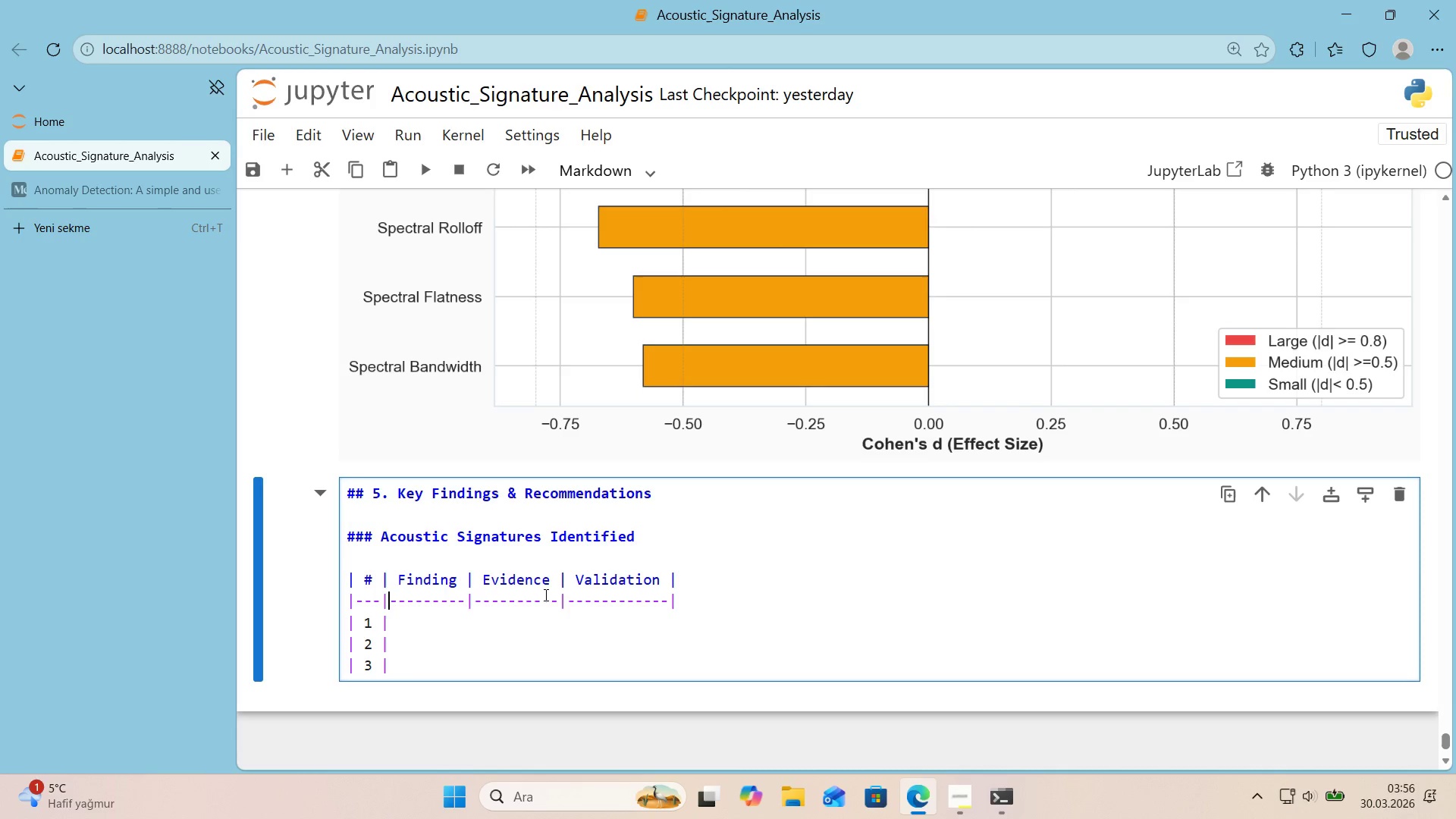 
key(ArrowDown)
 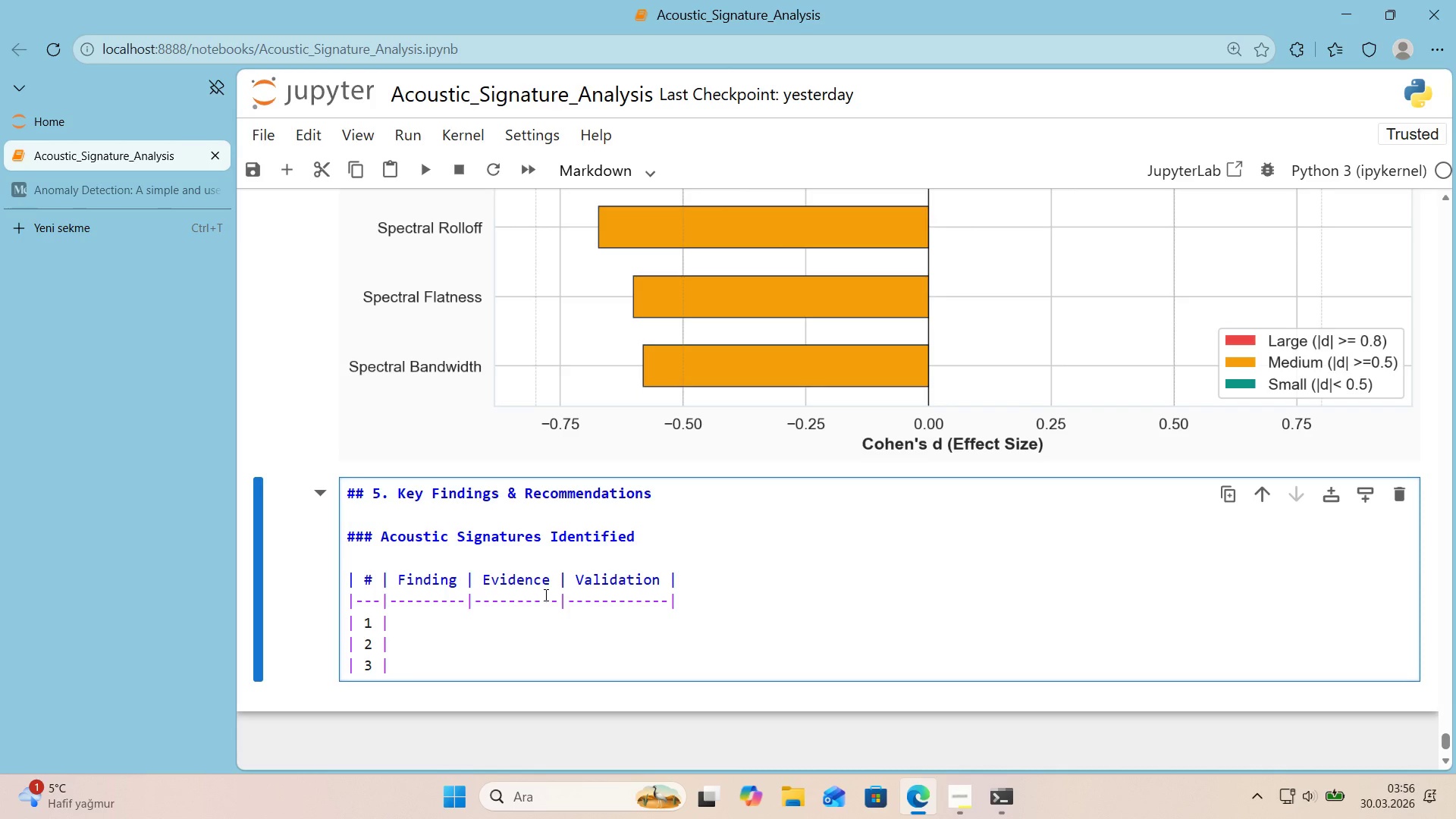 
type( ** Spectra;)
key(Backspace)
type(;)
key(Backspace)
type(l Energy)
 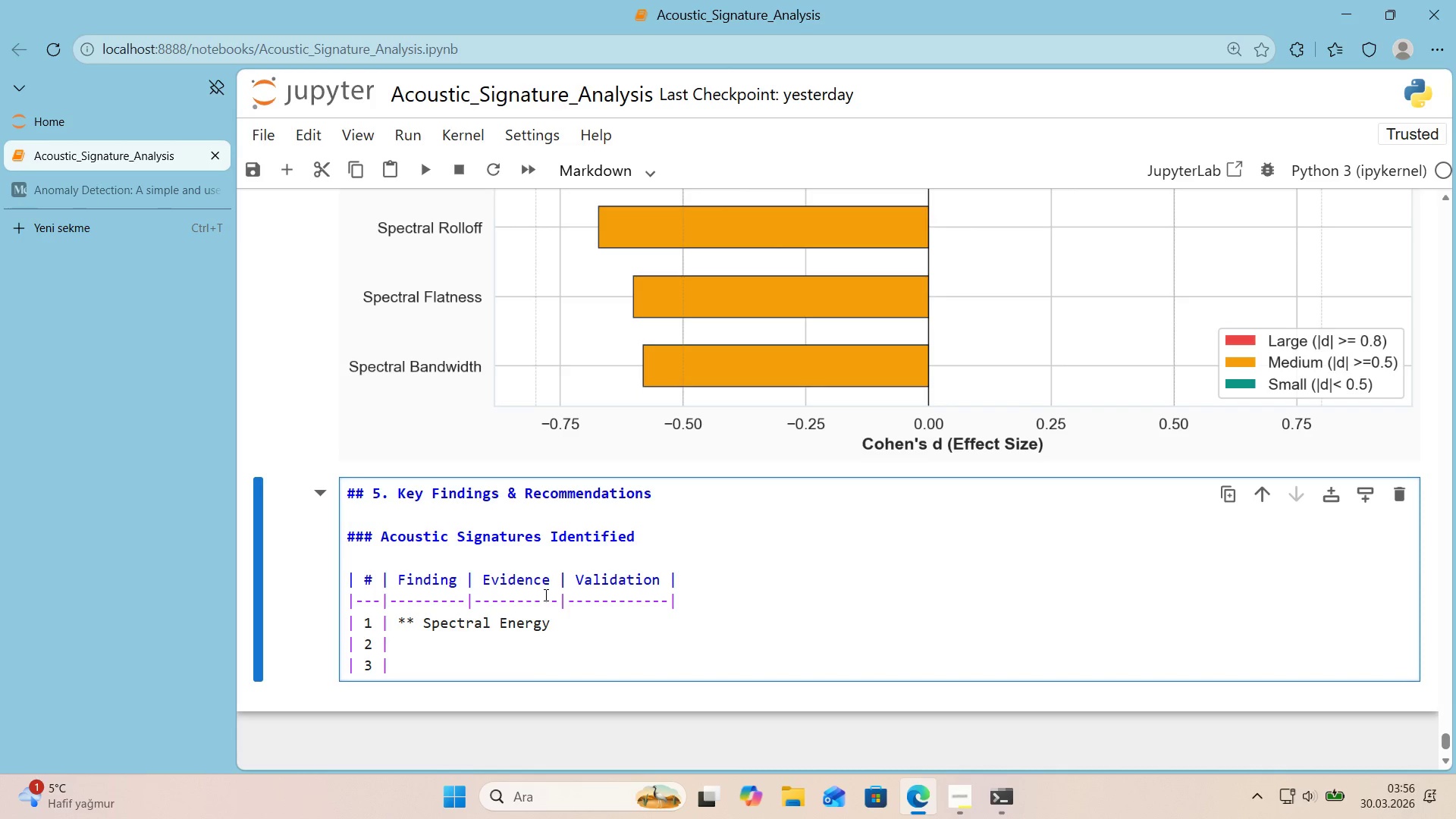 
wait(21.53)
 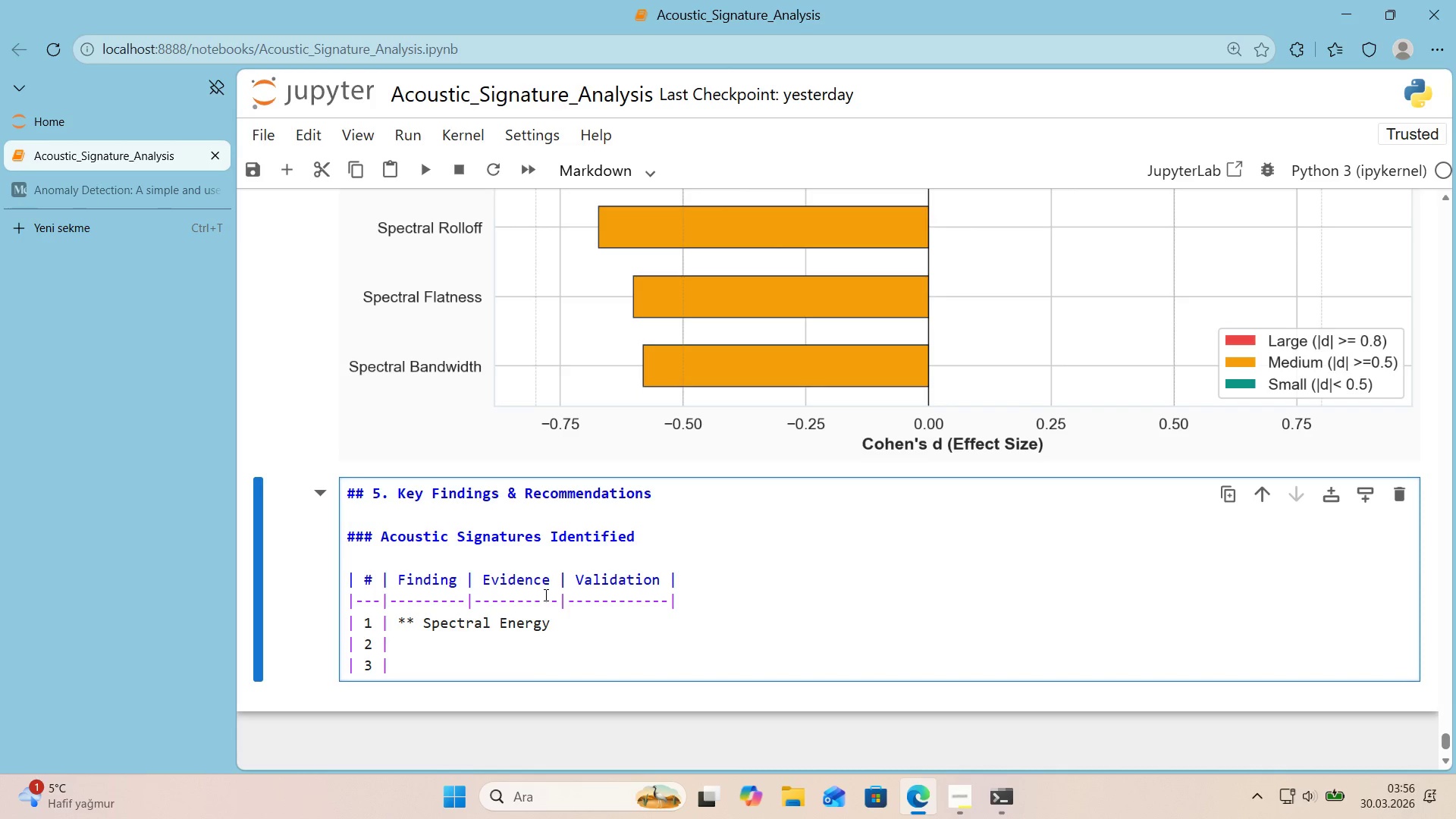 
type( Sh'ft**)
 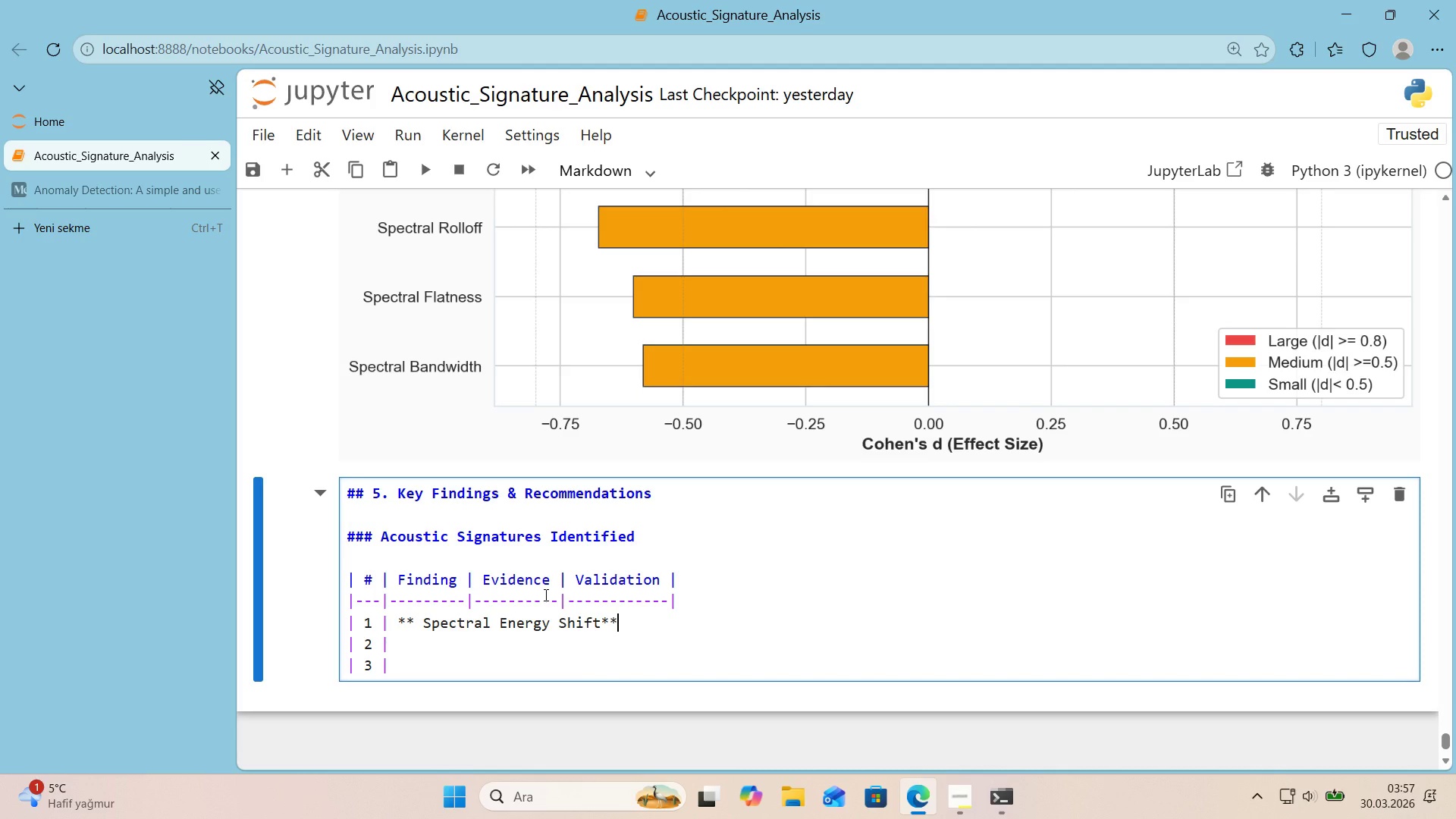 
wait(10.12)
 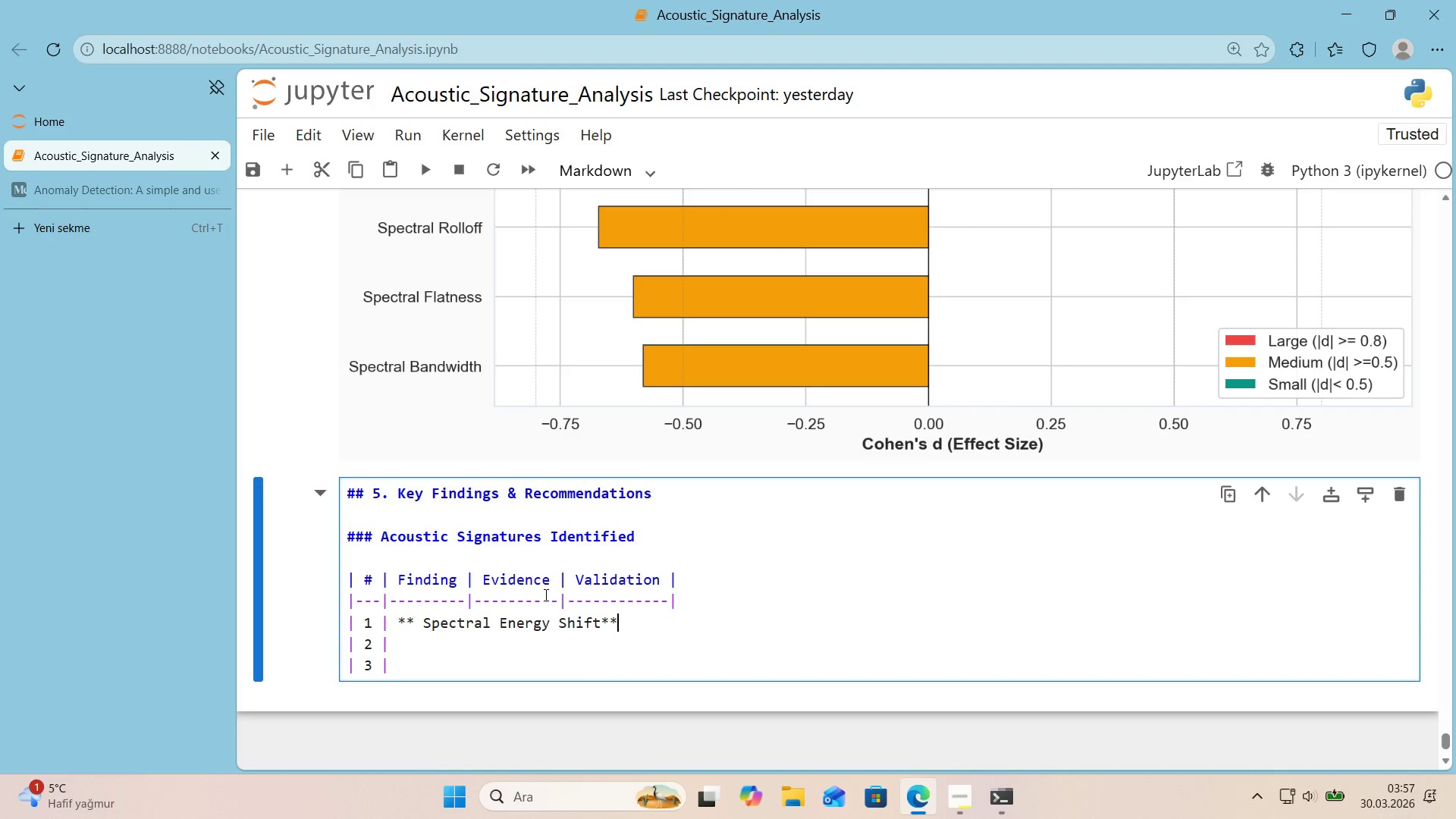 
key(Space)
 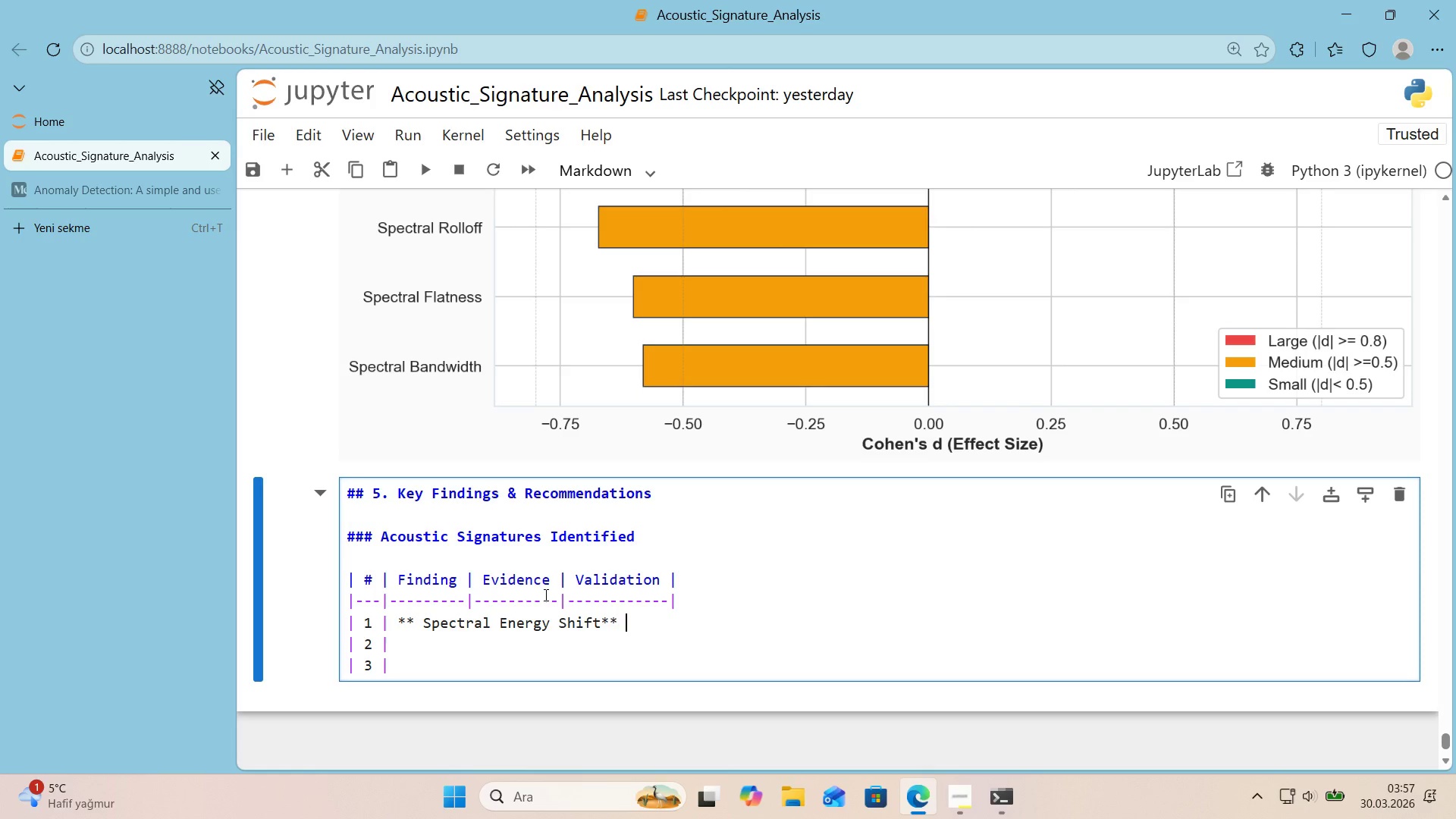 
key(Alt+Control+Minus)
 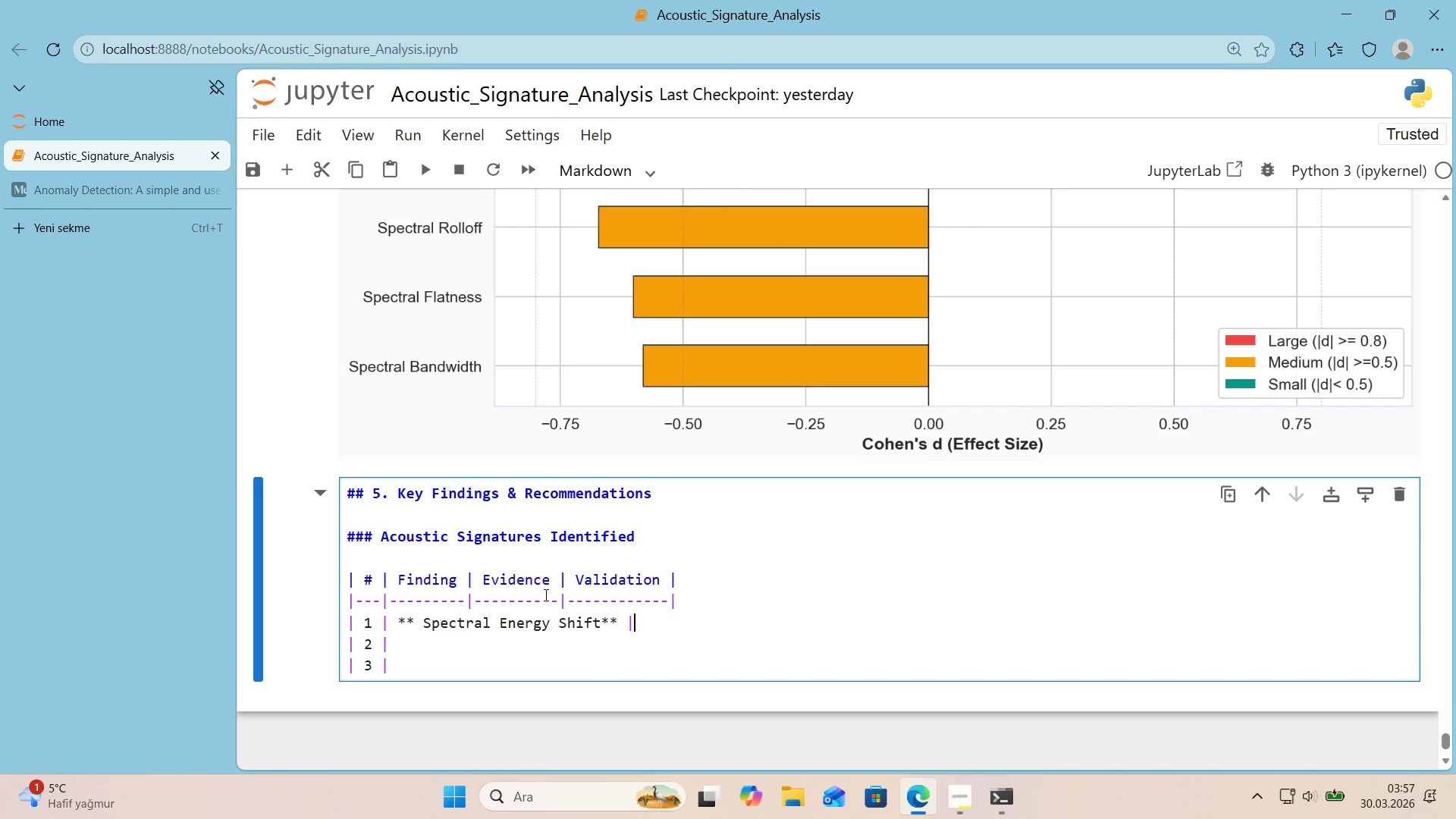 
key(Backspace)
 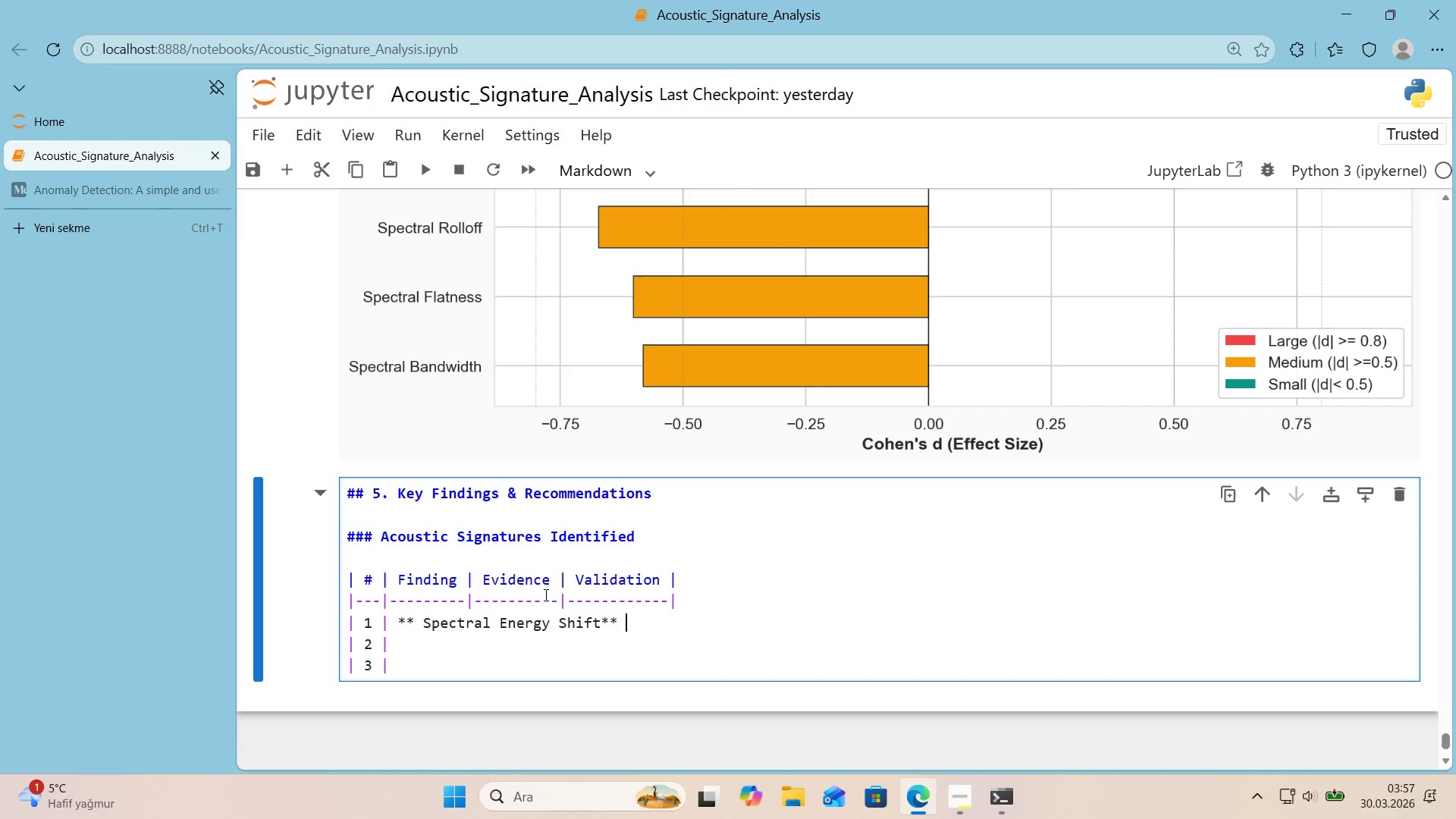 
key(Backspace)
 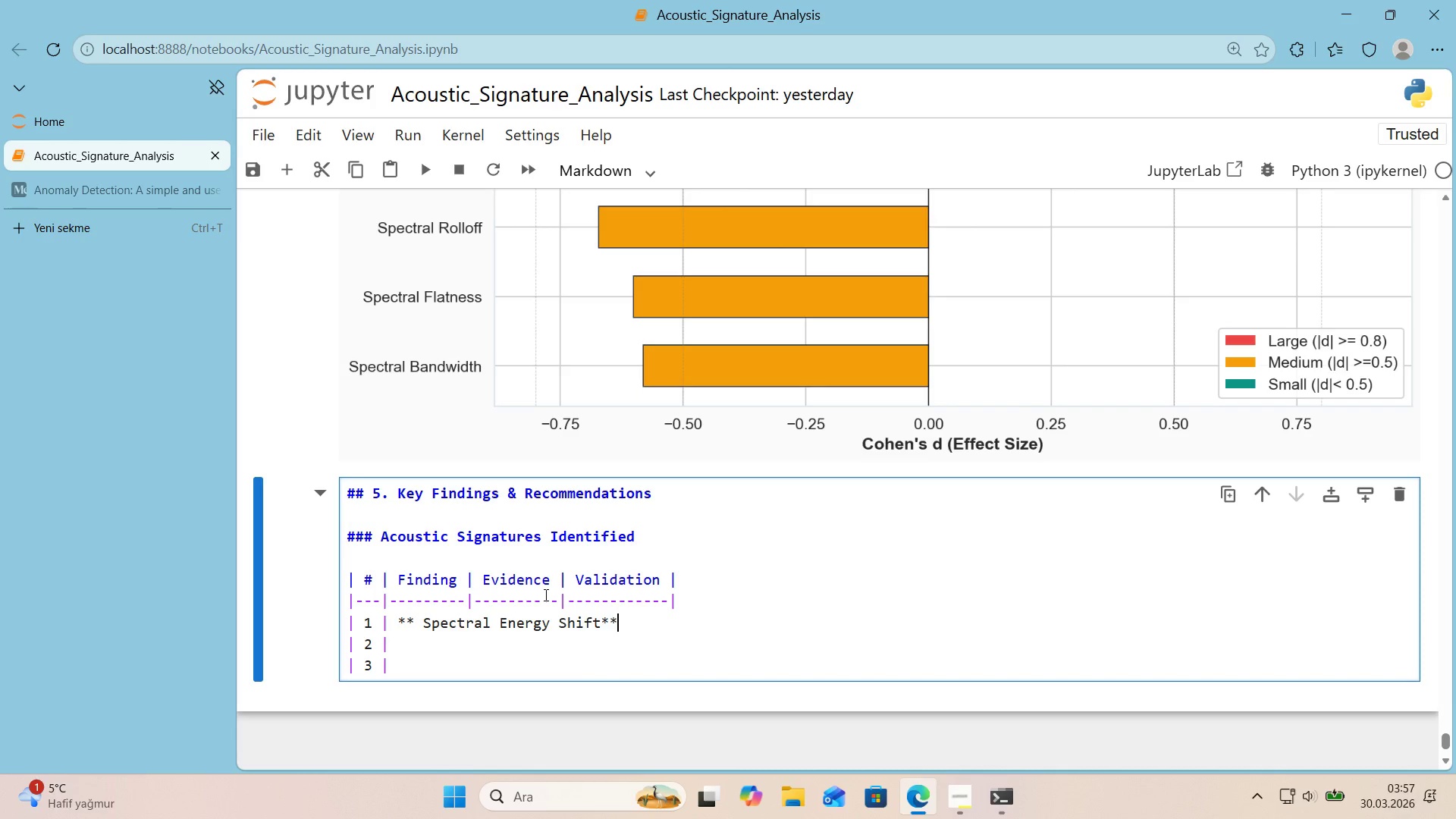 
key(Alt+Control+Minus)
 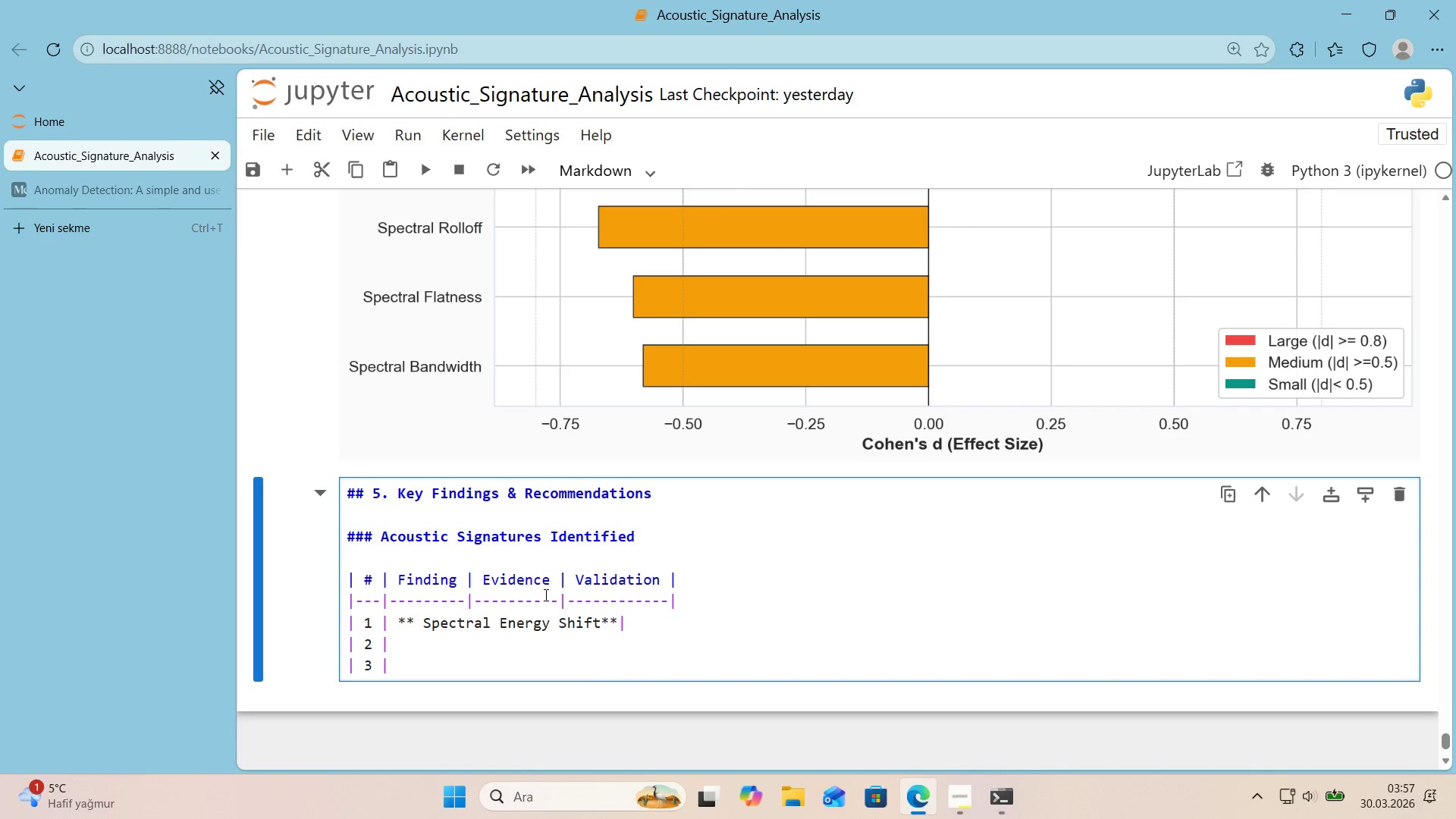 
type( Anomalous fans show lower PSD 'n the )
 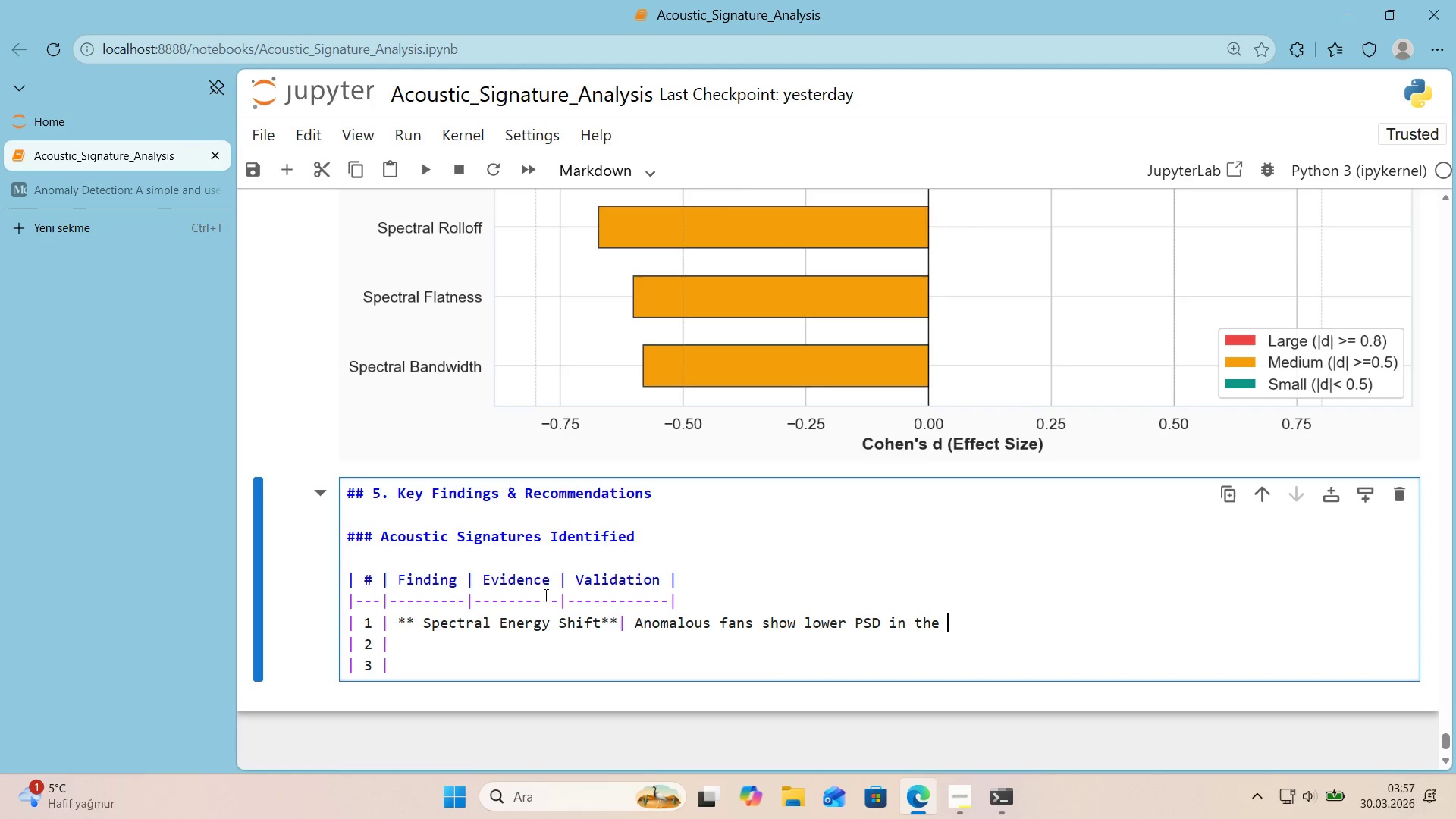 
wait(8.77)
 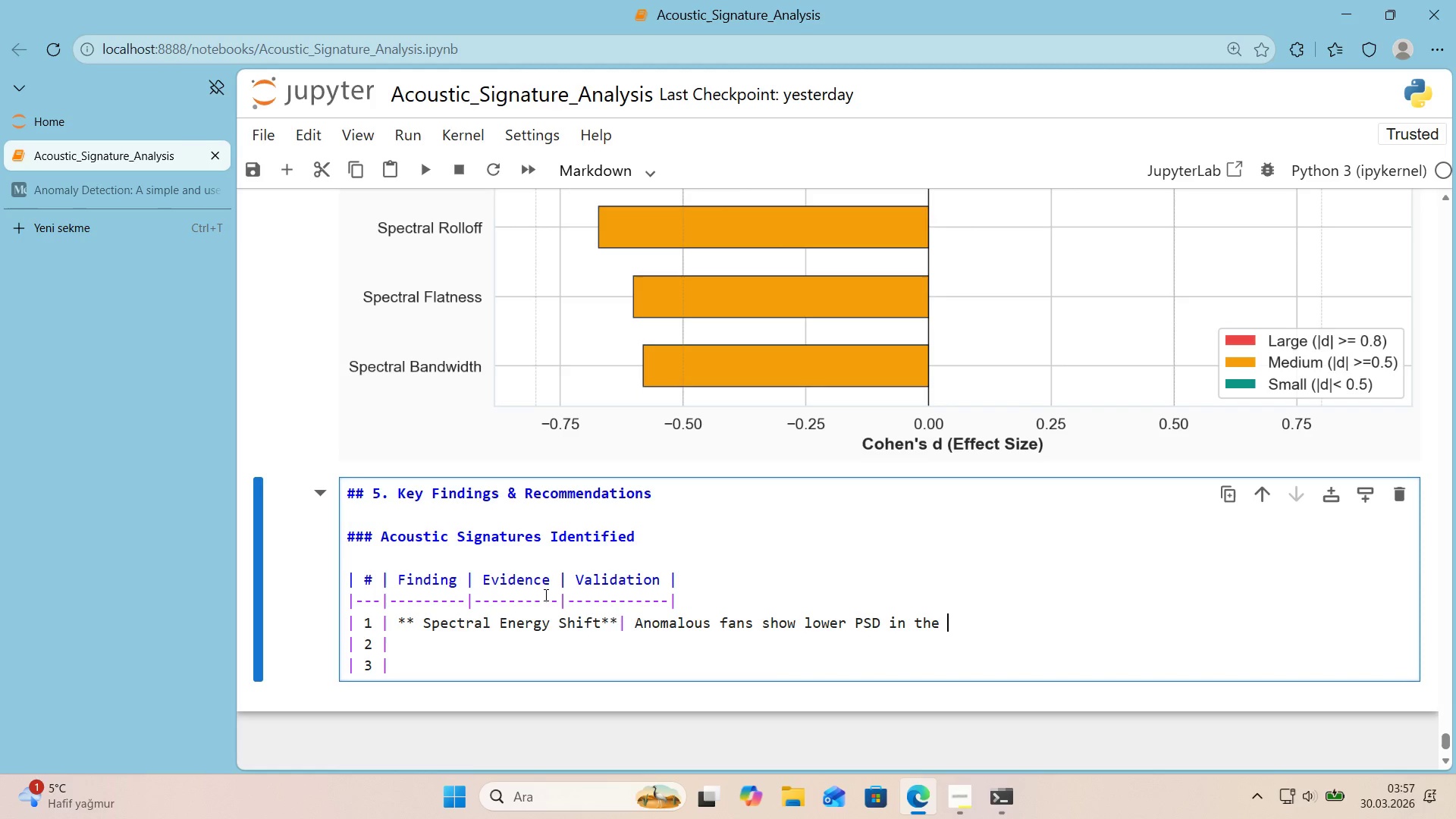 
type(3000-8000 Hz band *()
 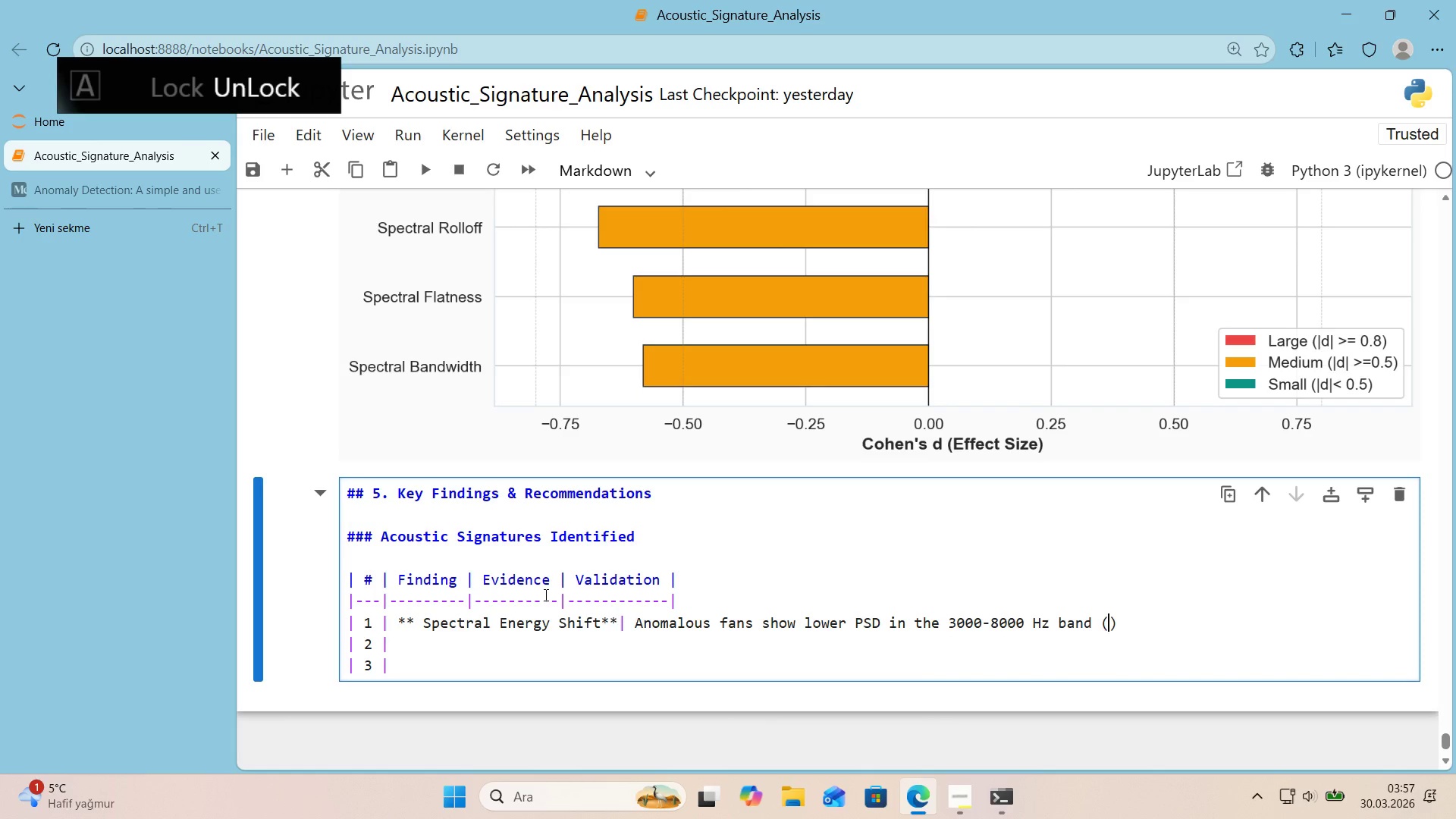 
 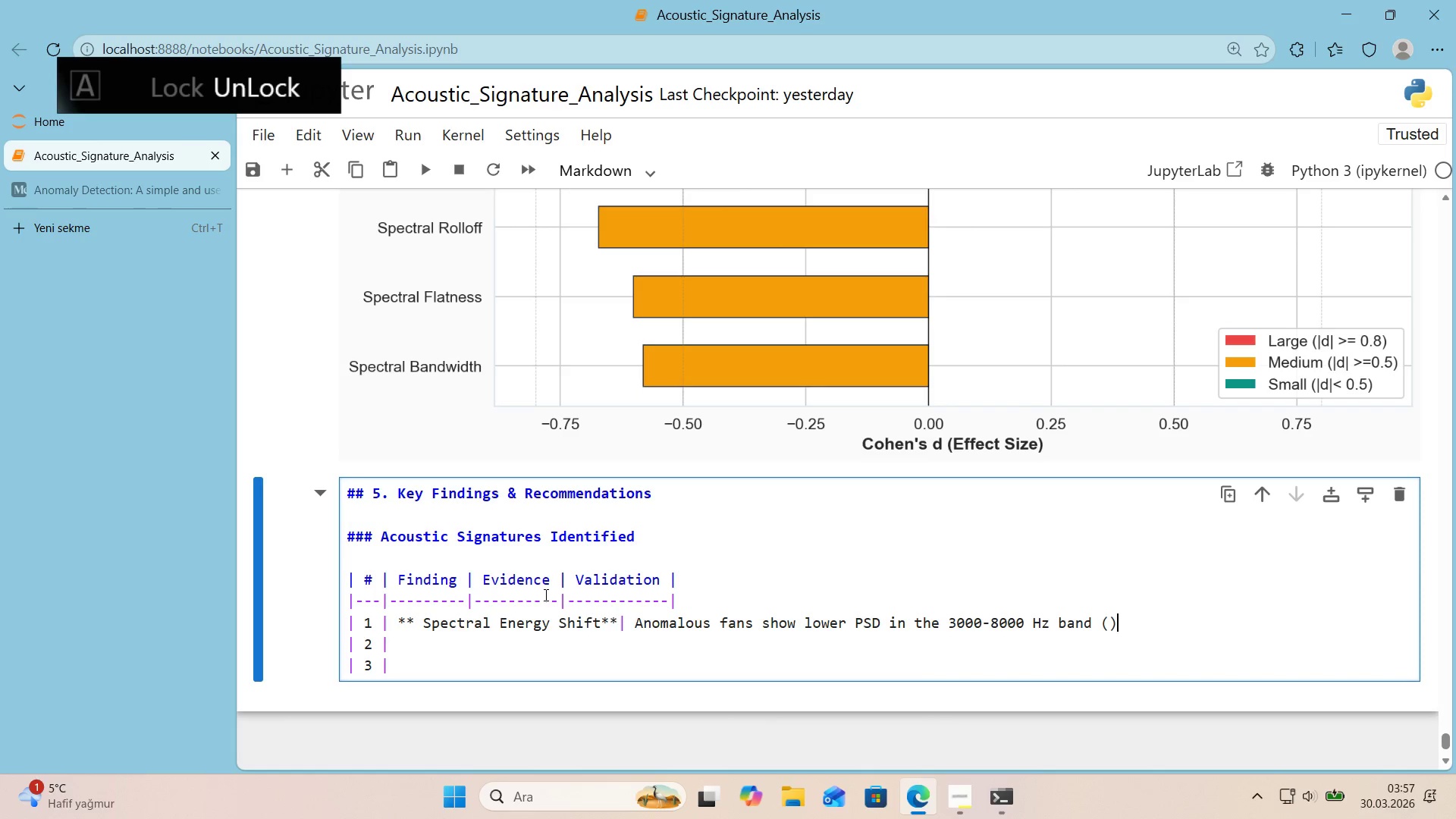 
key(ArrowLeft)
 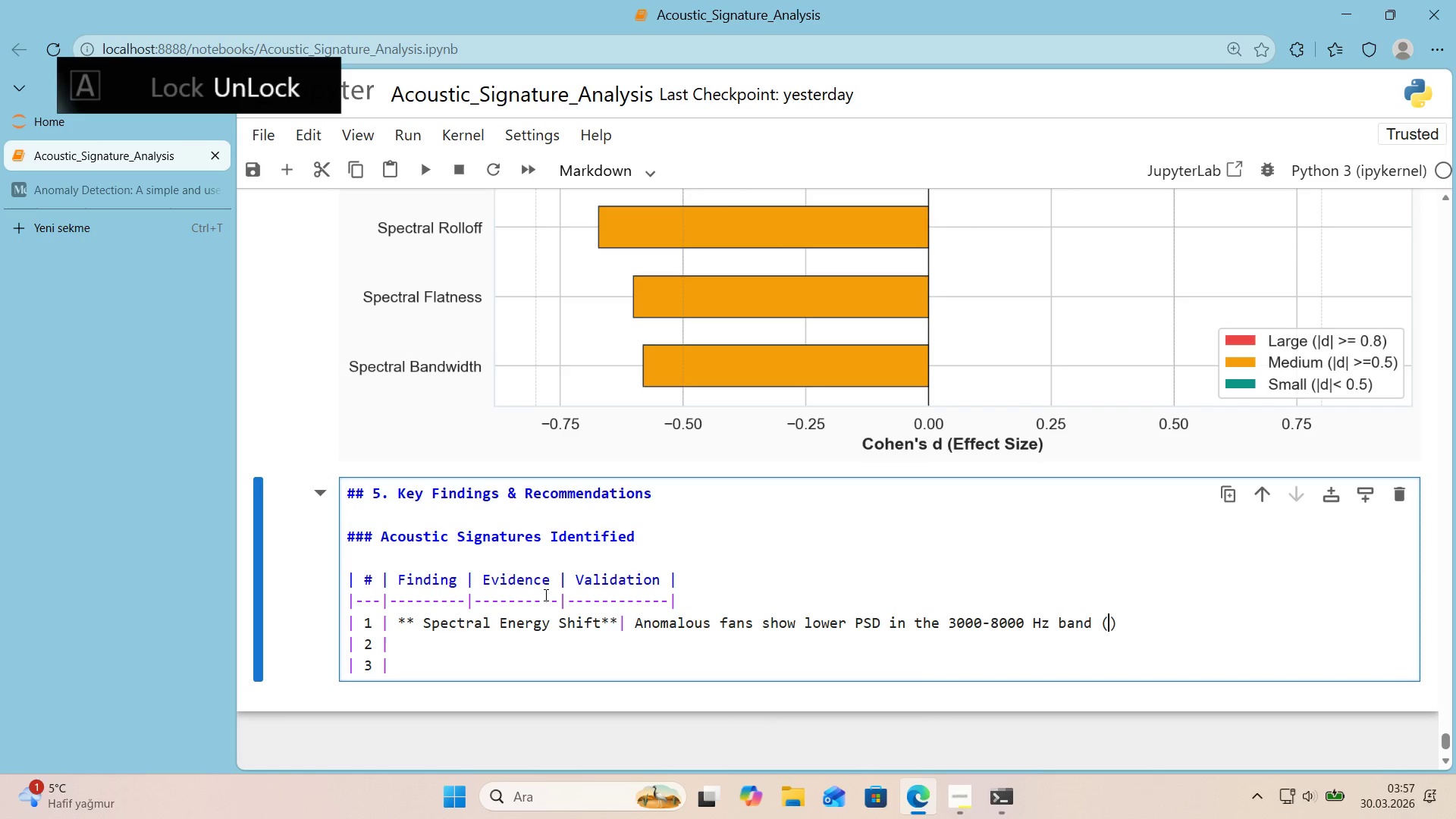 
type(Normal mean>)
 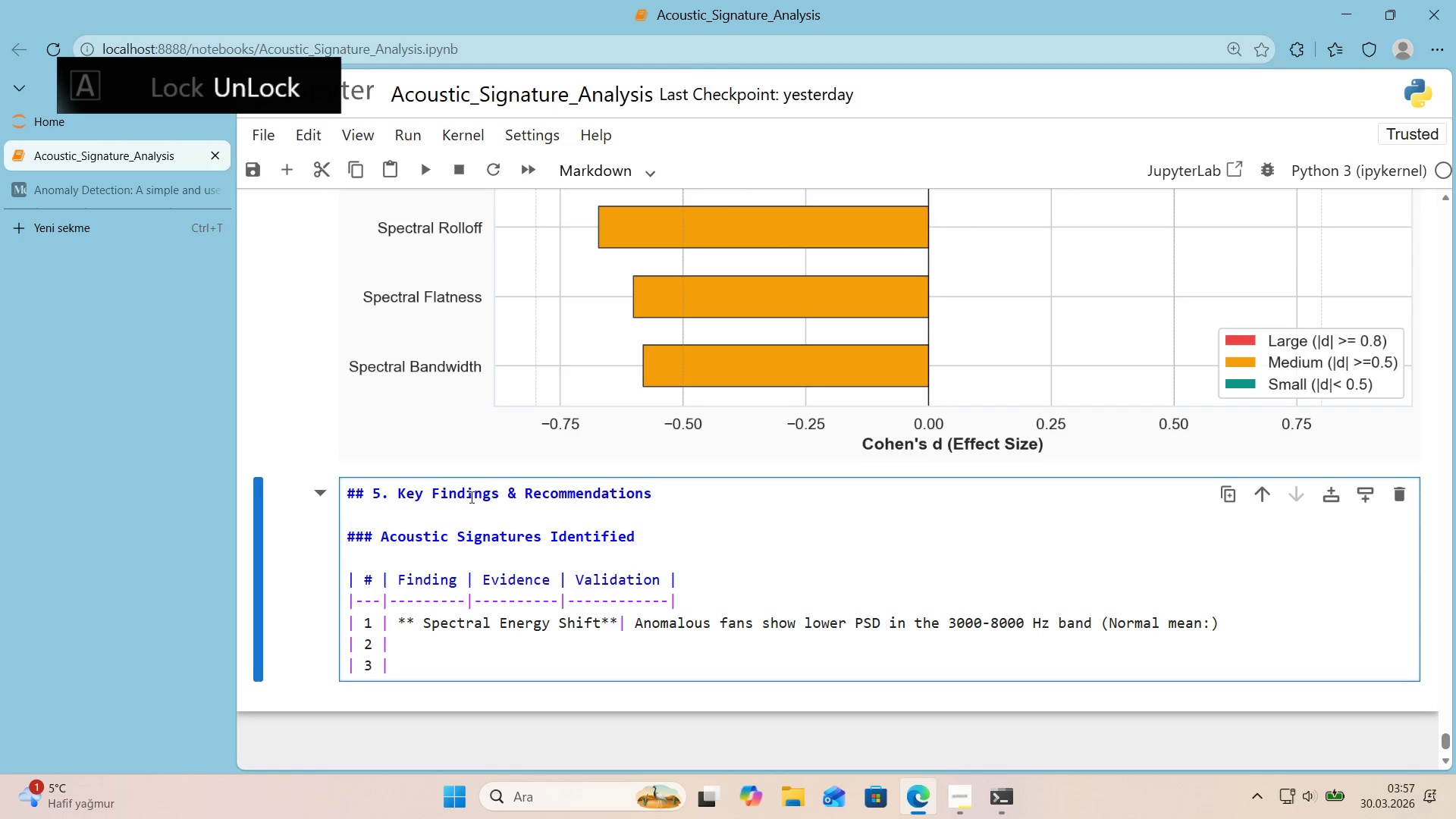 
scroll: coordinate [530, 508], scroll_direction: up, amount: 38.0
 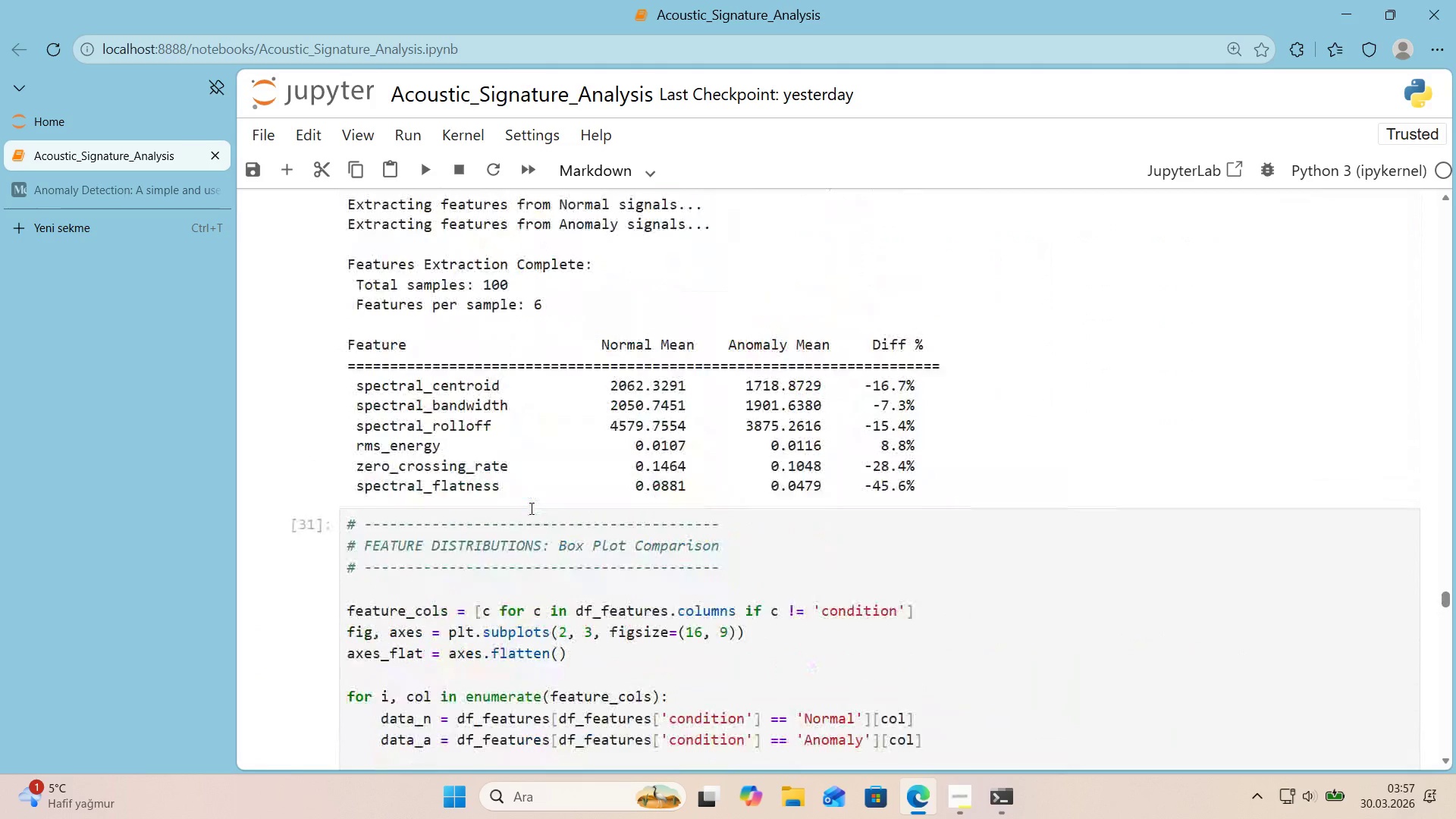 
scroll: coordinate [530, 508], scroll_direction: down, amount: 8.0
 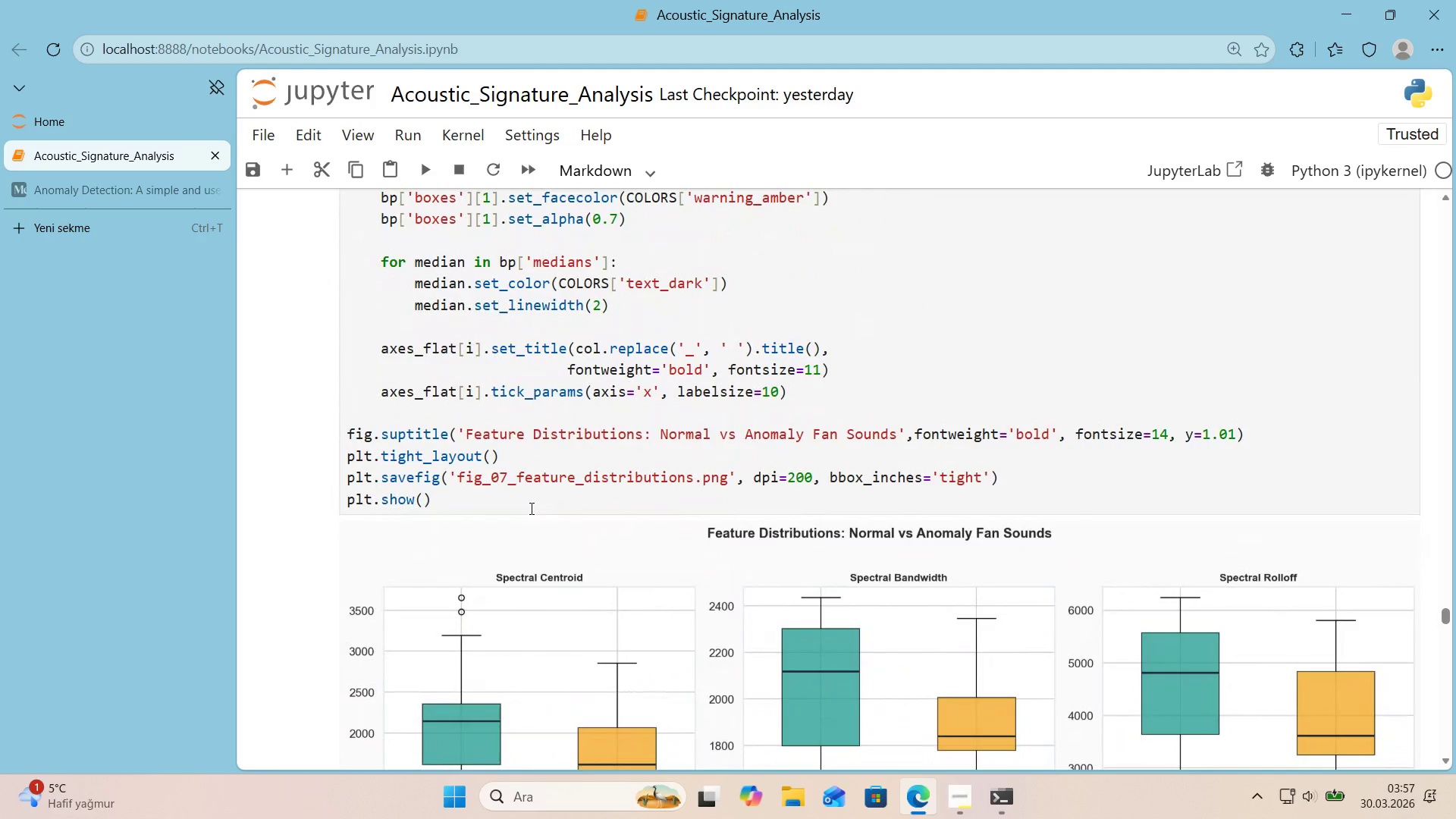 
scroll: coordinate [530, 508], scroll_direction: up, amount: 28.0
 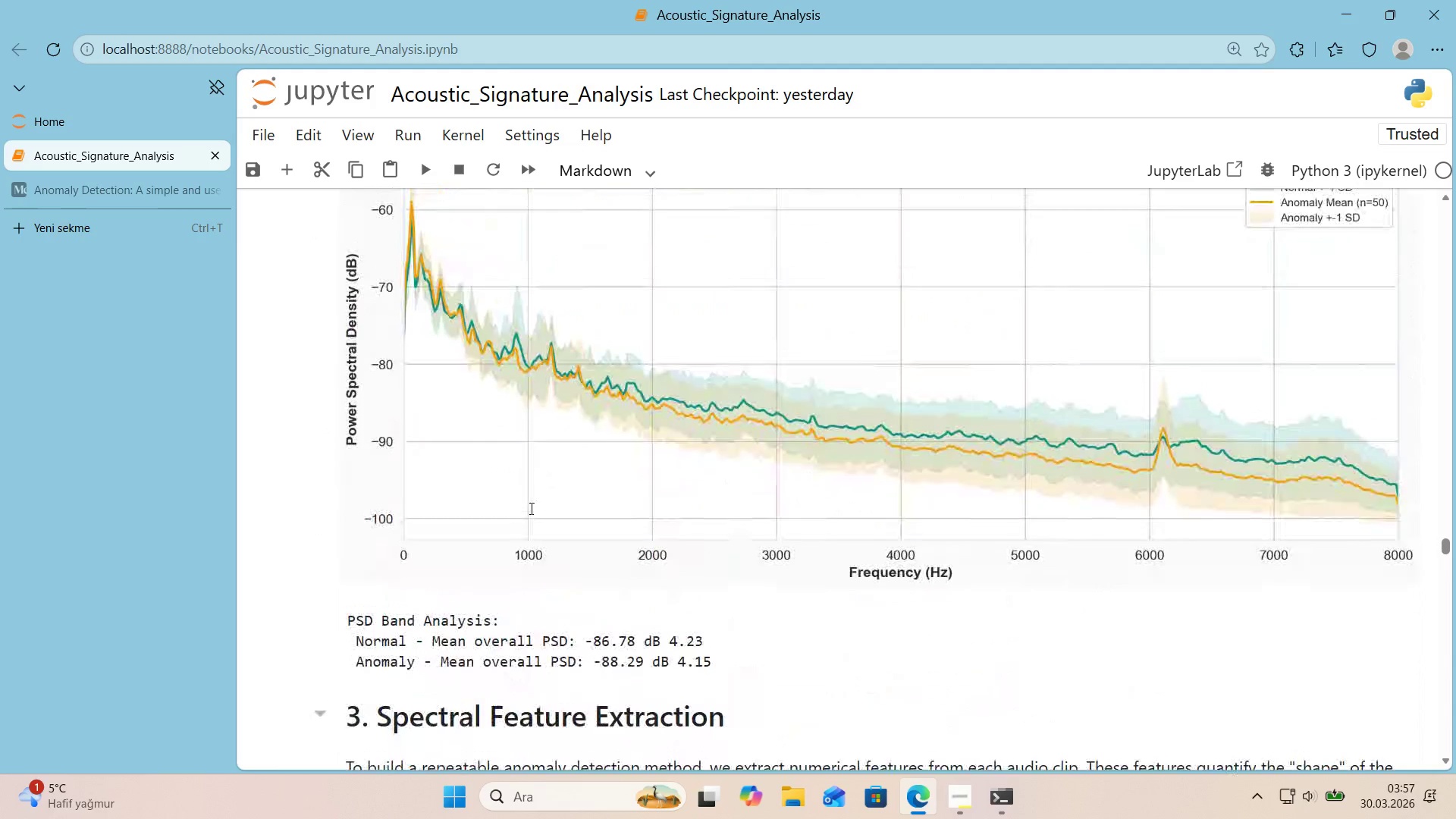 
scroll: coordinate [530, 508], scroll_direction: down, amount: 1.0
 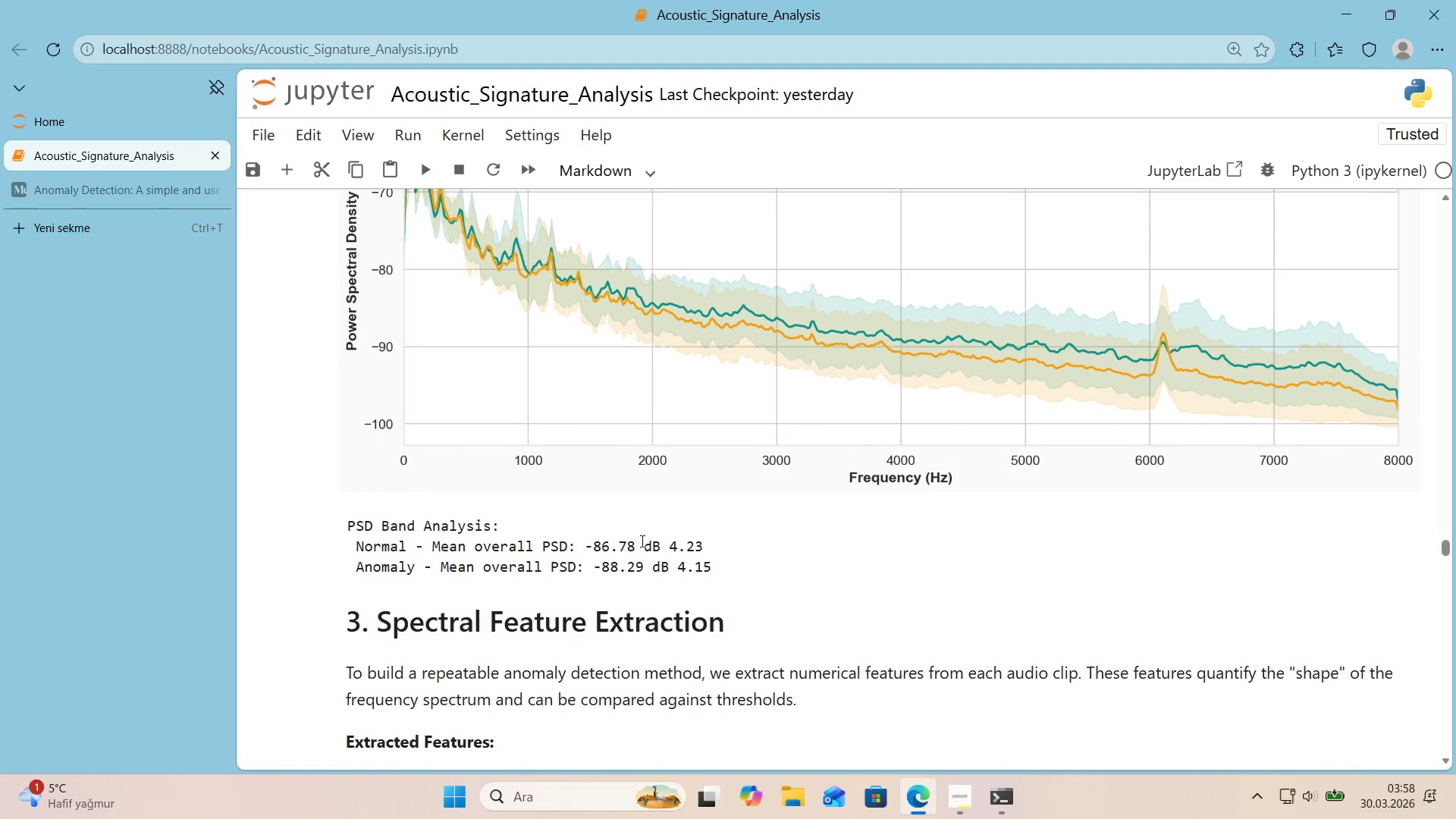 
left_click_drag(start_coordinate=[1445, 544], to_coordinate=[1447, 754])
 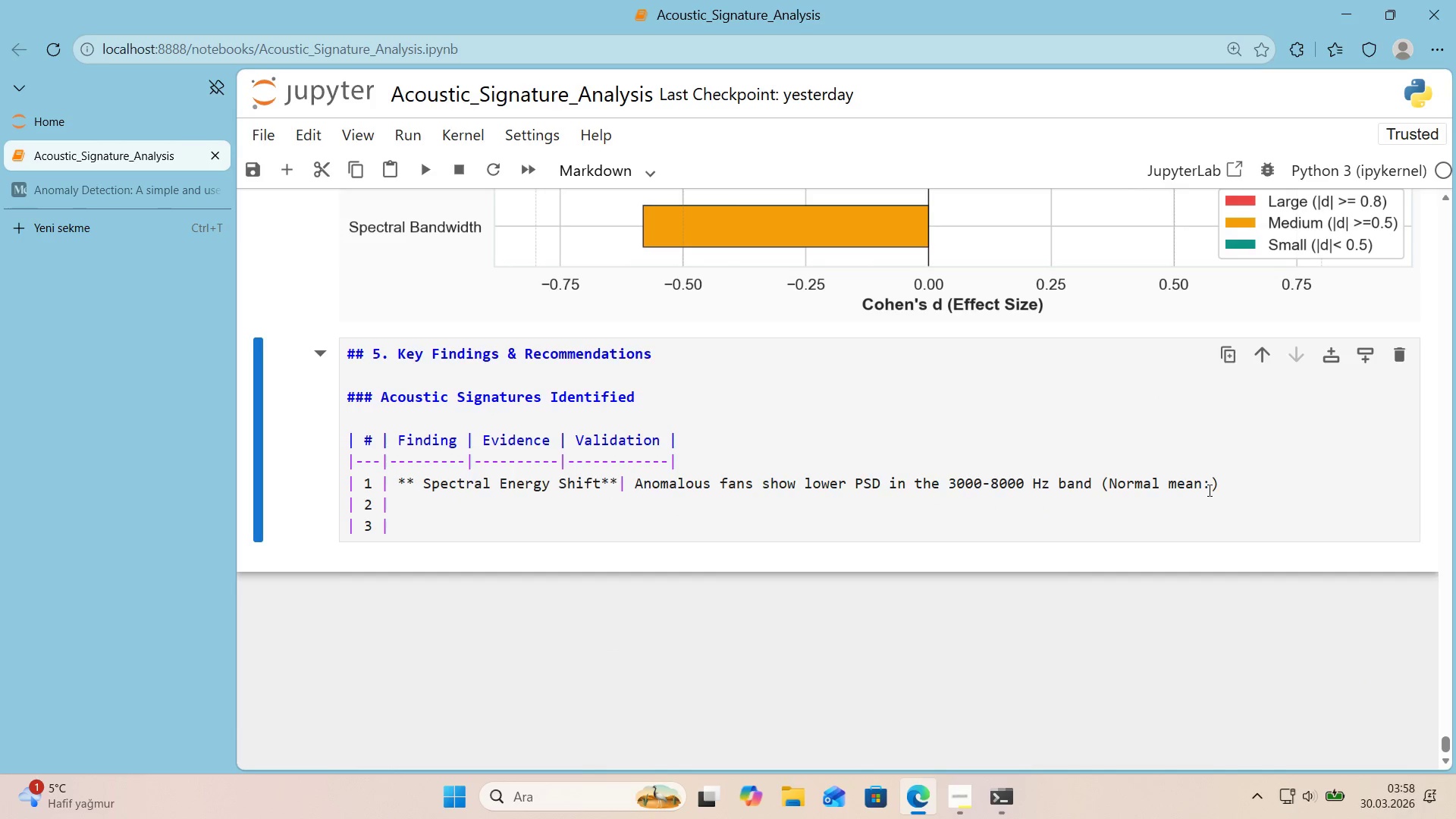 
left_click([1208, 489])
 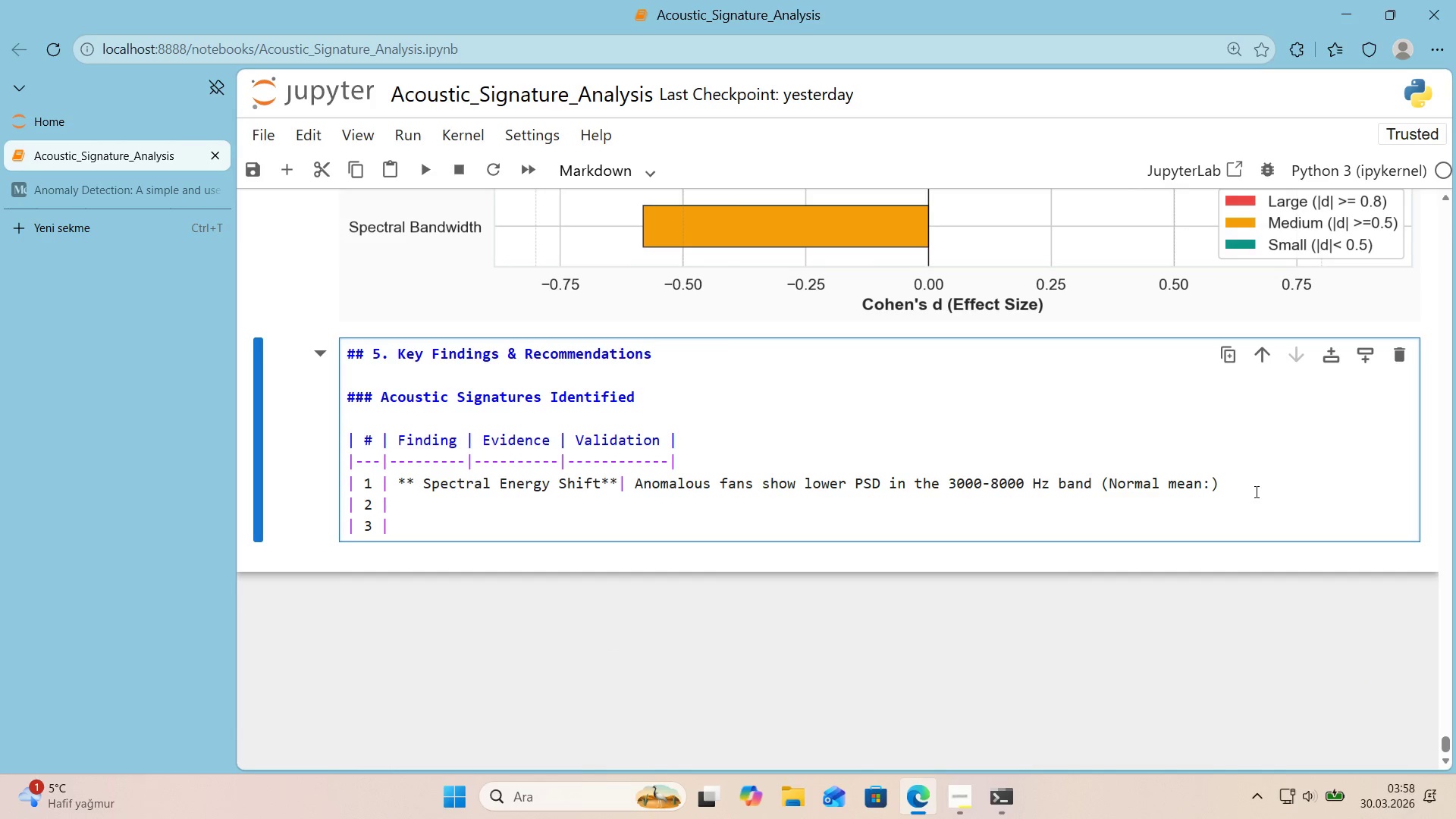 
type( -86.78 dB vs Anomaly mean>)
 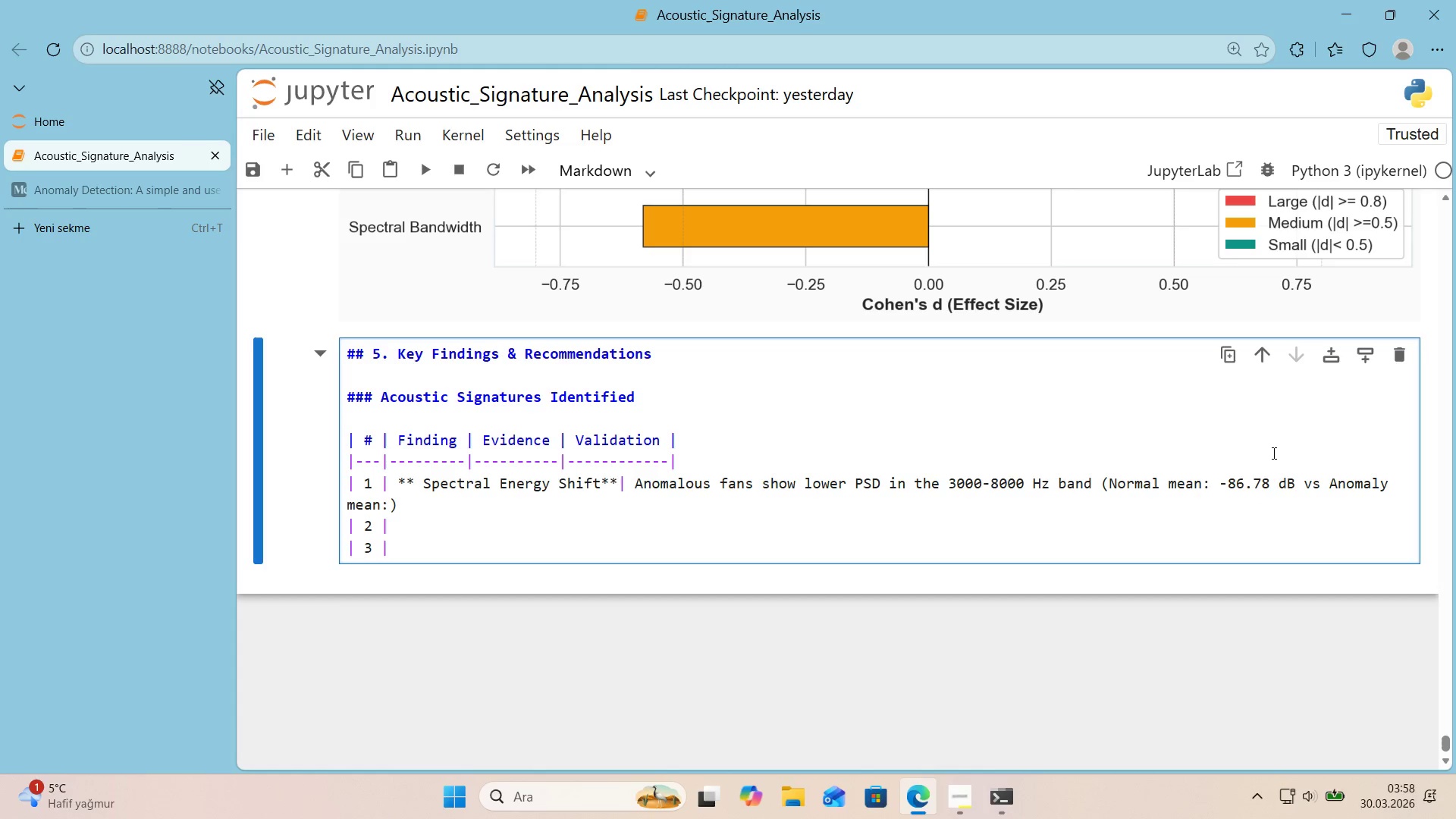 
key(NumpadSubtract)
 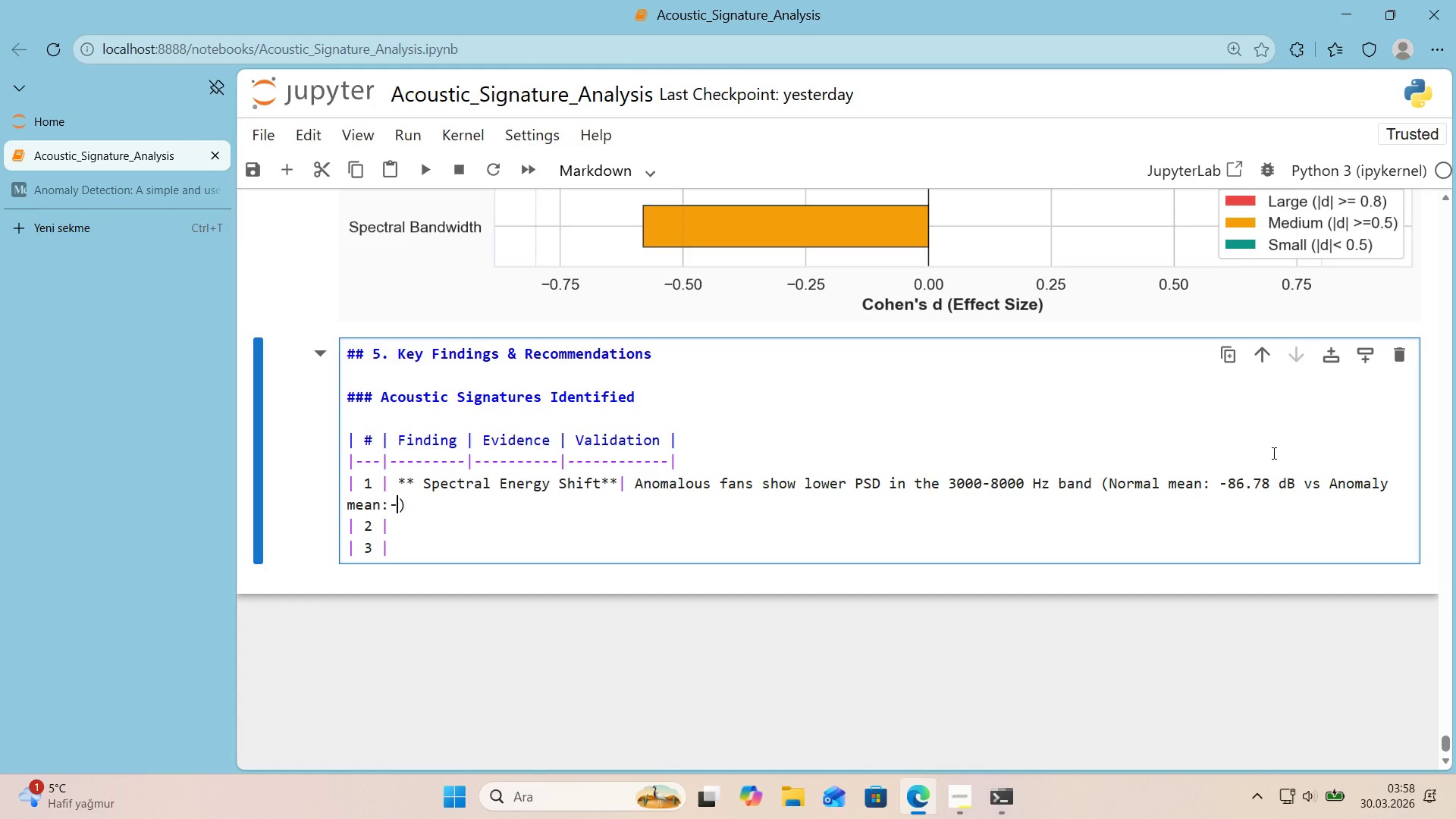 
key(Numpad8)
 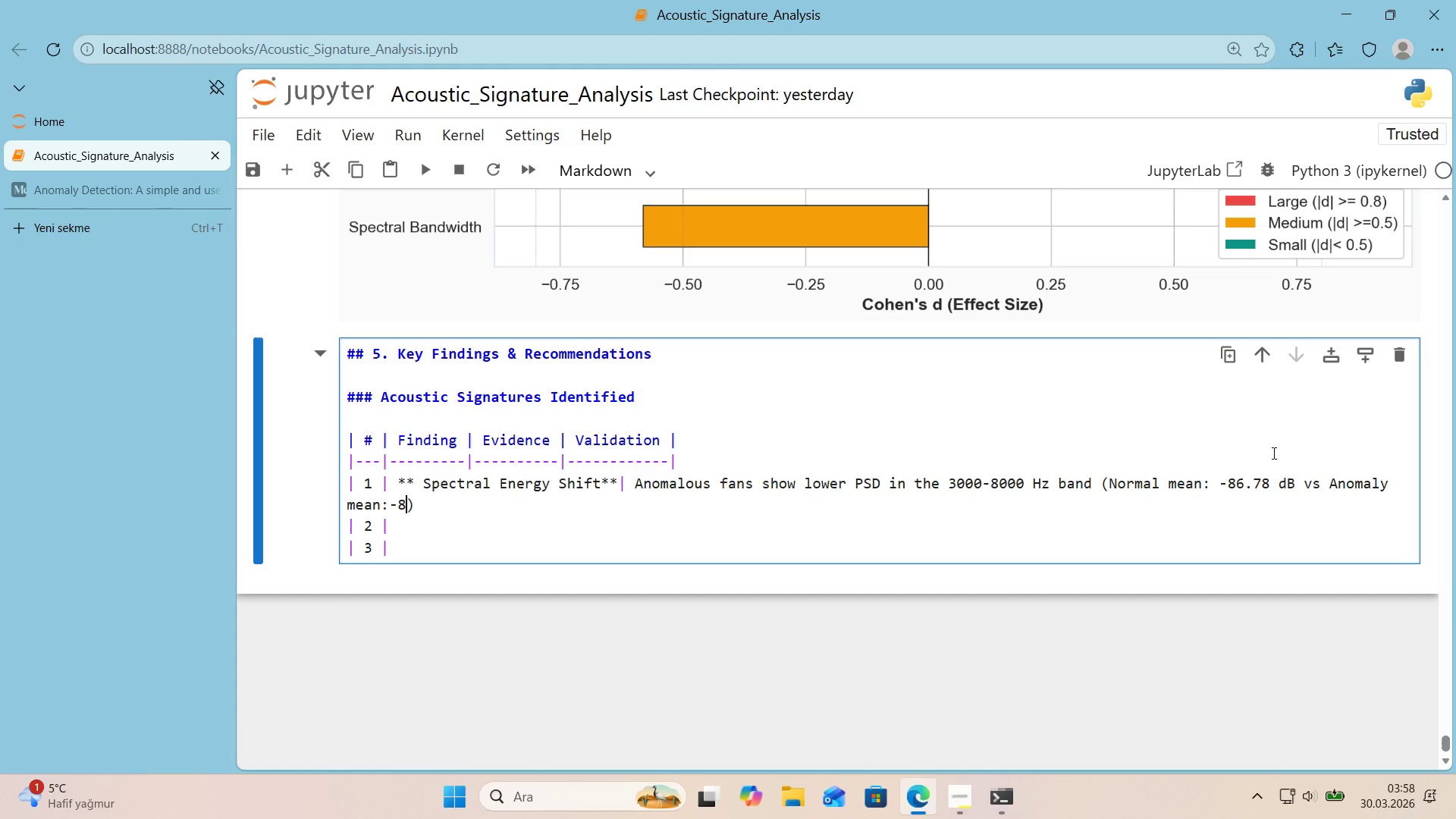 
key(Numpad8)
 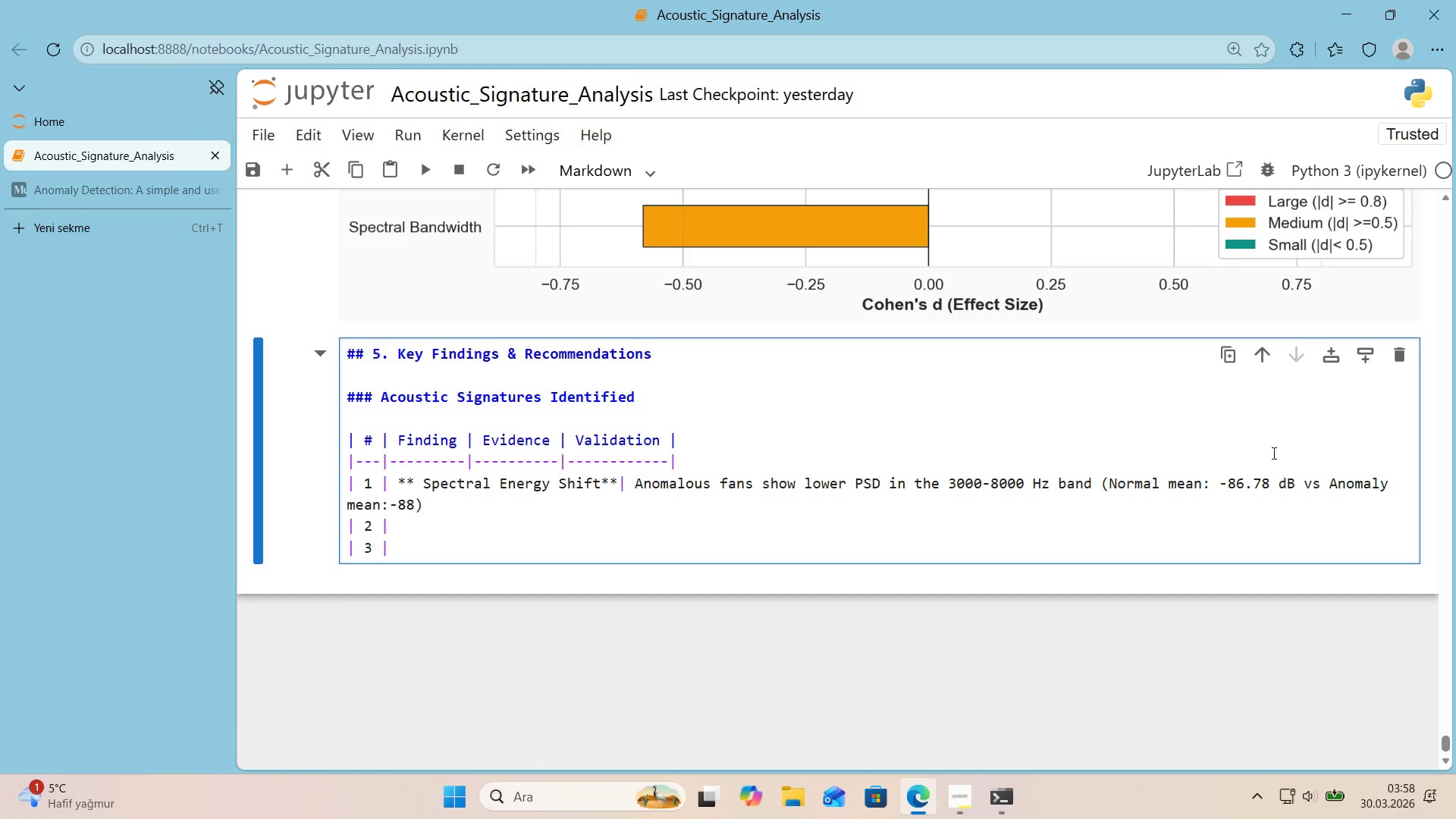 
key(Period)
 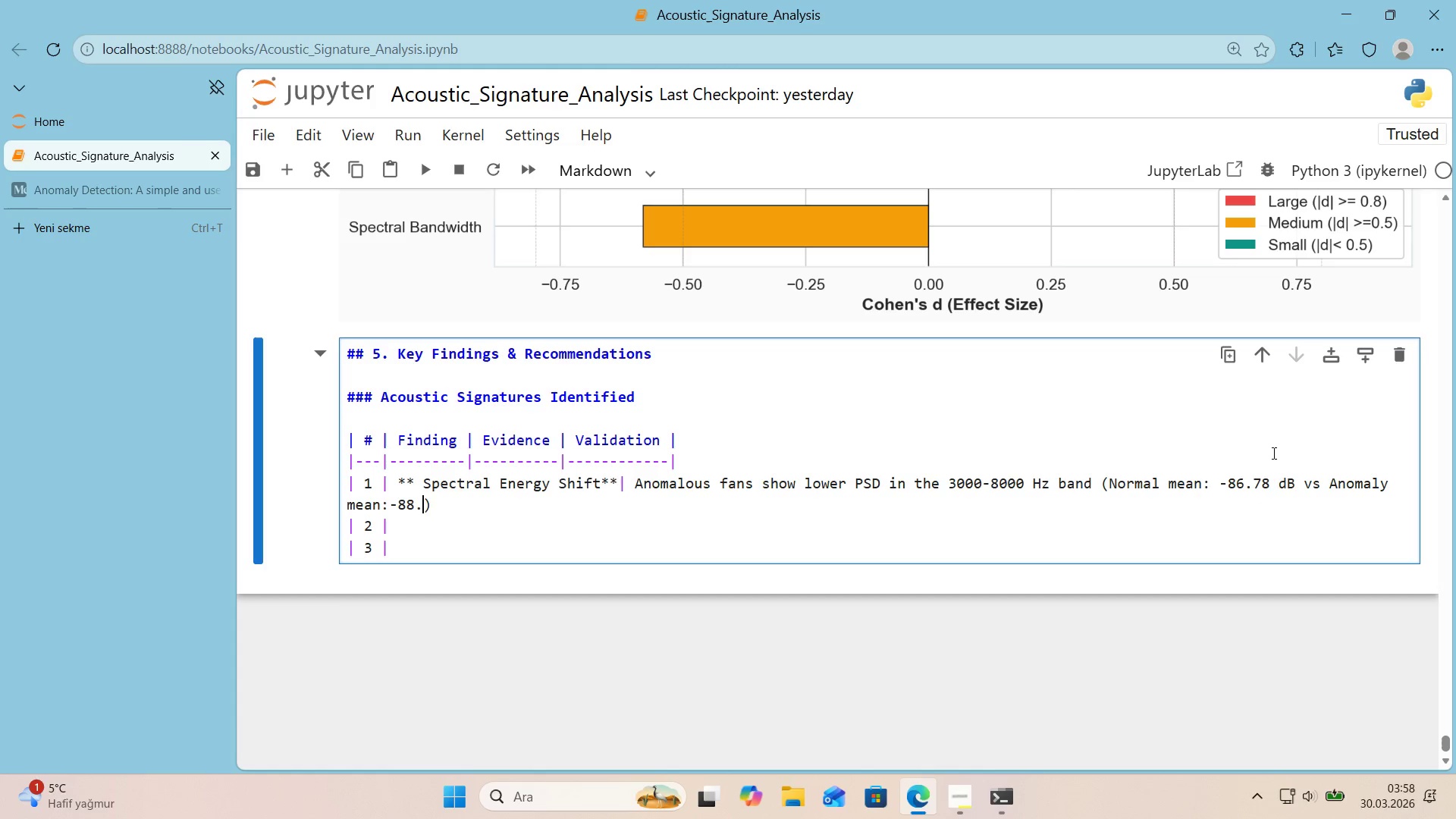 
key(Numpad2)
 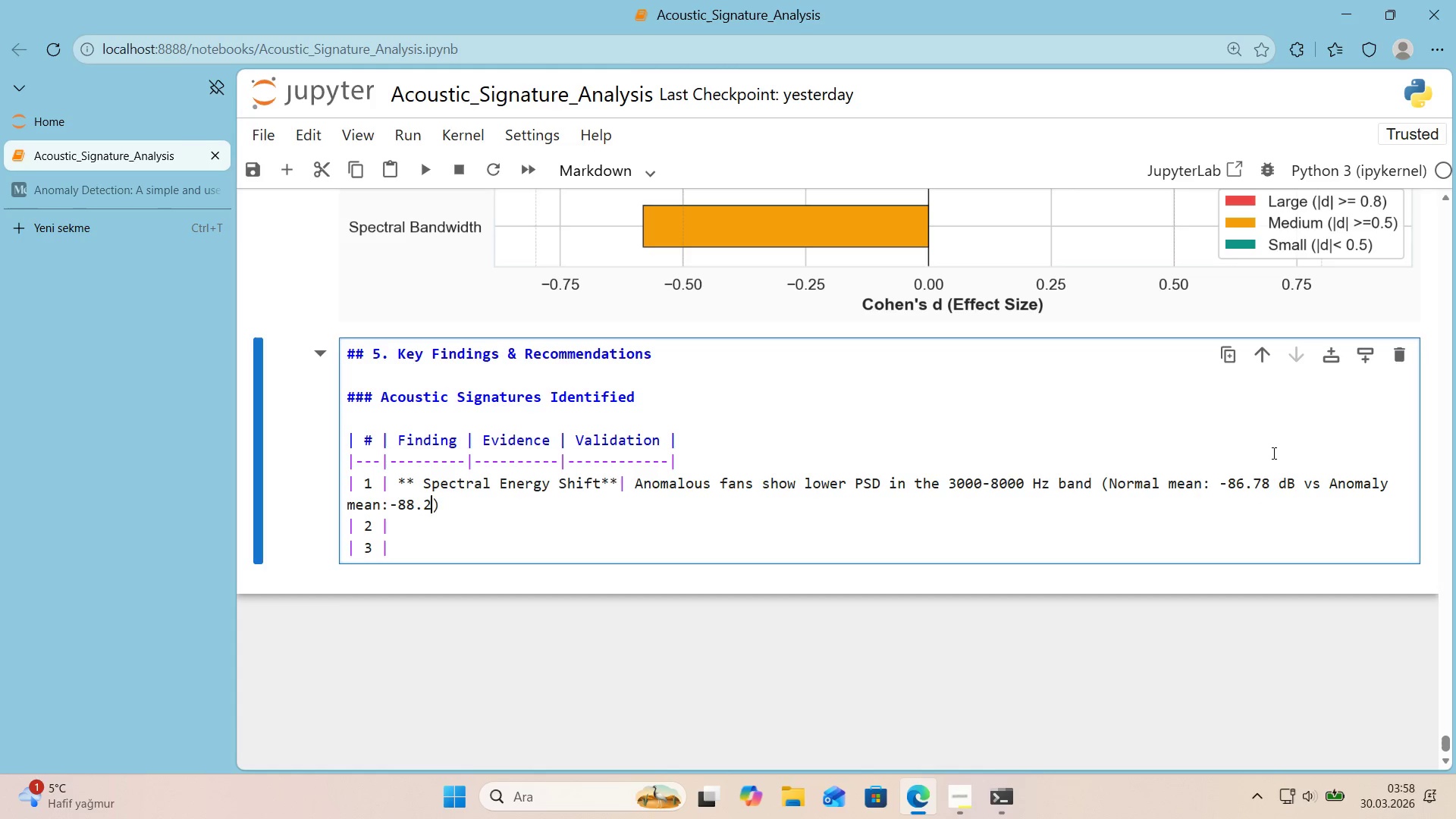 
key(Numpad9)
 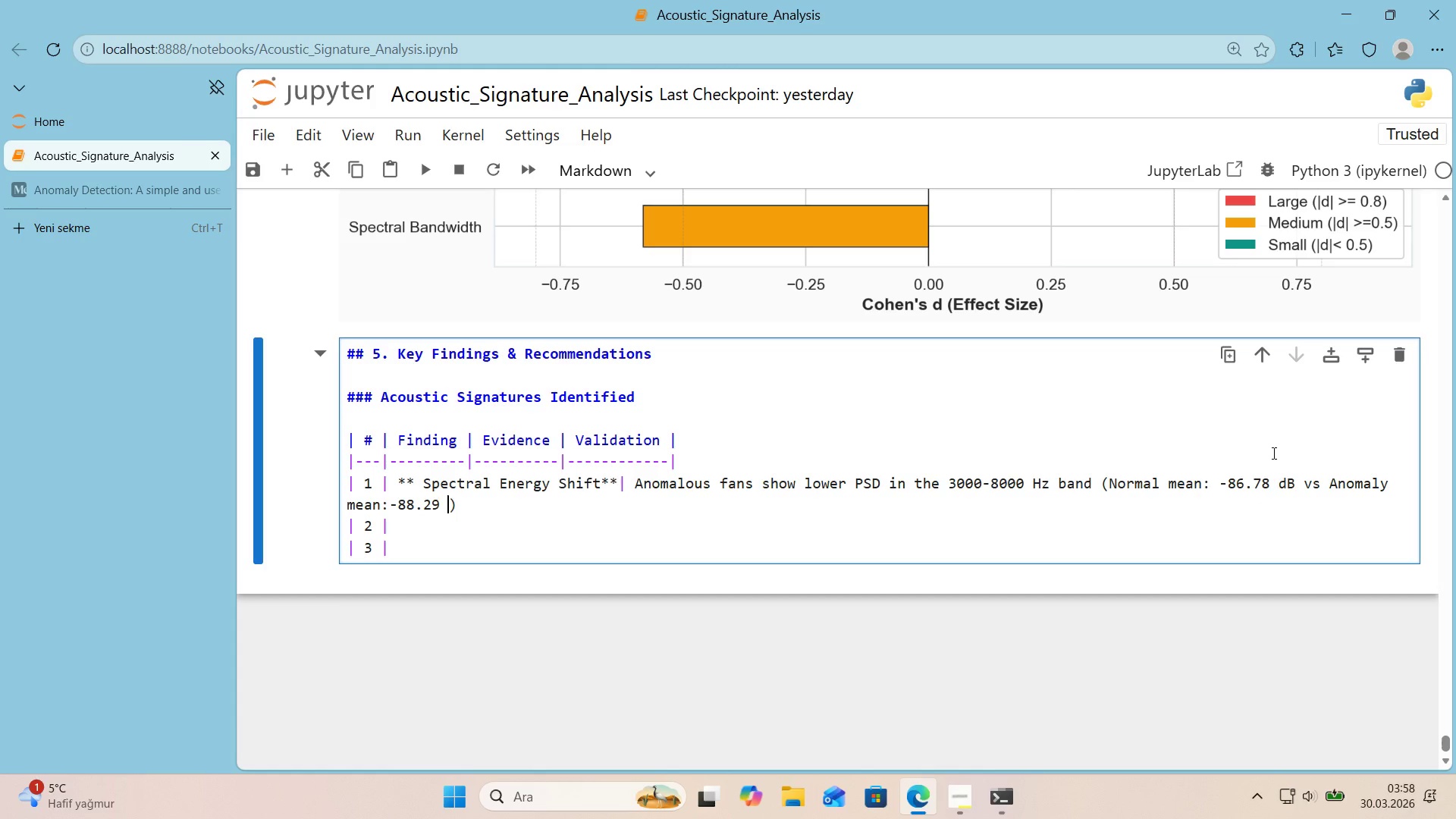 
key(Space)
 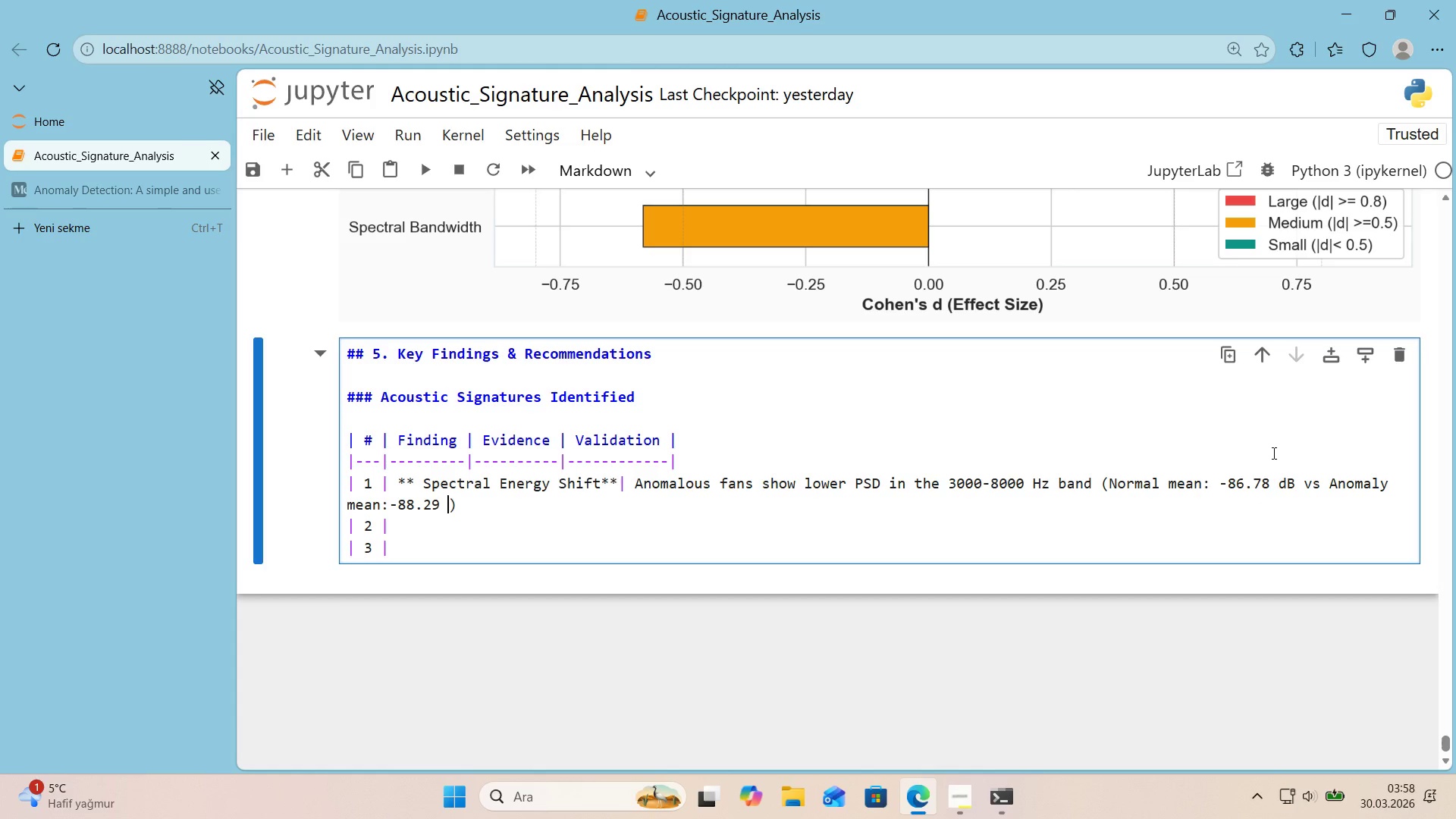 
key(D)
 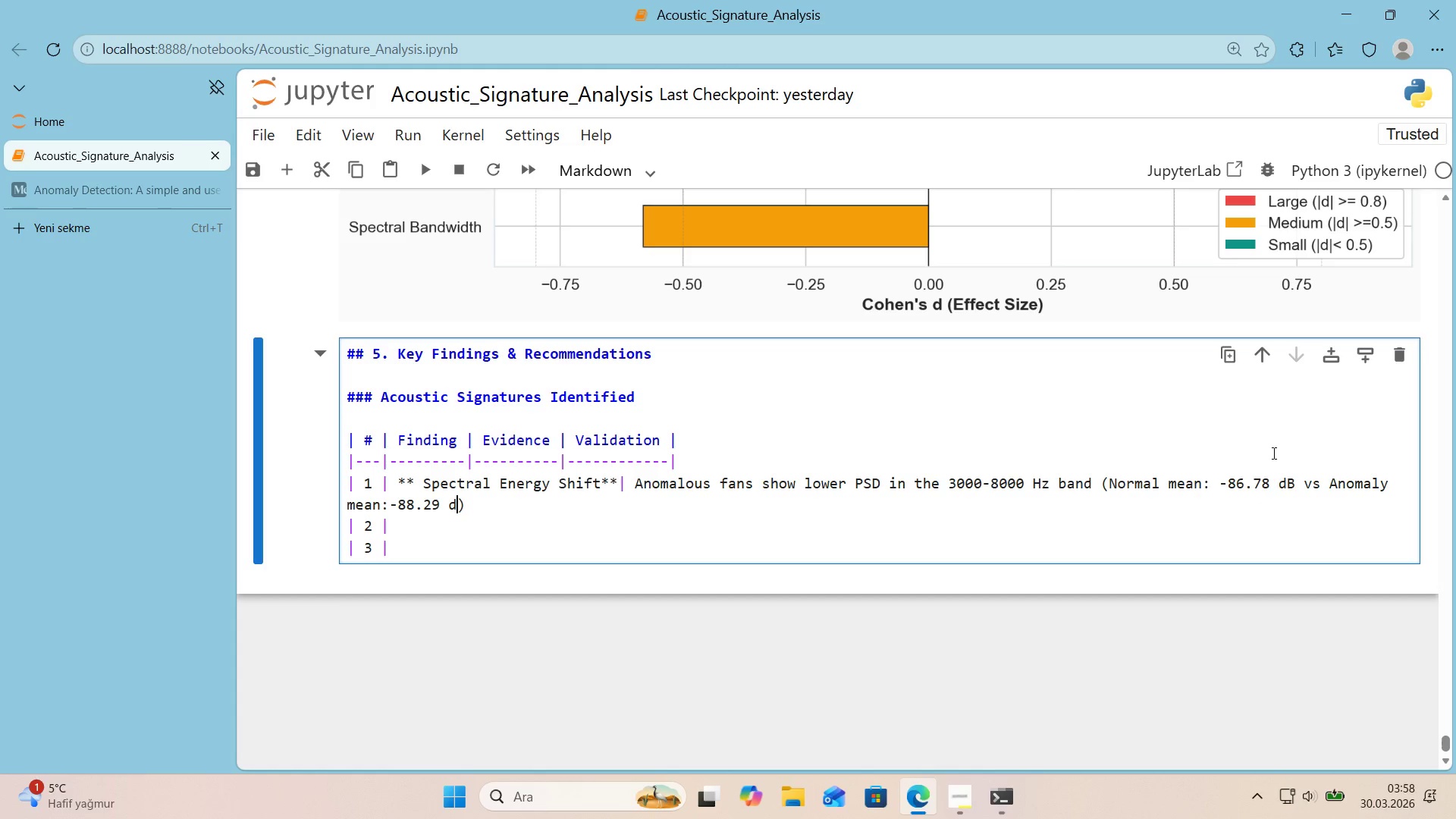 
key(CapsLock)
 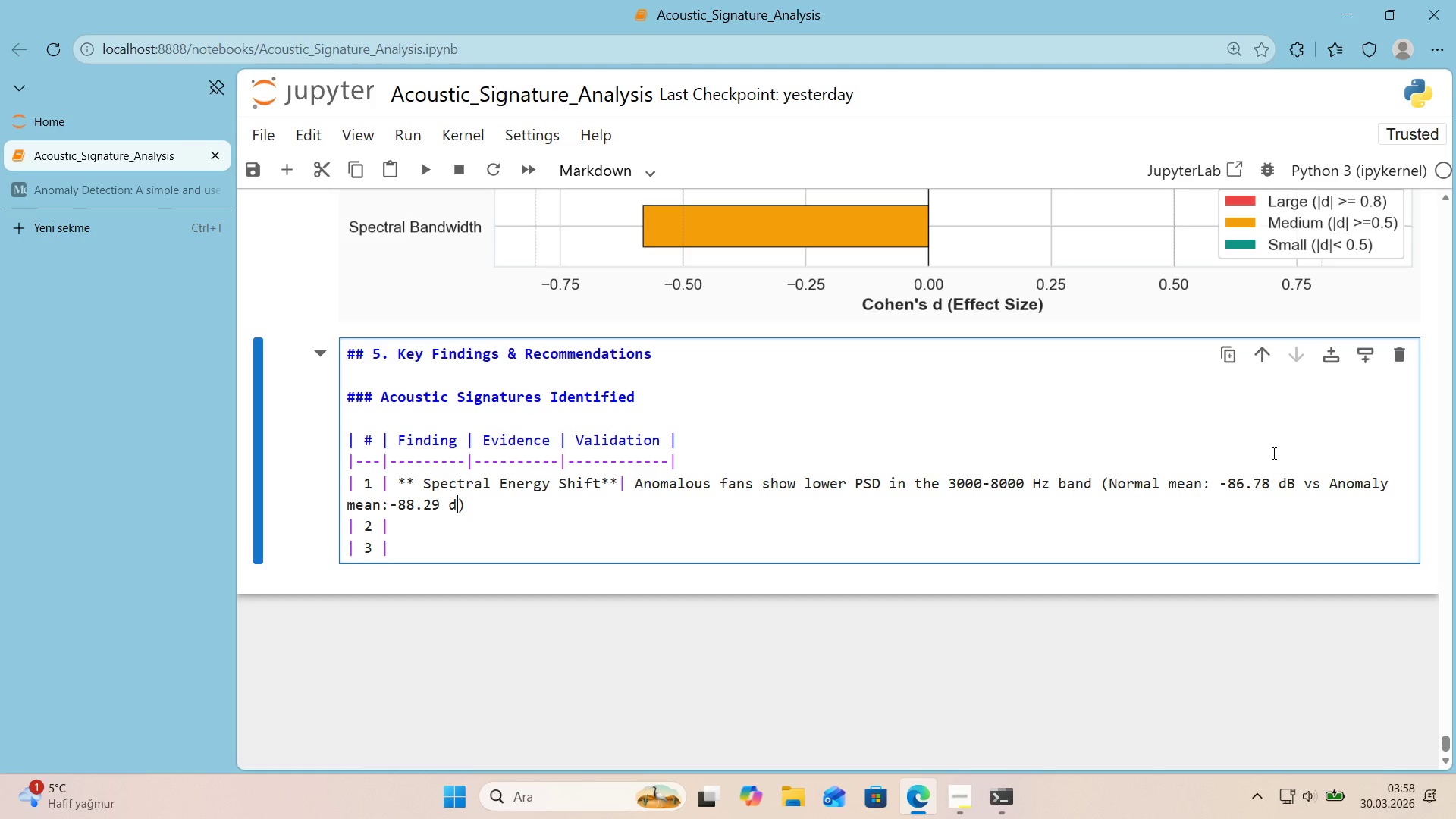 
key(B)
 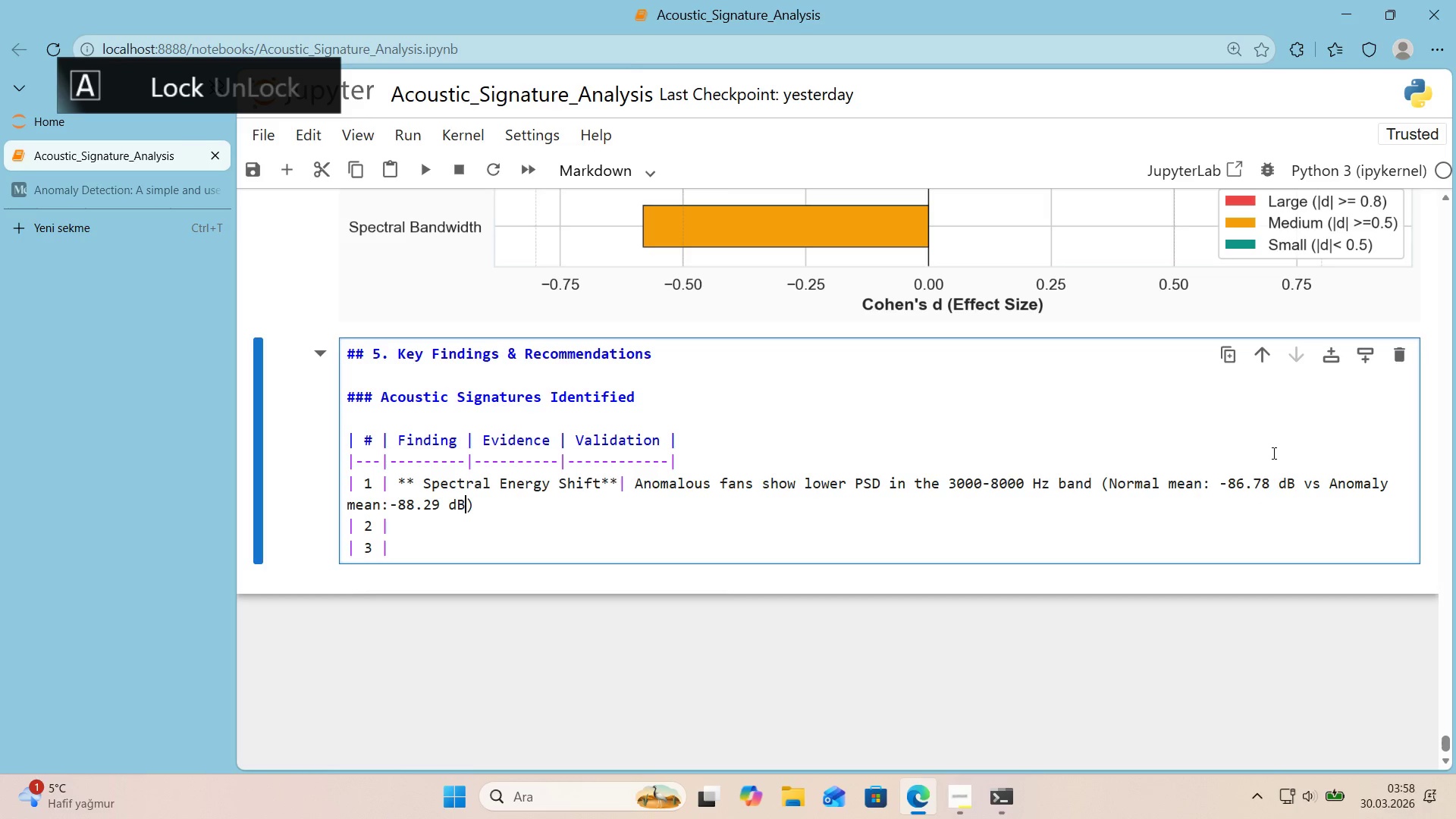 
key(CapsLock)
 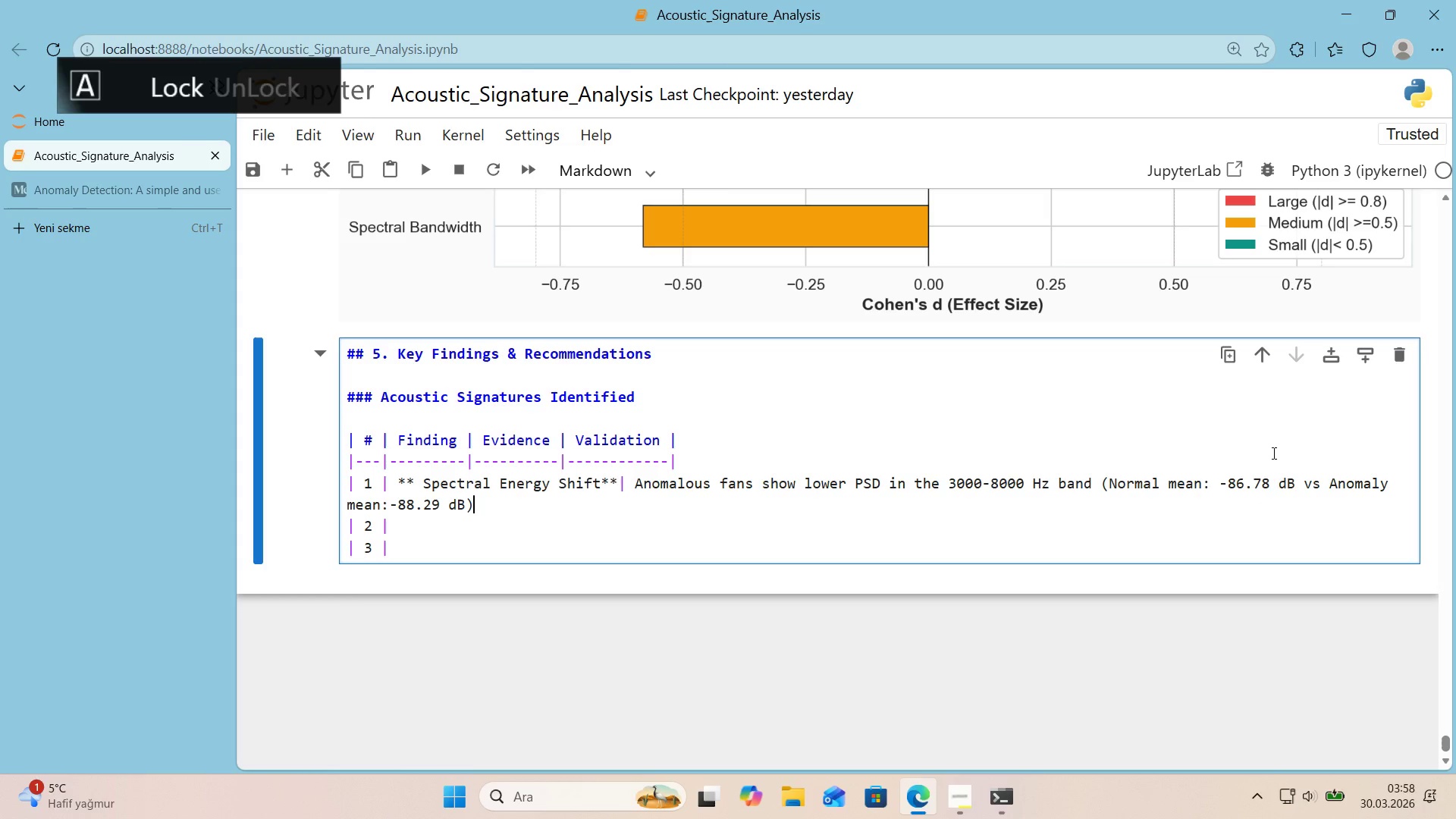 
key(ArrowRight)
 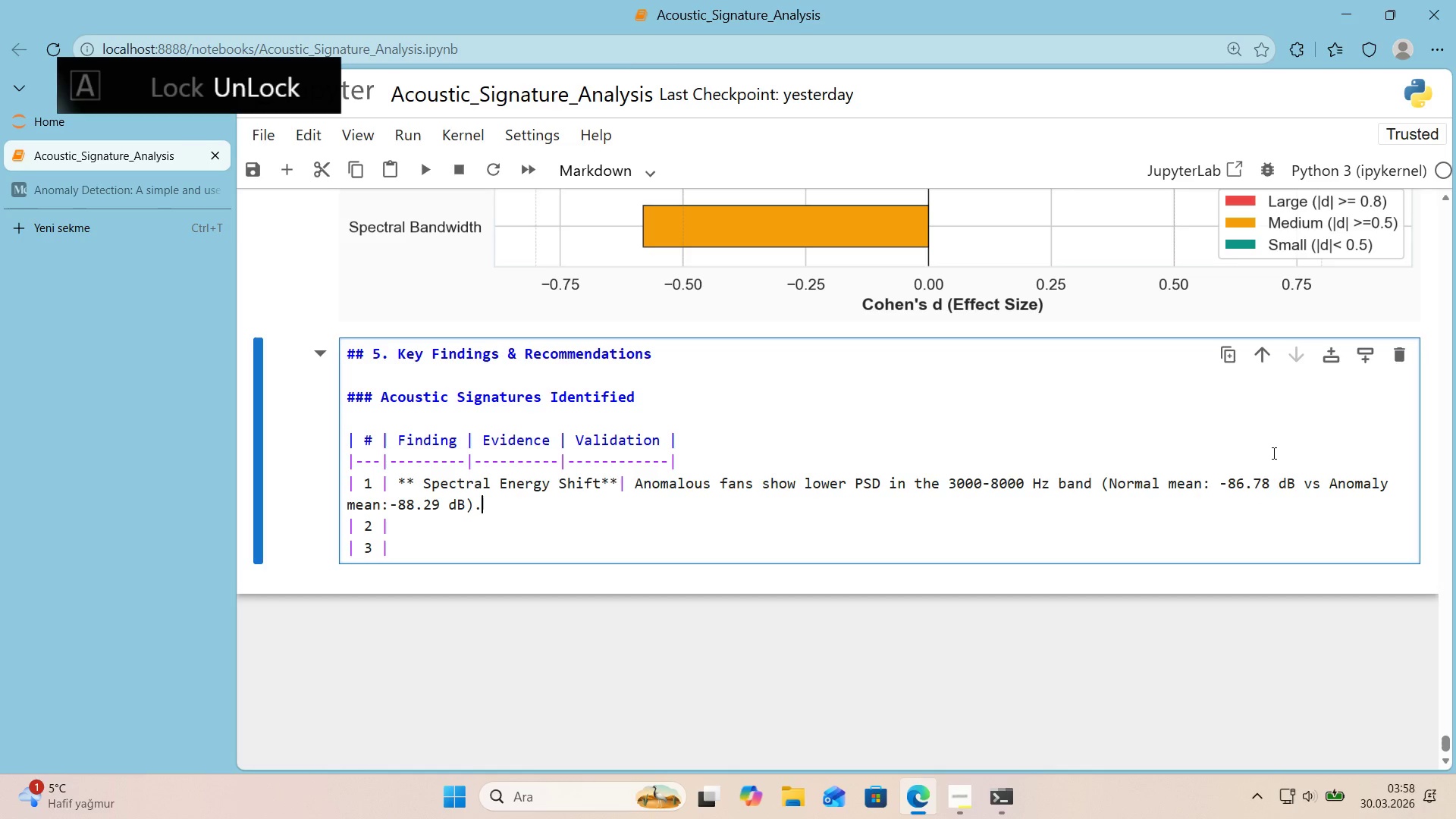 
type(. The averaged PSD plot *()
 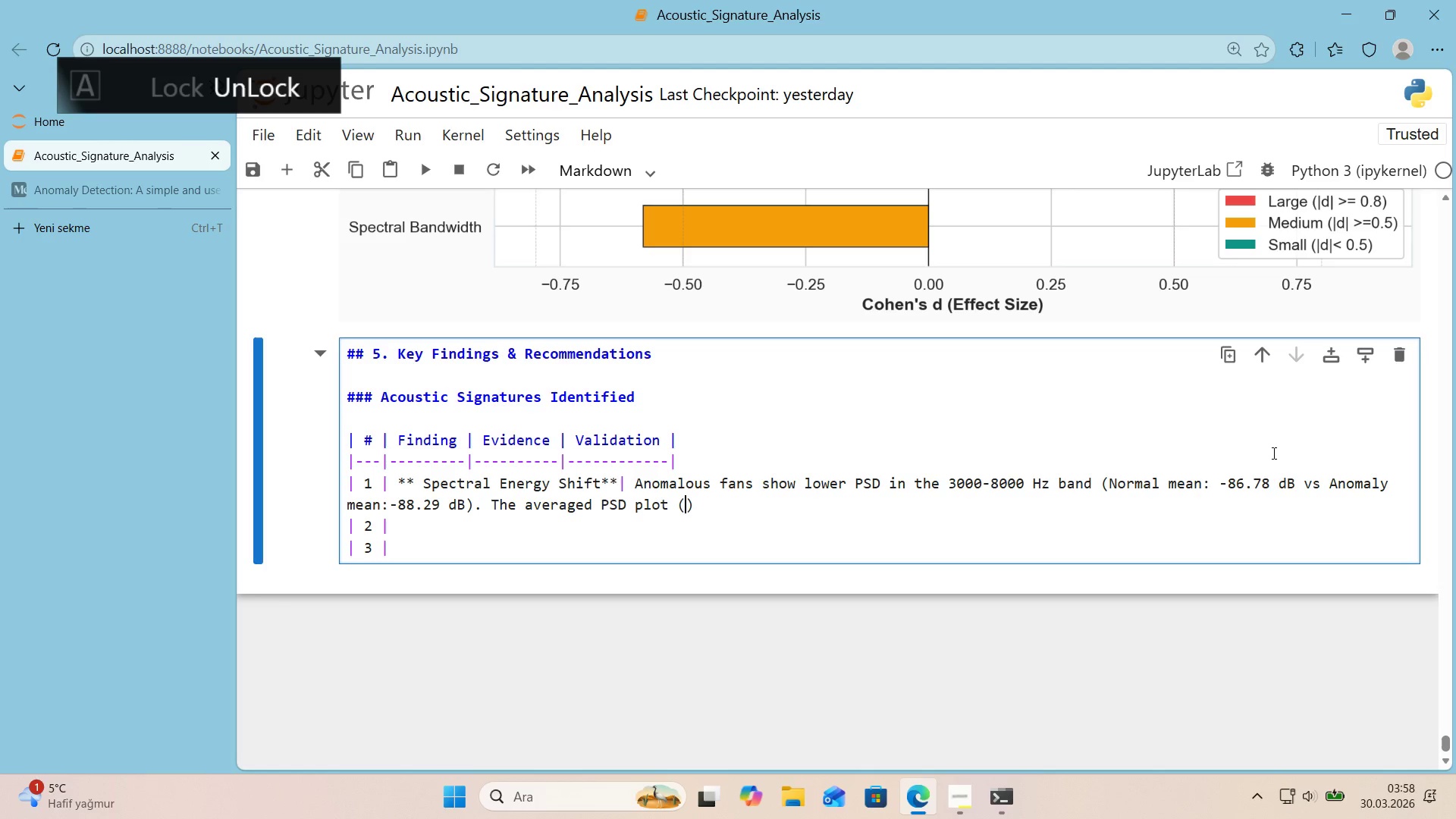 
 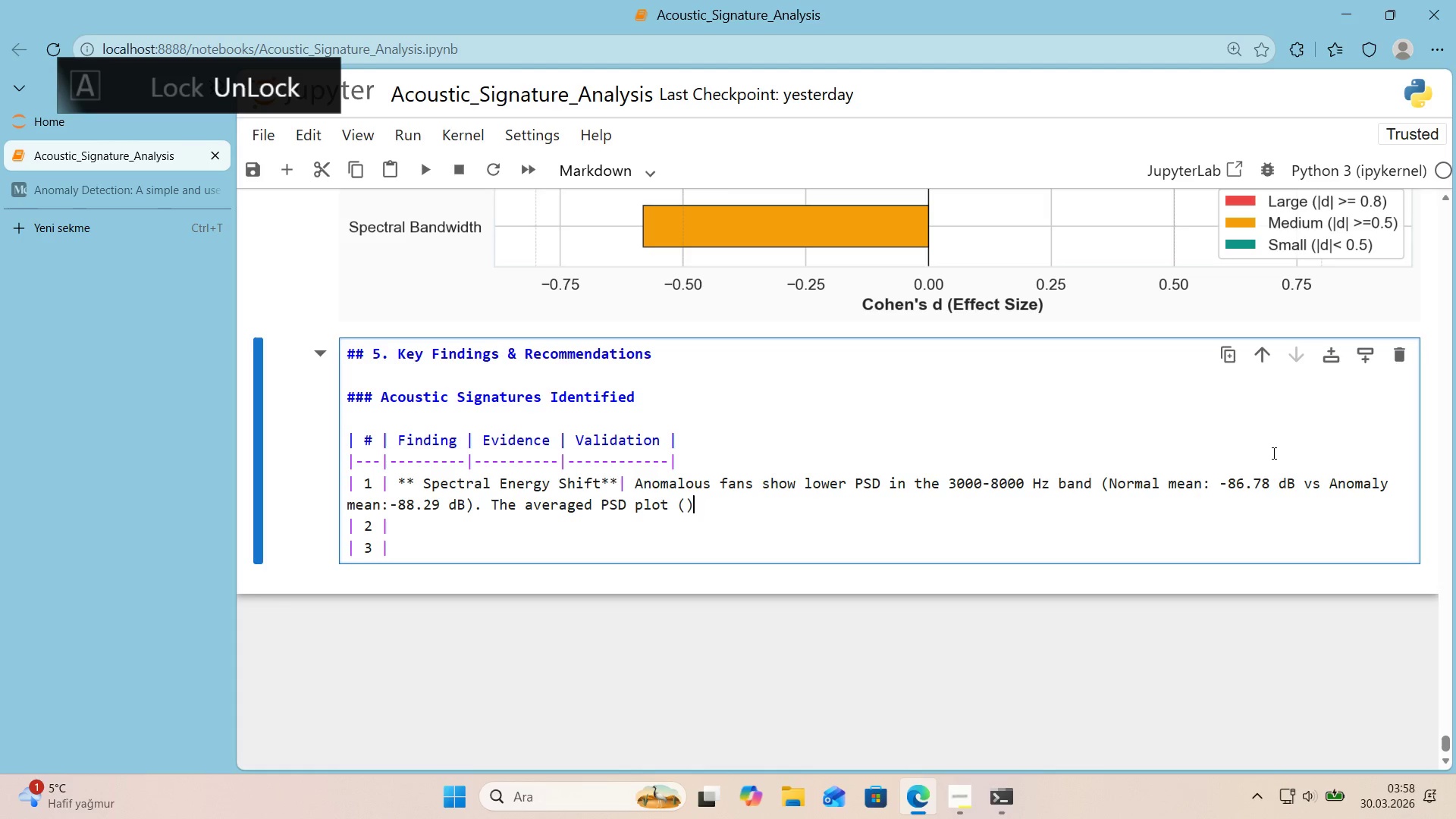 
key(ArrowLeft)
 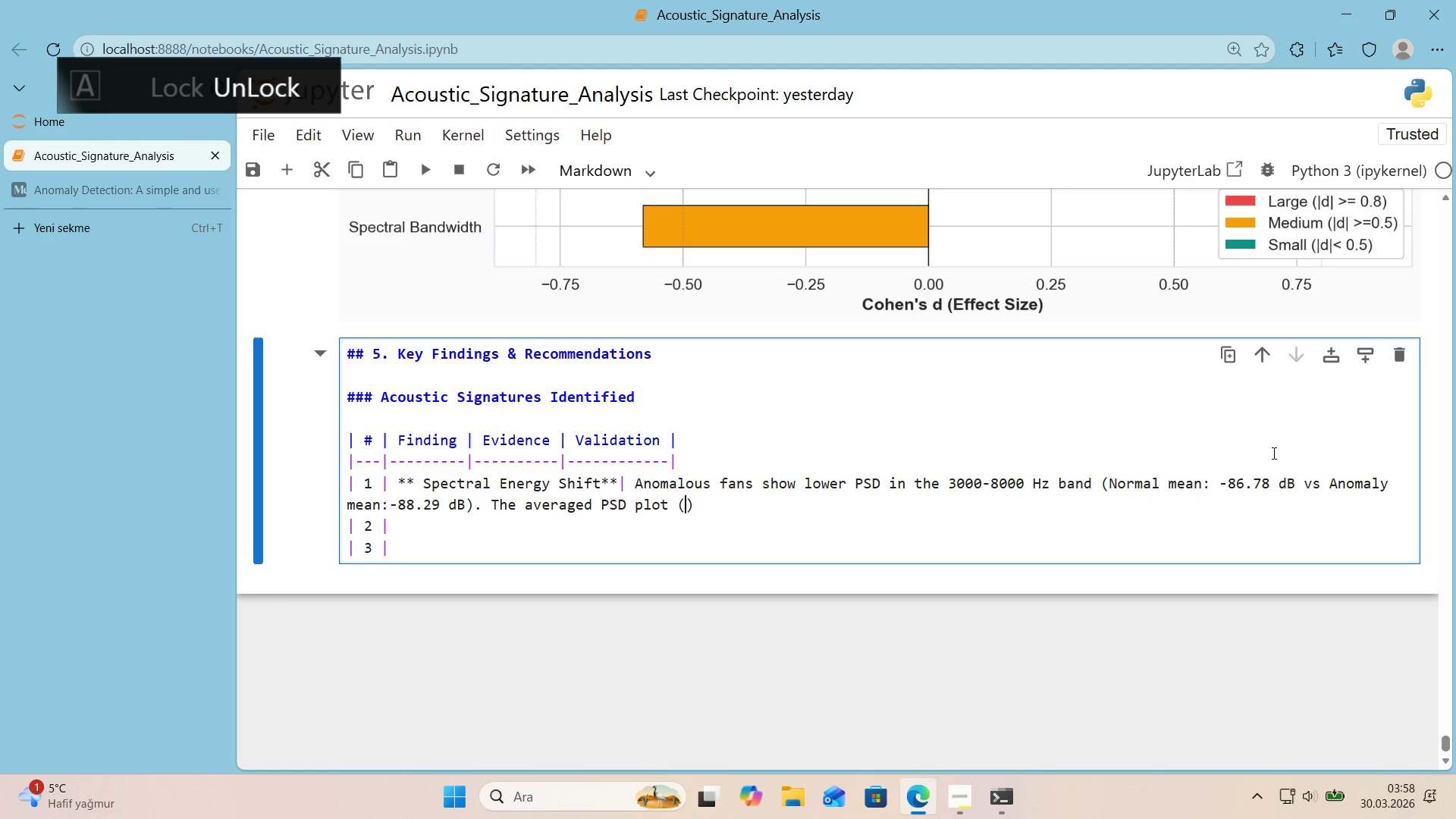 
type(n)50)
 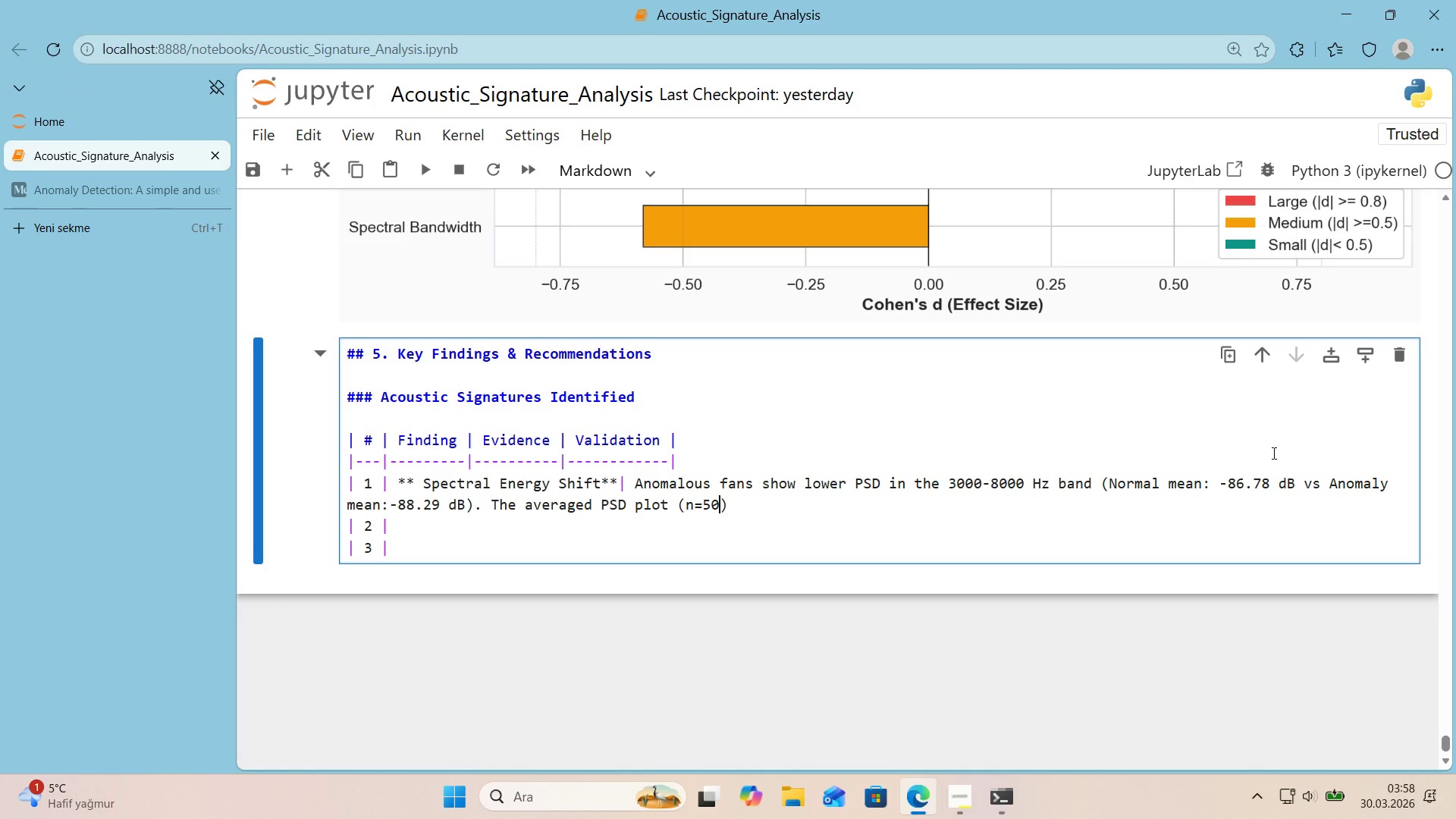 
key(ArrowRight)
 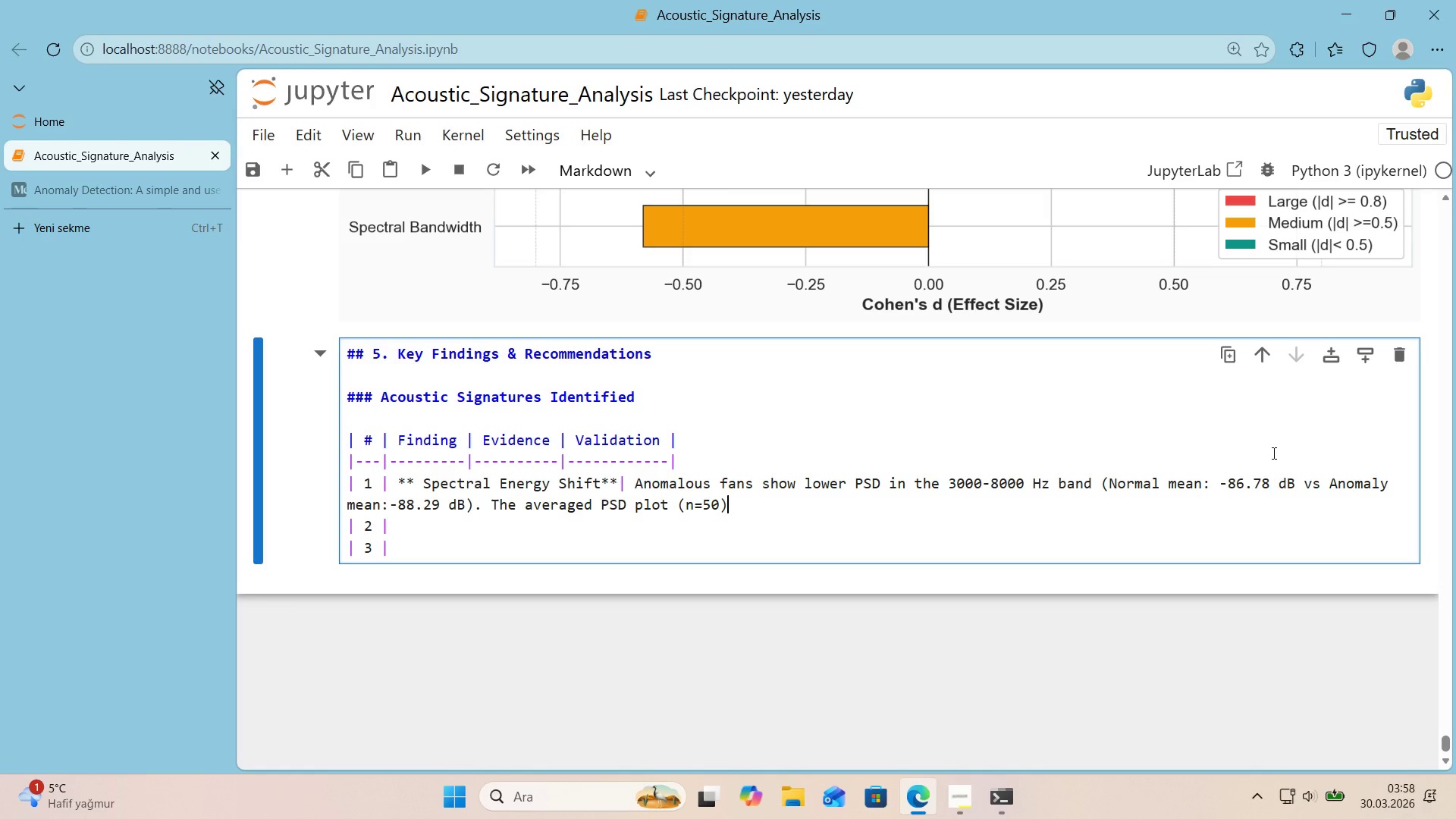 
type( shos)
key(Backspace)
type(ws clear d'vergence )
 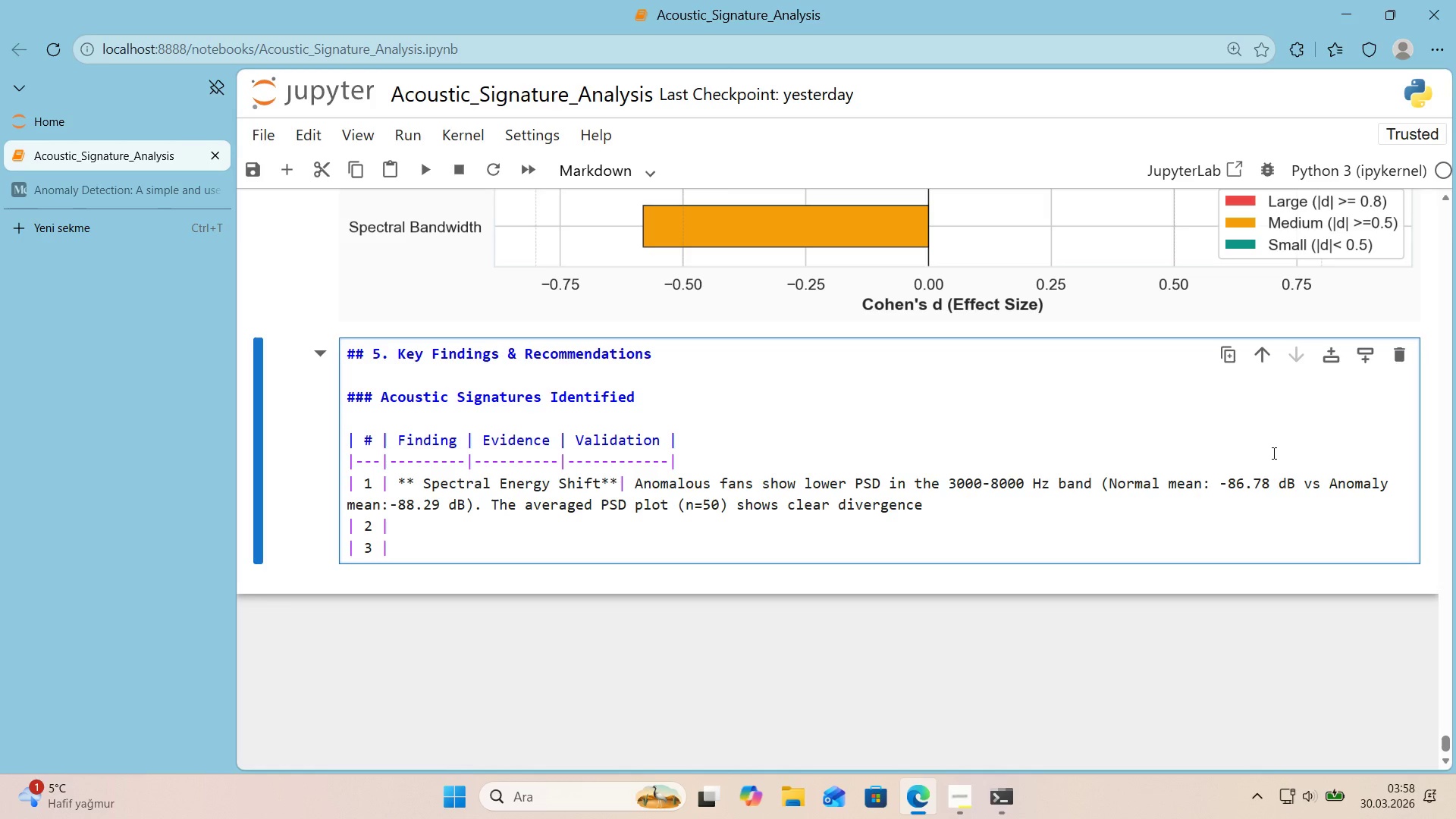 
wait(22.8)
 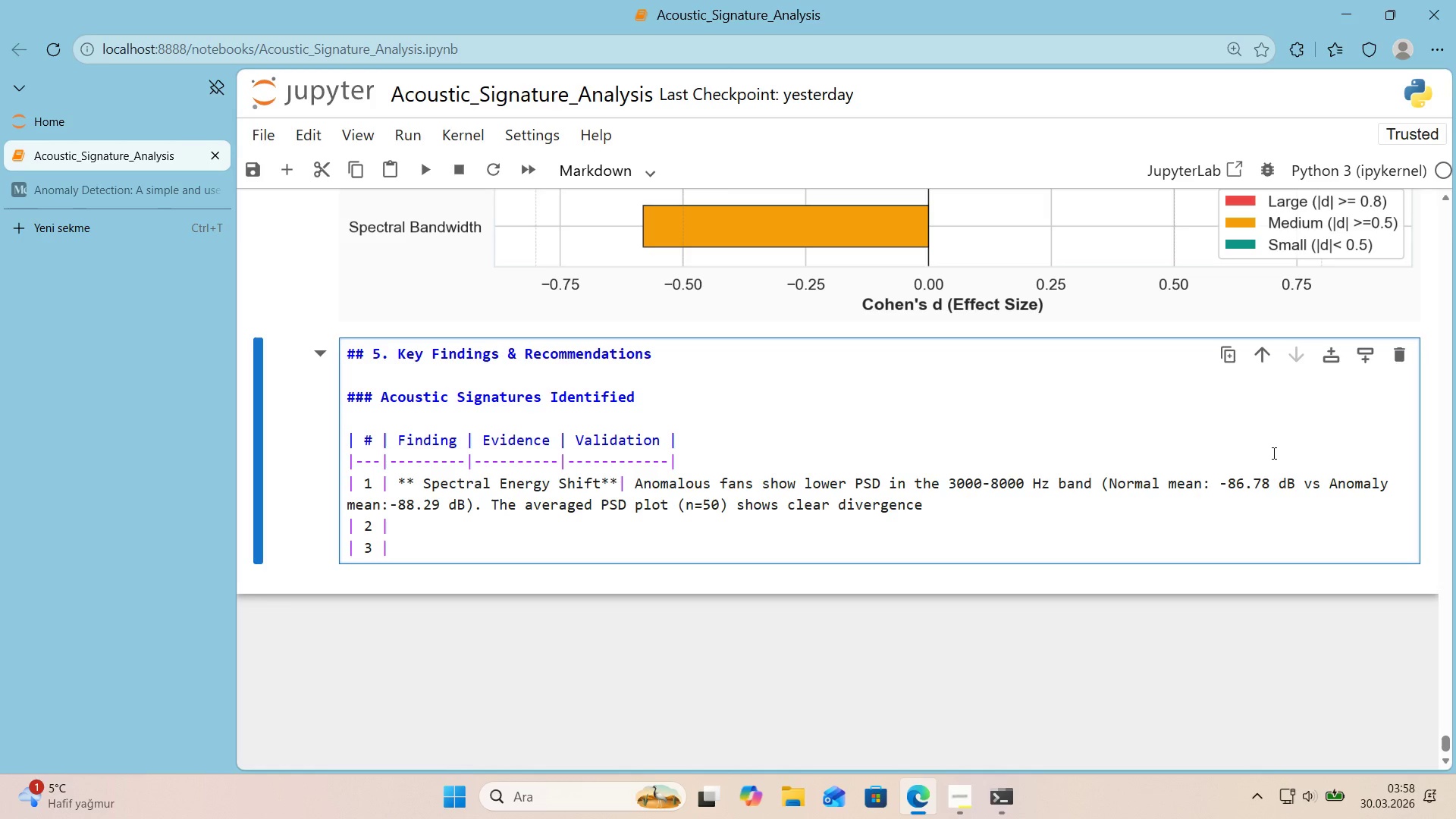 
type(w'th non-v)
key(Backspace)
type(overlapp'ng conf'dence bansd)
key(Backspace)
key(Backspace)
type(ds 'n h'ghf-)
key(Backspace)
key(Backspace)
type(-frequency reg'ons )
 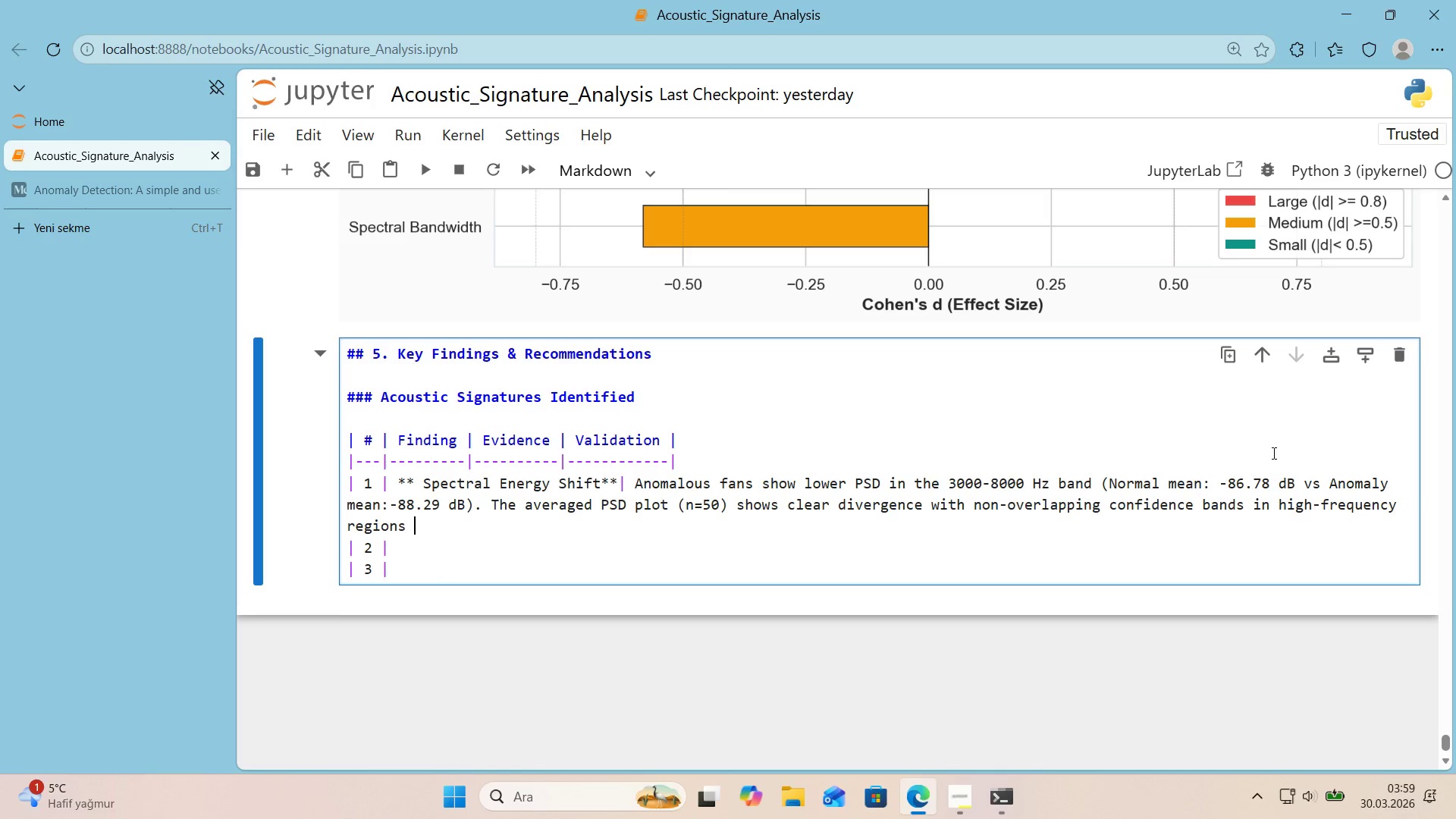 
key(Alt+Control+Minus)
 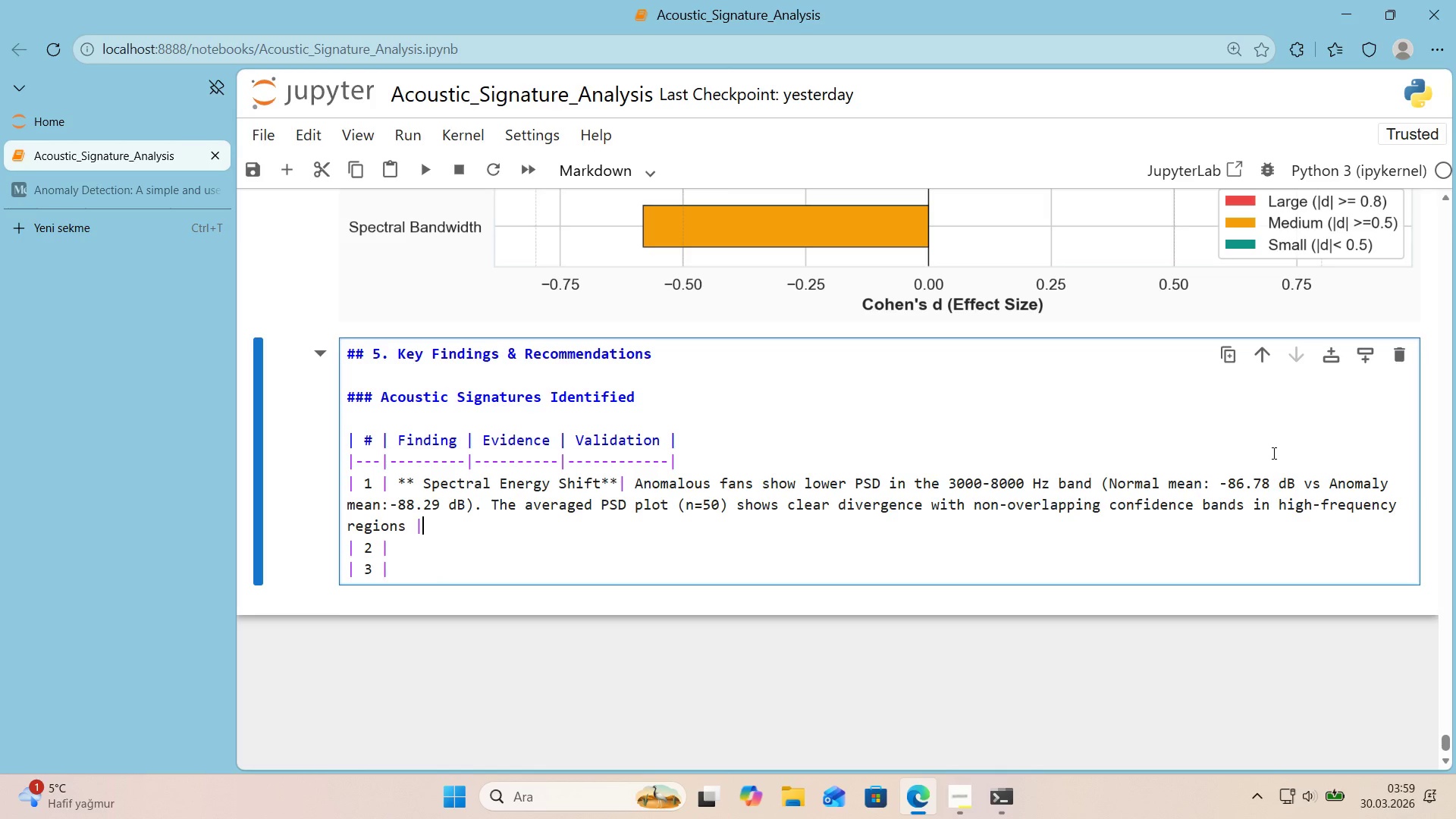 
type( V'sual + PD)
key(Backspace)
type(SD Anayls's )
 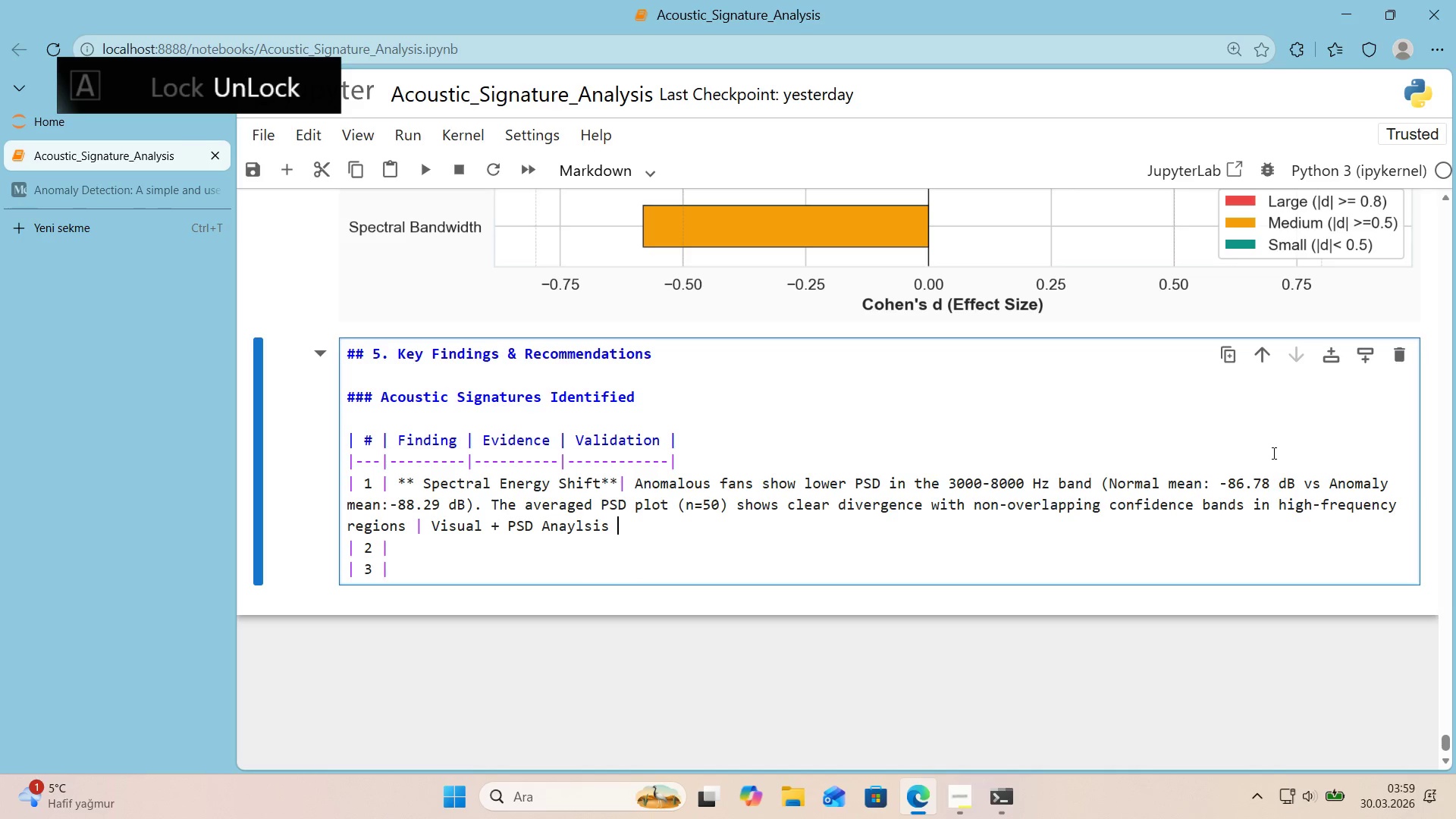 
key(Alt+Control+Minus)
 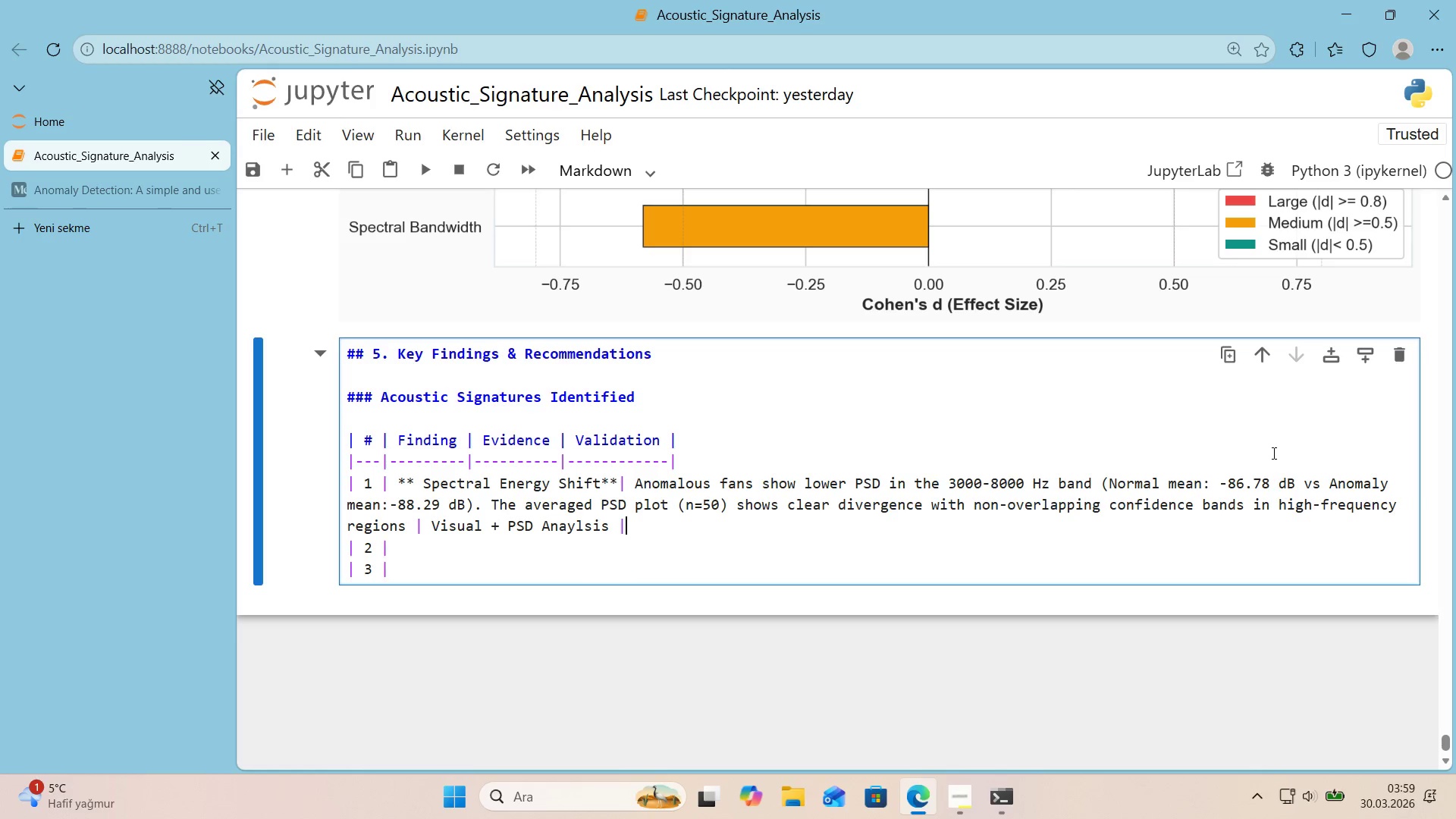 
key(Enter)
 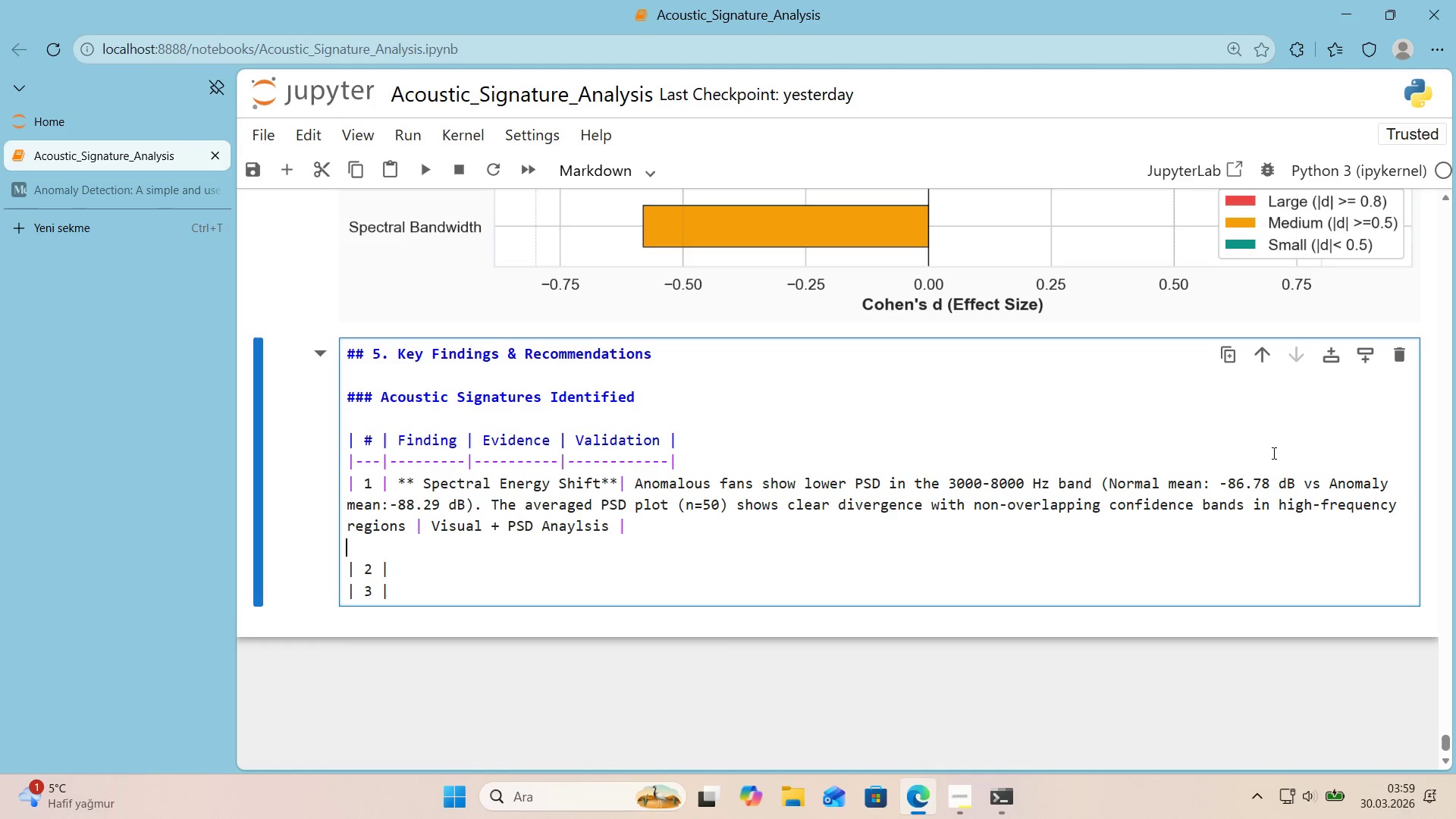 
key(Backspace)
 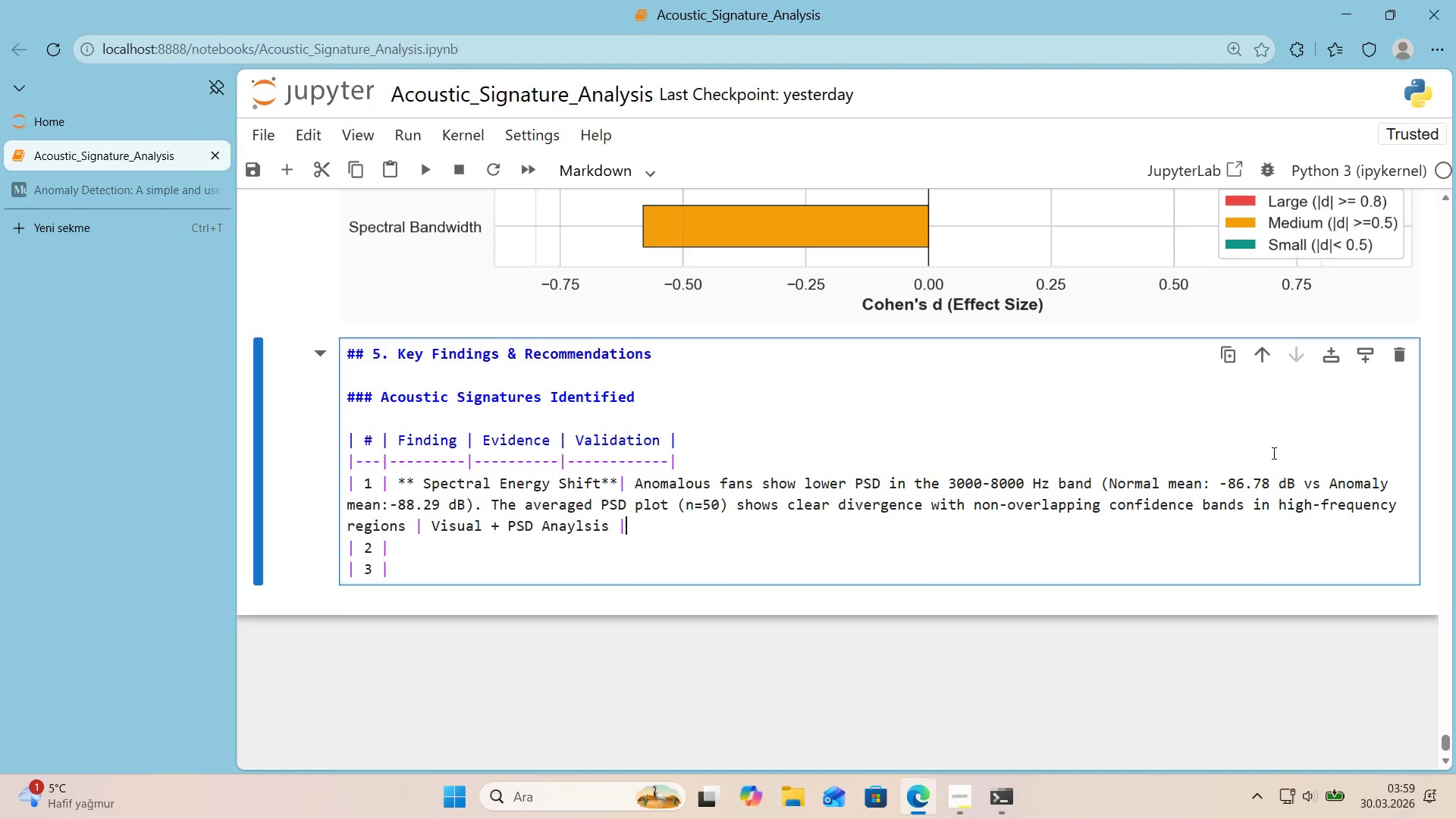 
key(ArrowDown)
 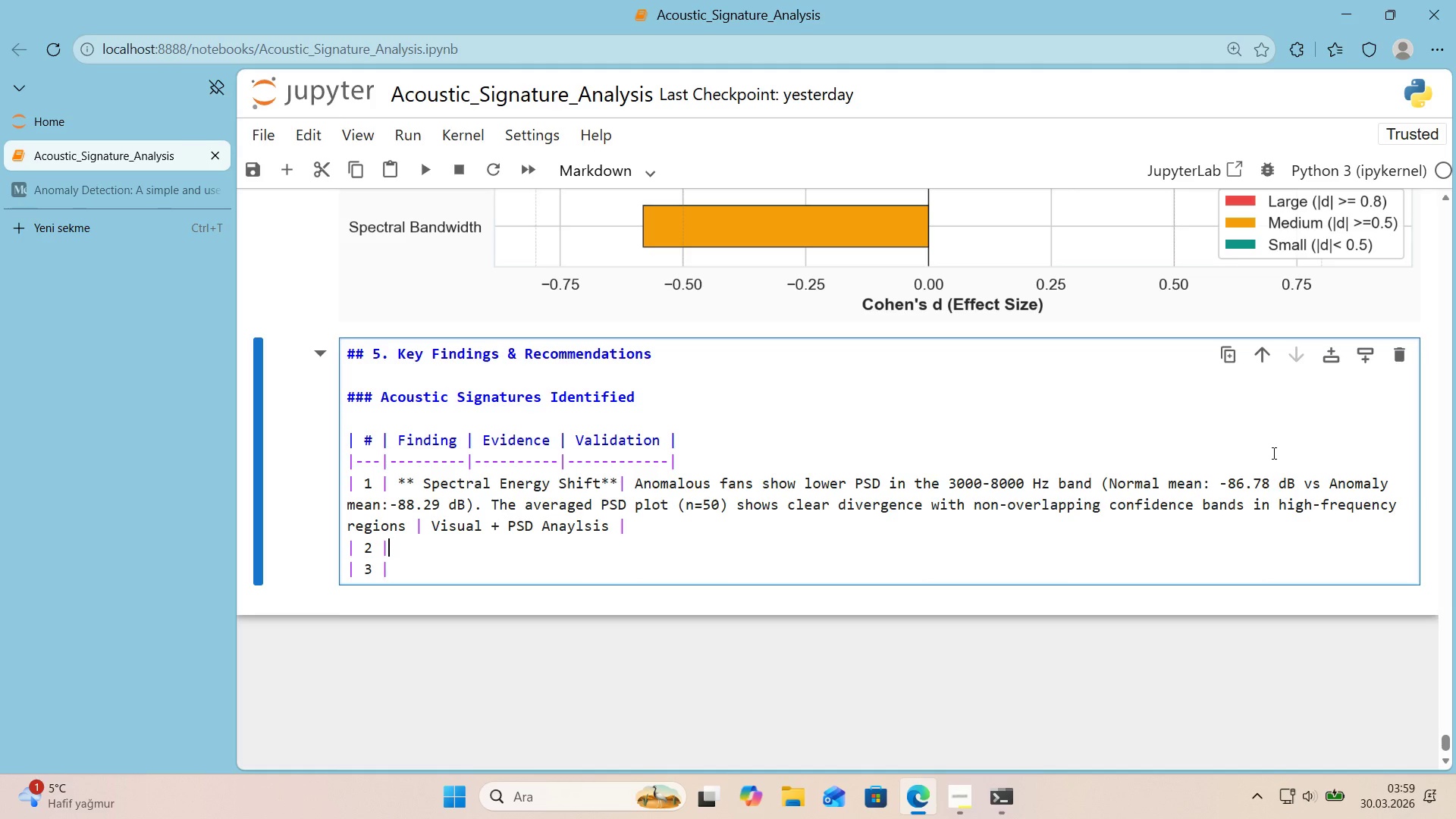 
key(Space)
 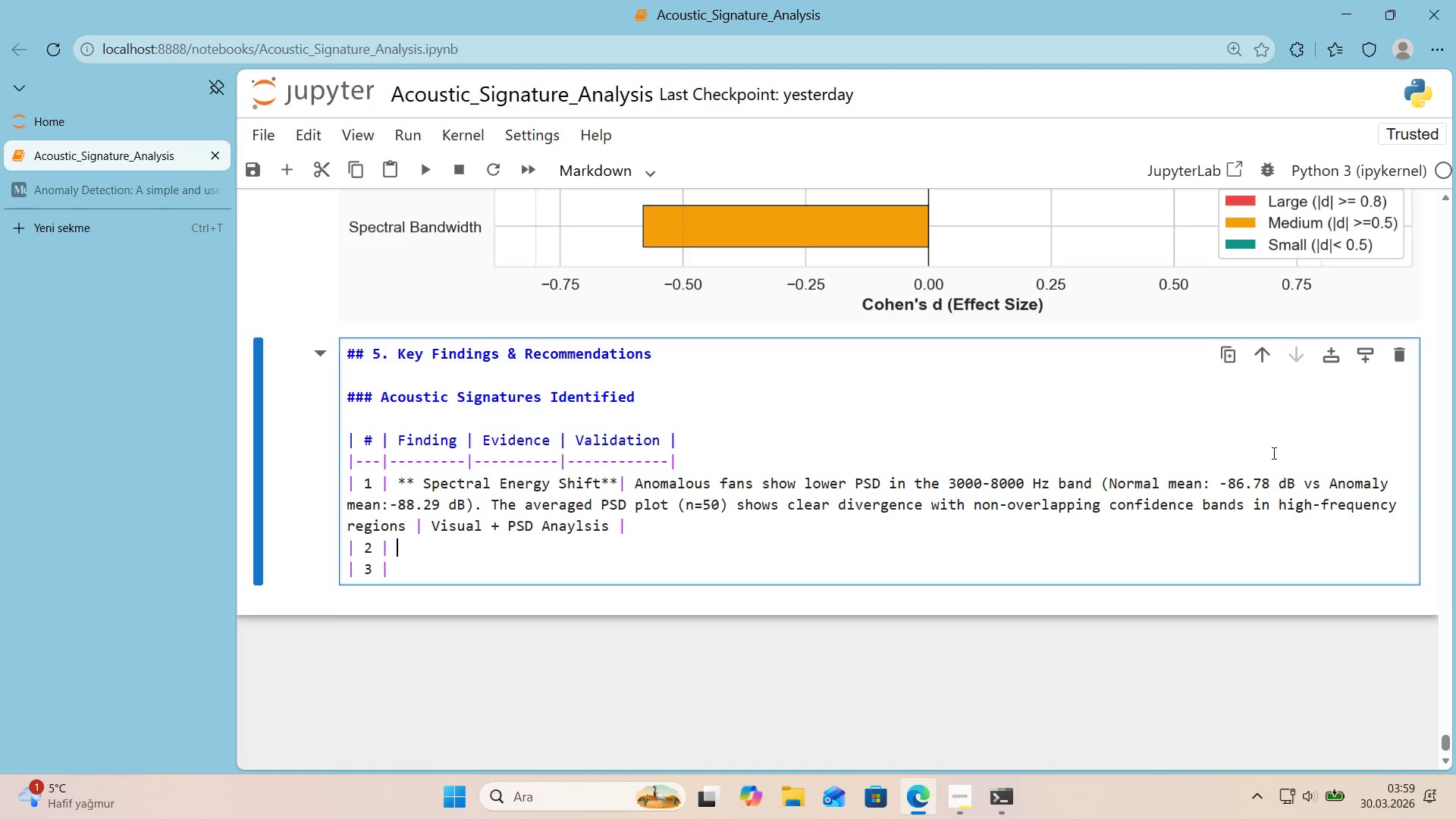 
key(NumpadMultiply)
 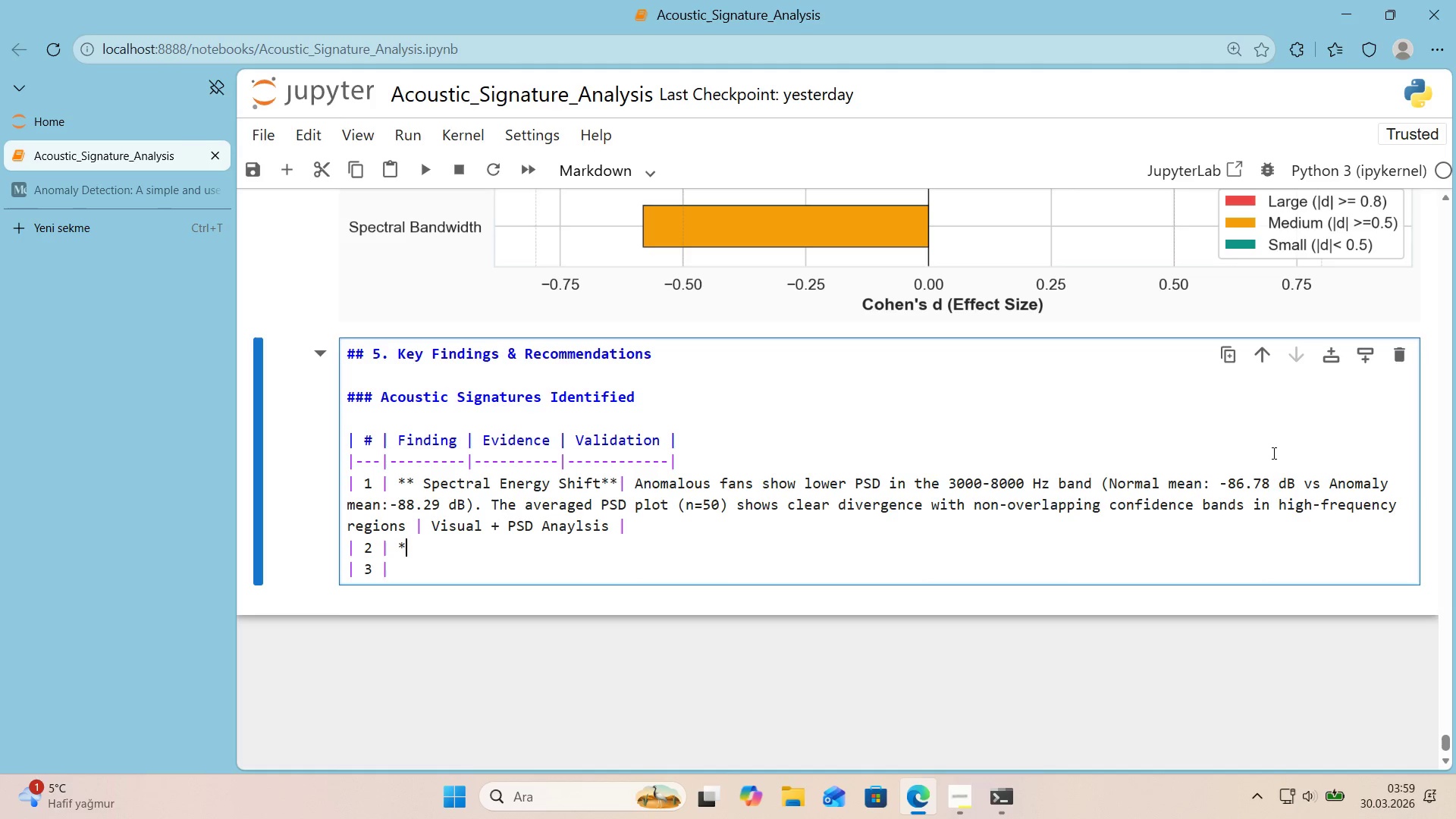 
key(NumpadMultiply)
 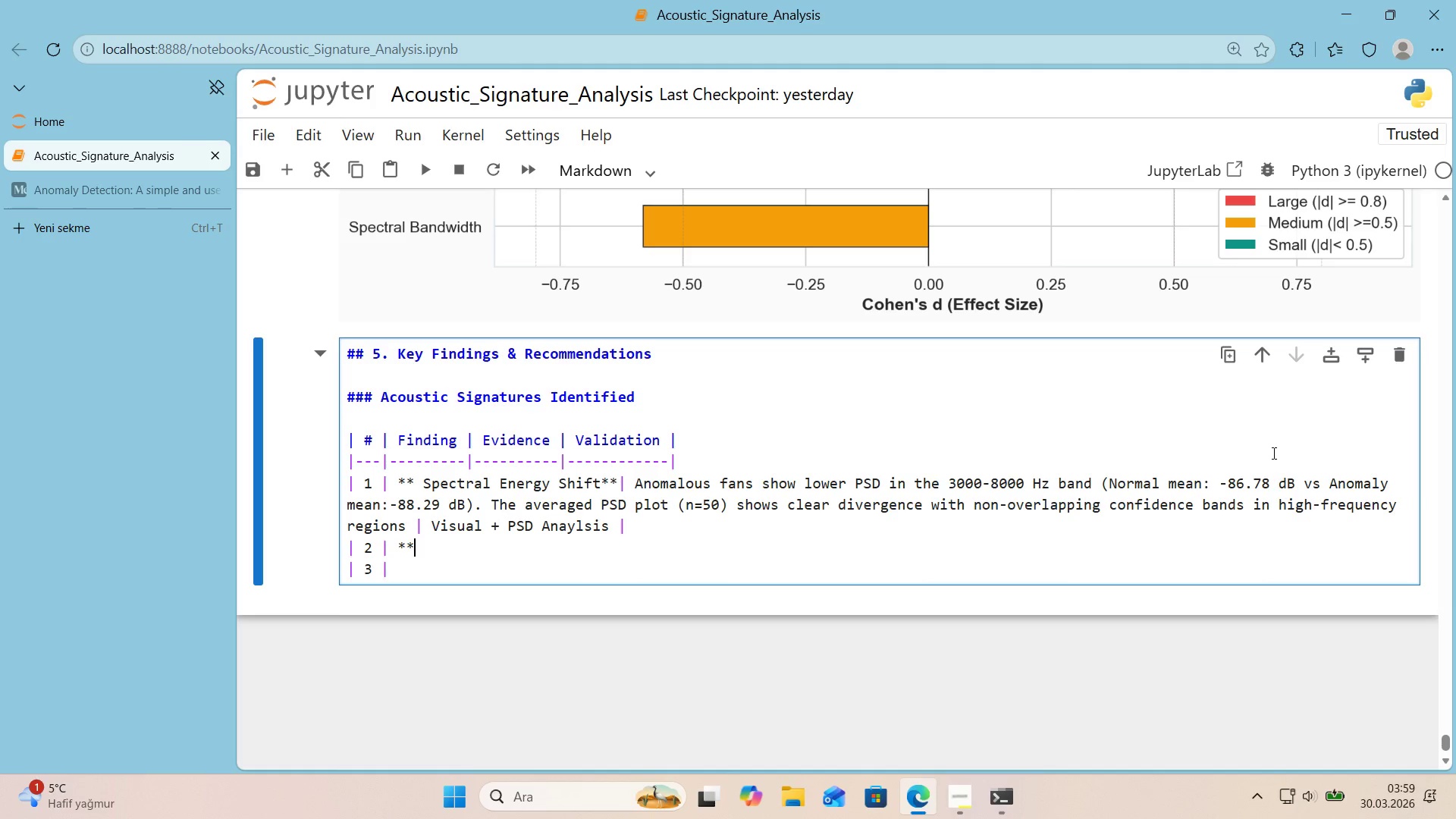 
key(ArrowUp)
 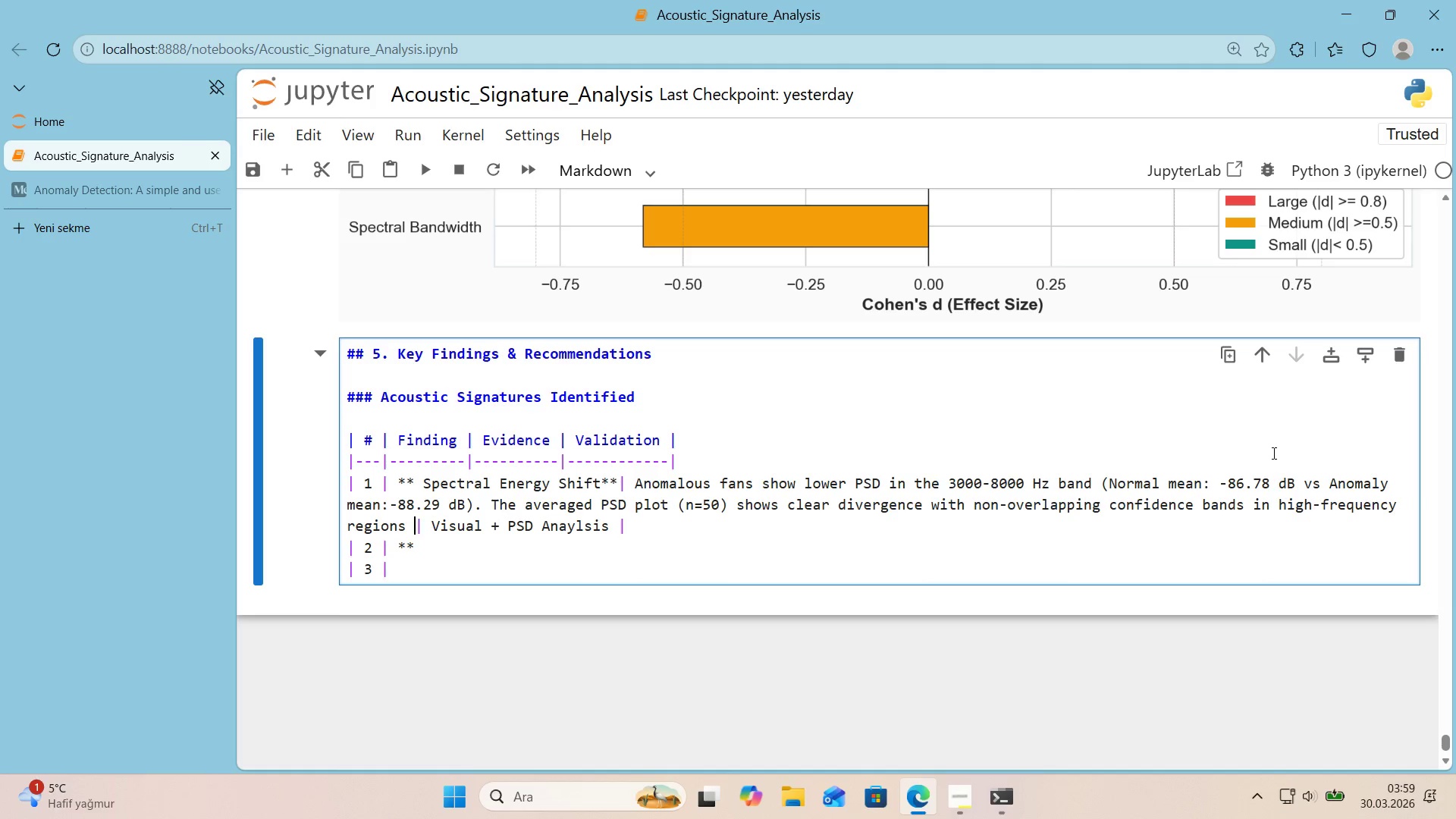 
key(ArrowUp)
 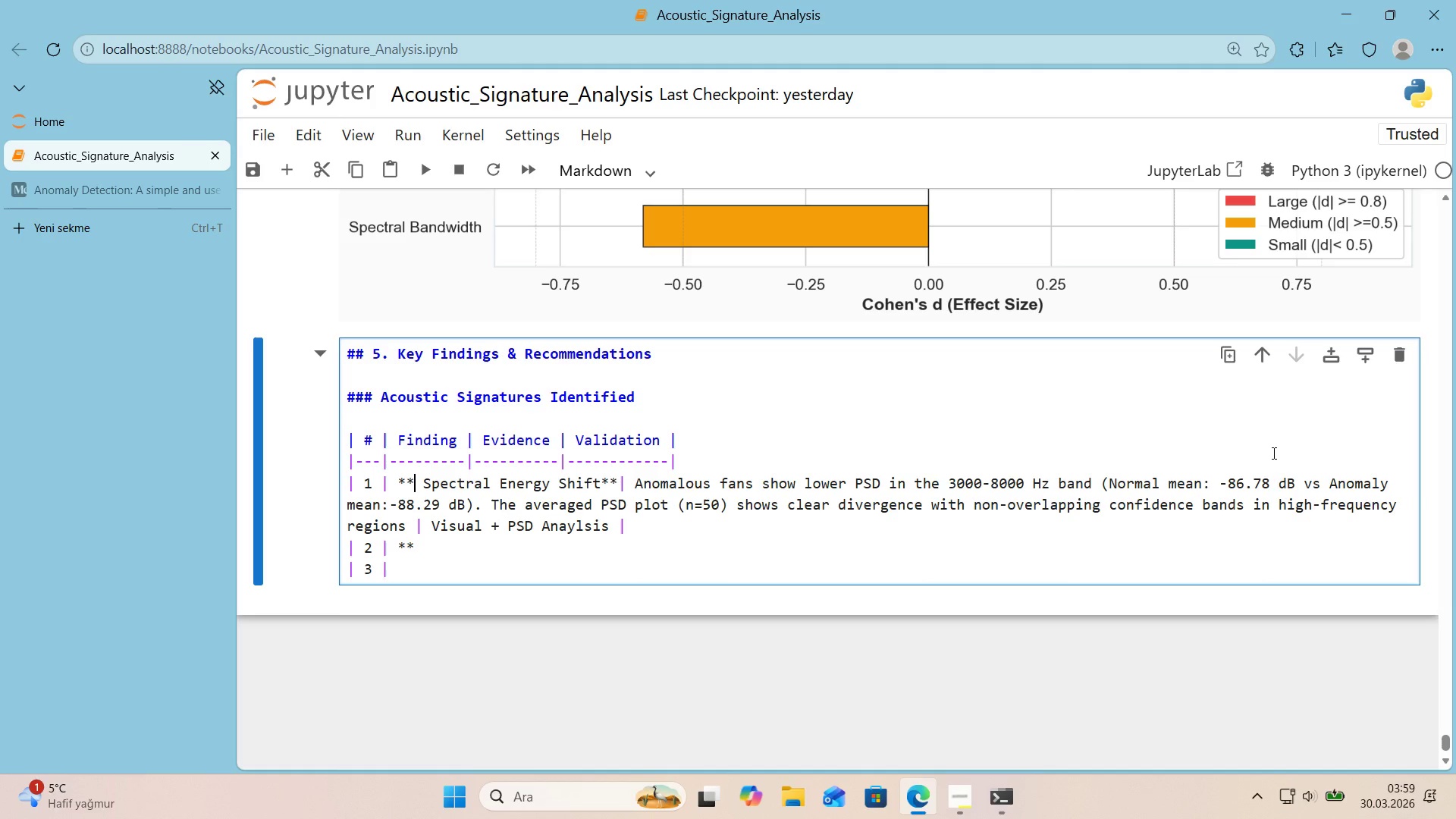 
key(ArrowUp)
 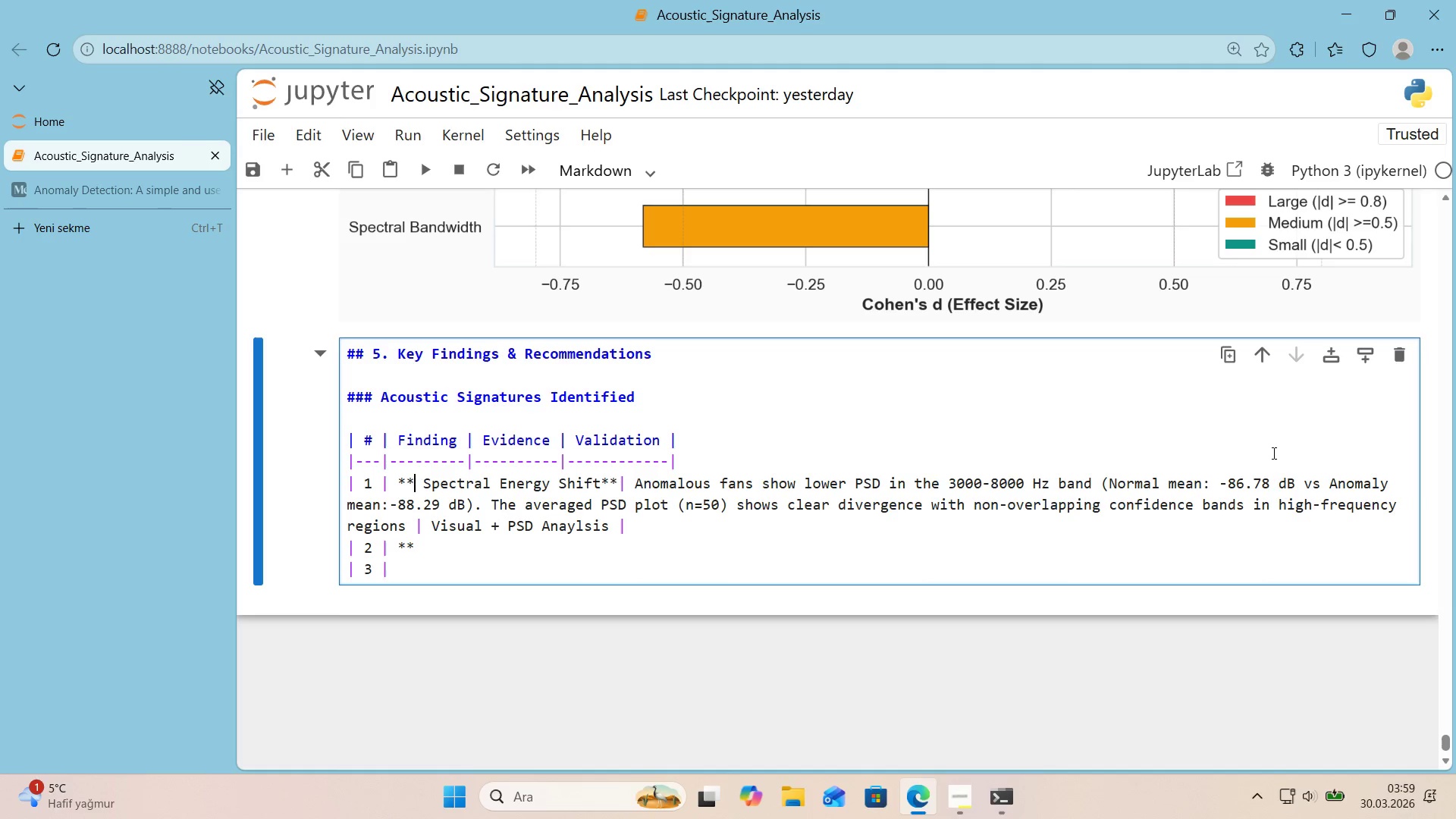 
key(ArrowRight)
 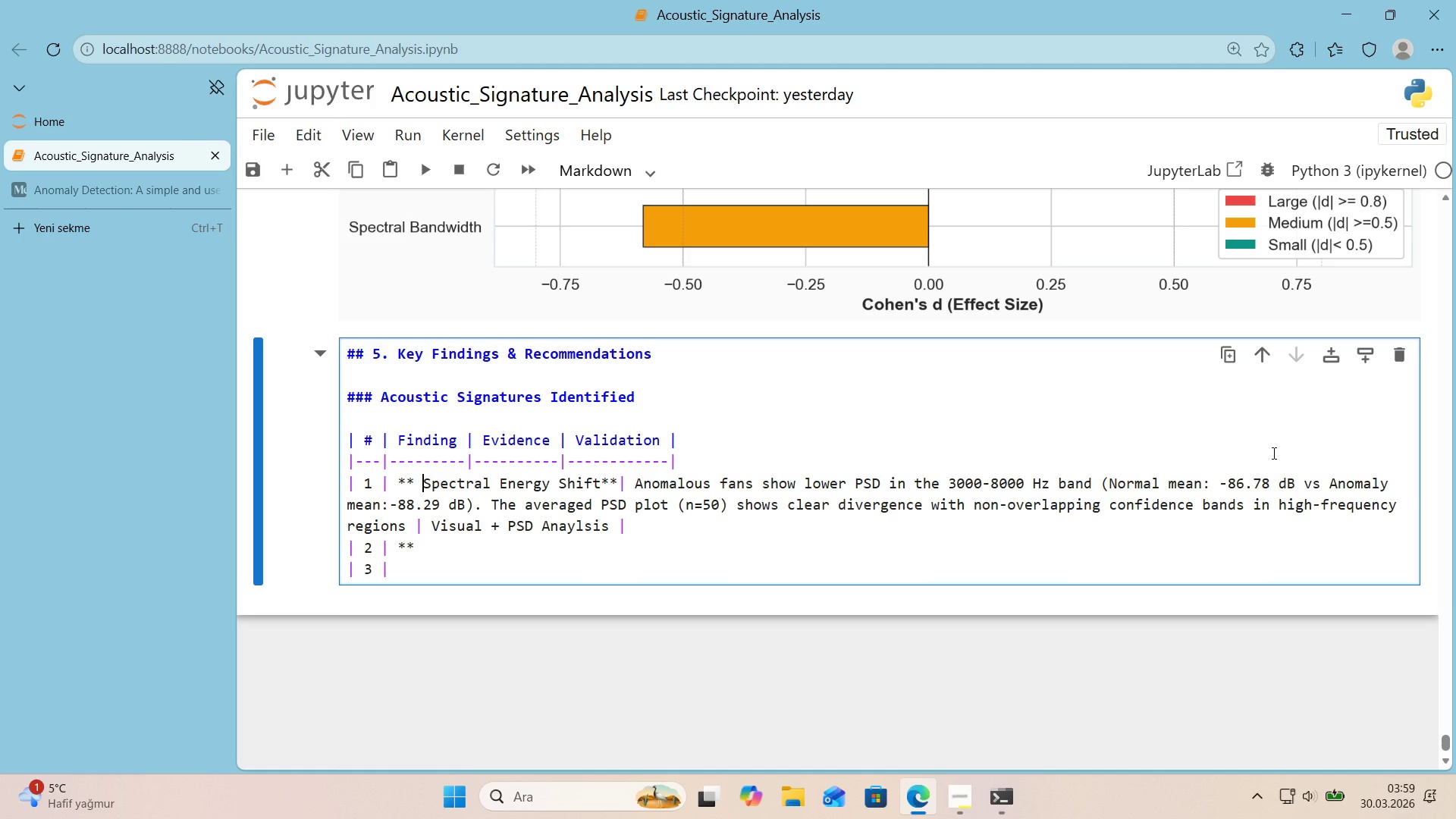 
key(Backspace)
 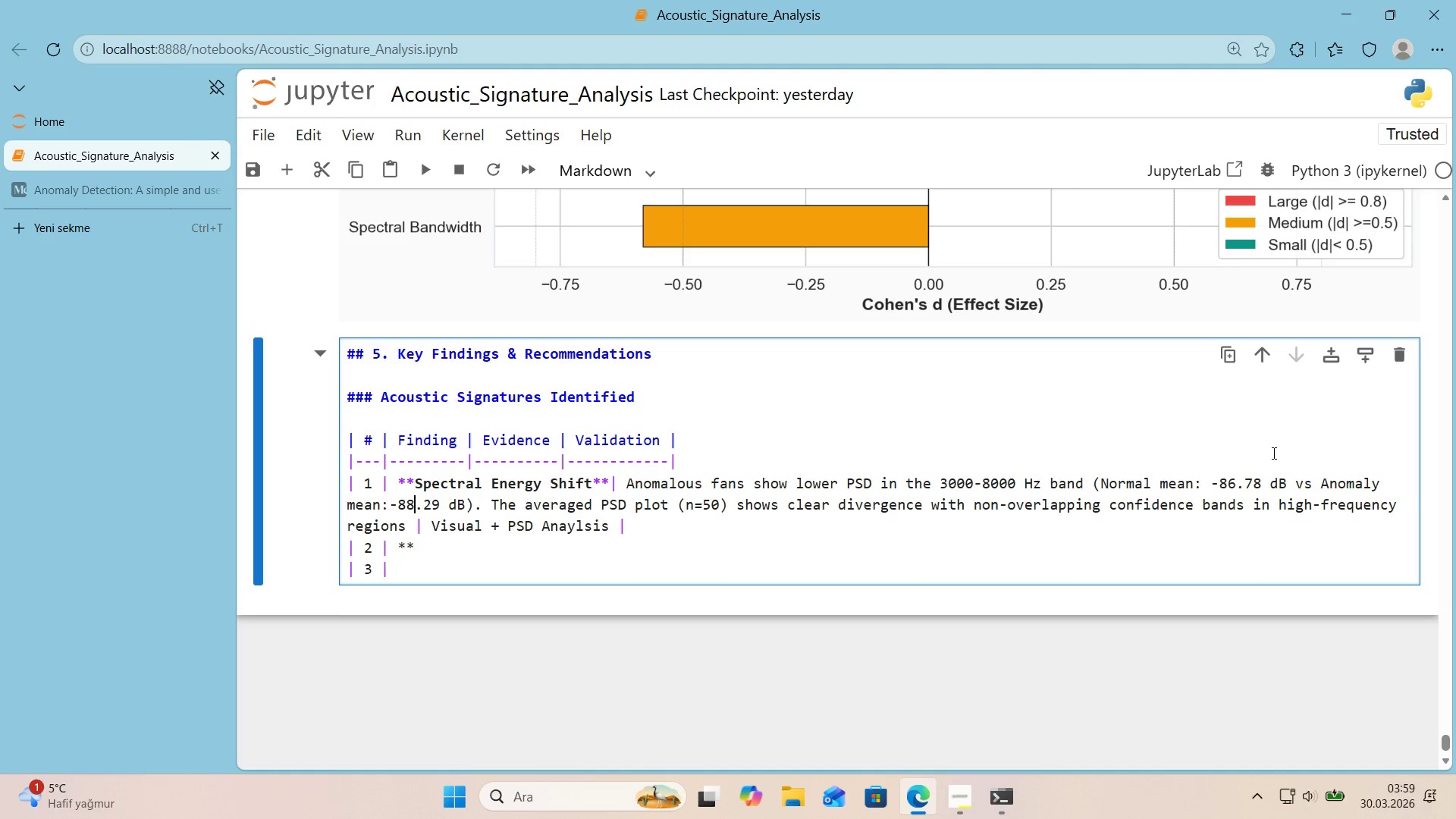 
key(ArrowDown)
 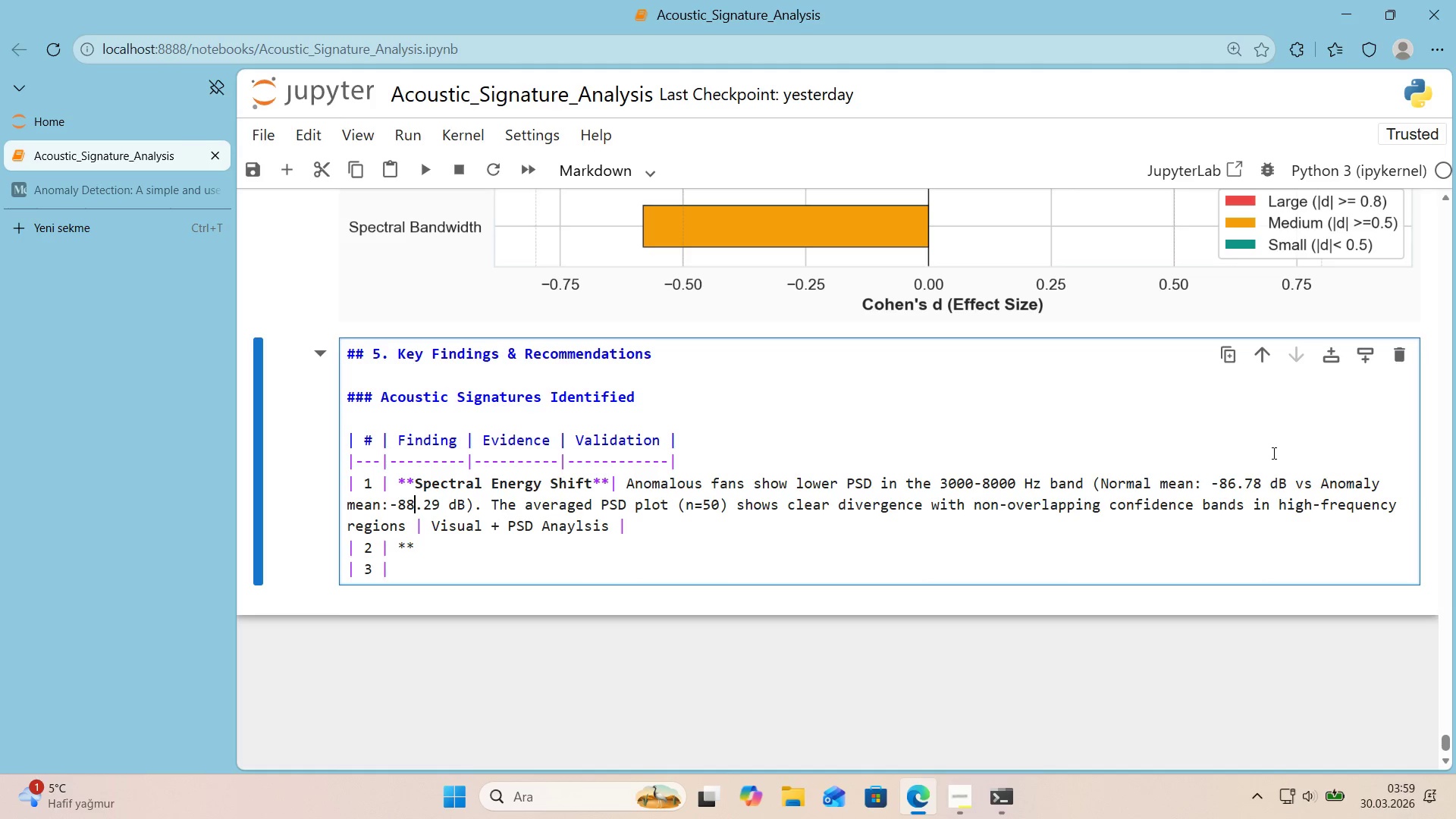 
key(ArrowDown)
 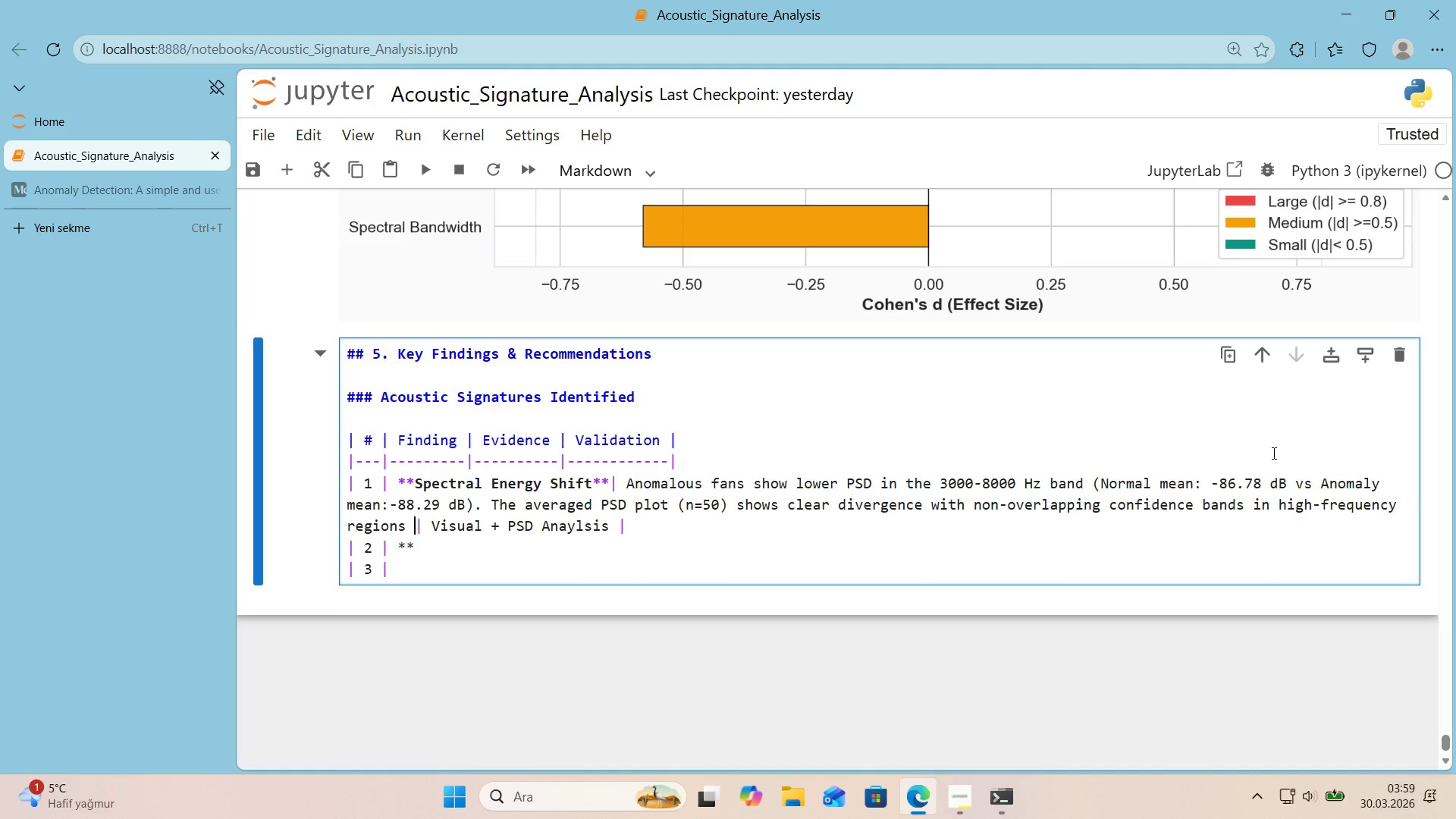 
key(ArrowDown)
 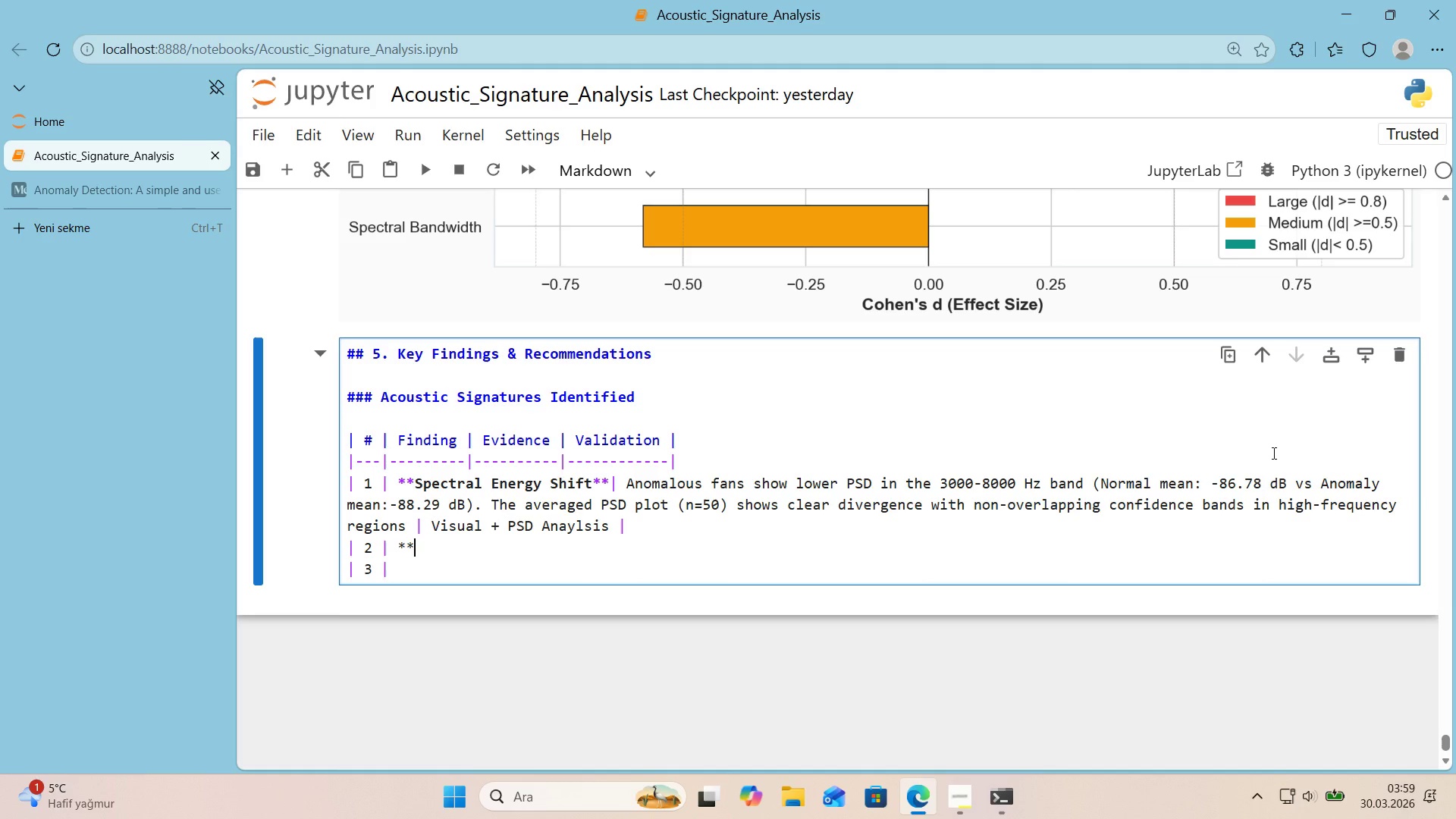 
type(Fr)
key(Backspace)
type(eature D'vergence** )
 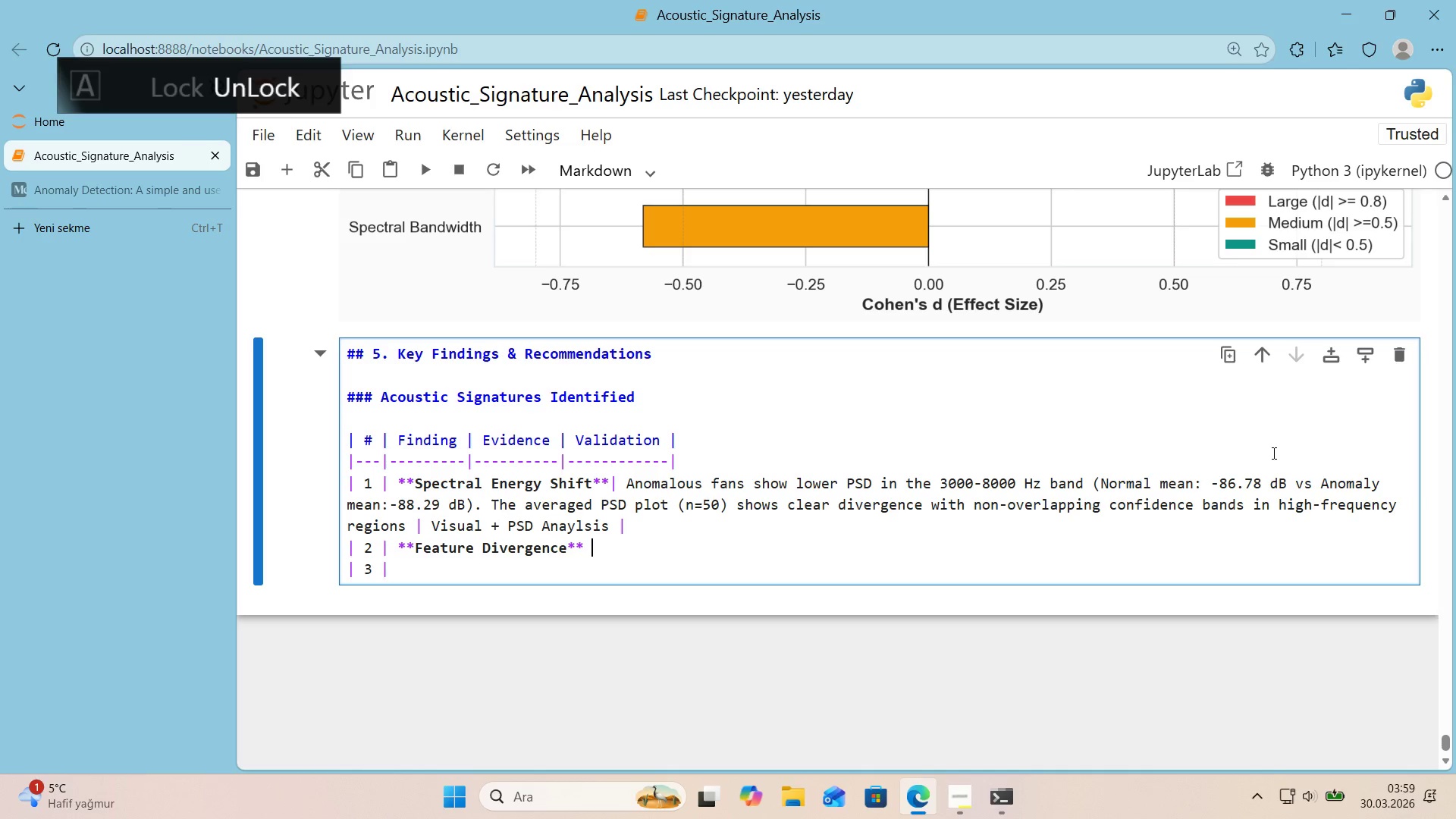 
key(Alt+Control+Minus)
 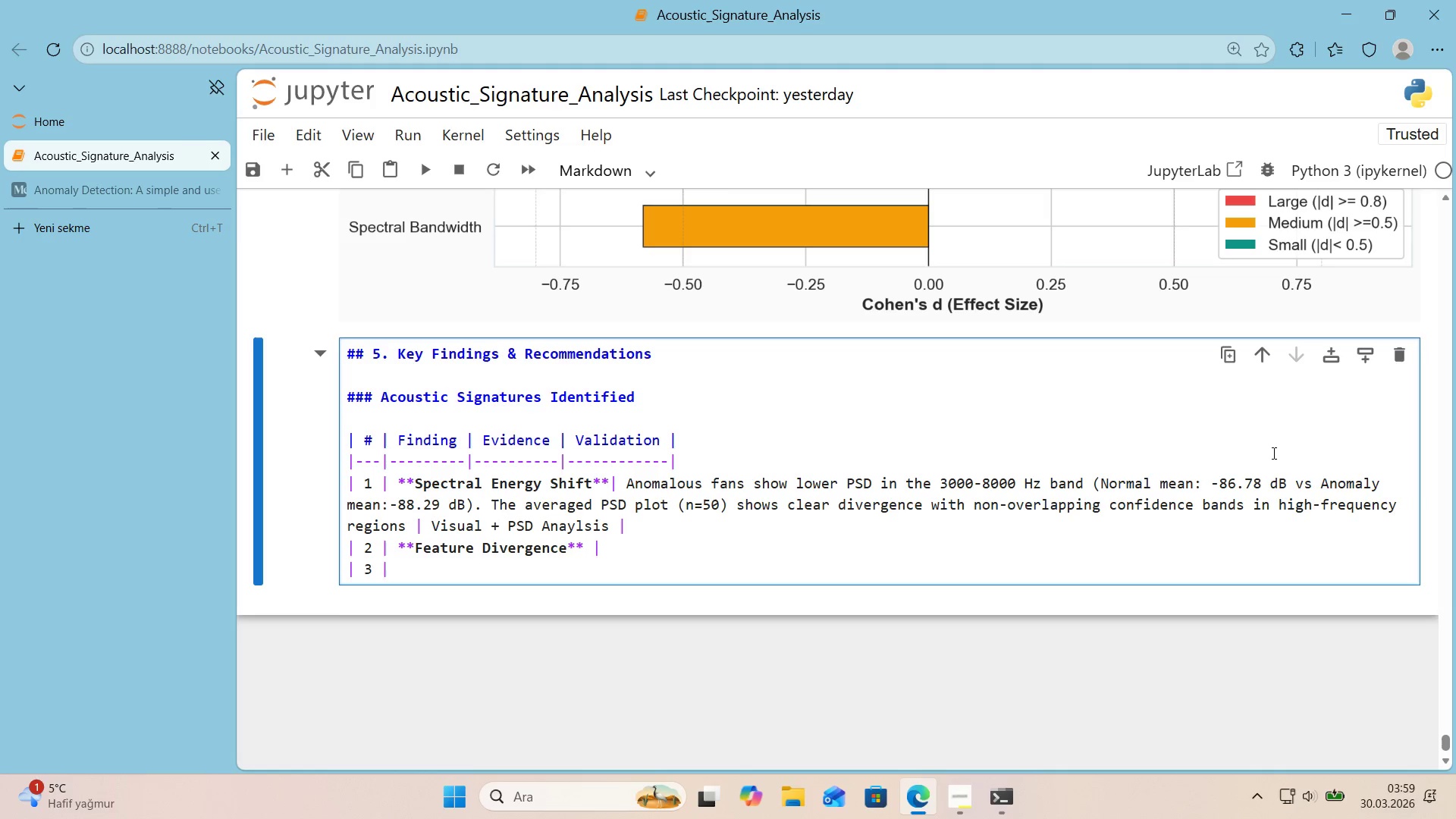 
type( All 6 spectral features show stat'st'csall)
key(Backspace)
key(Backspace)
key(Backspace)
key(Backspace)
type(ally s'gn'f'cant d'fferences *()
 